 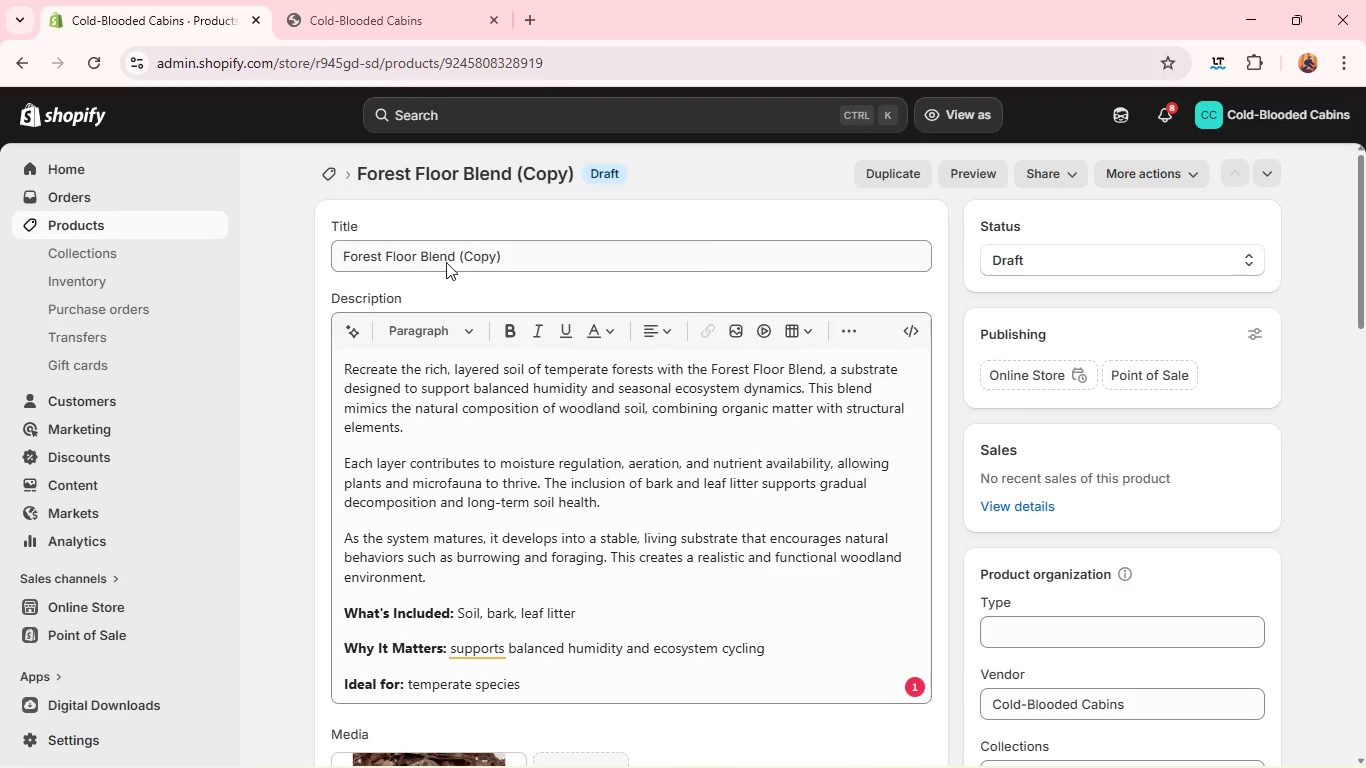 
double_click([457, 258])
 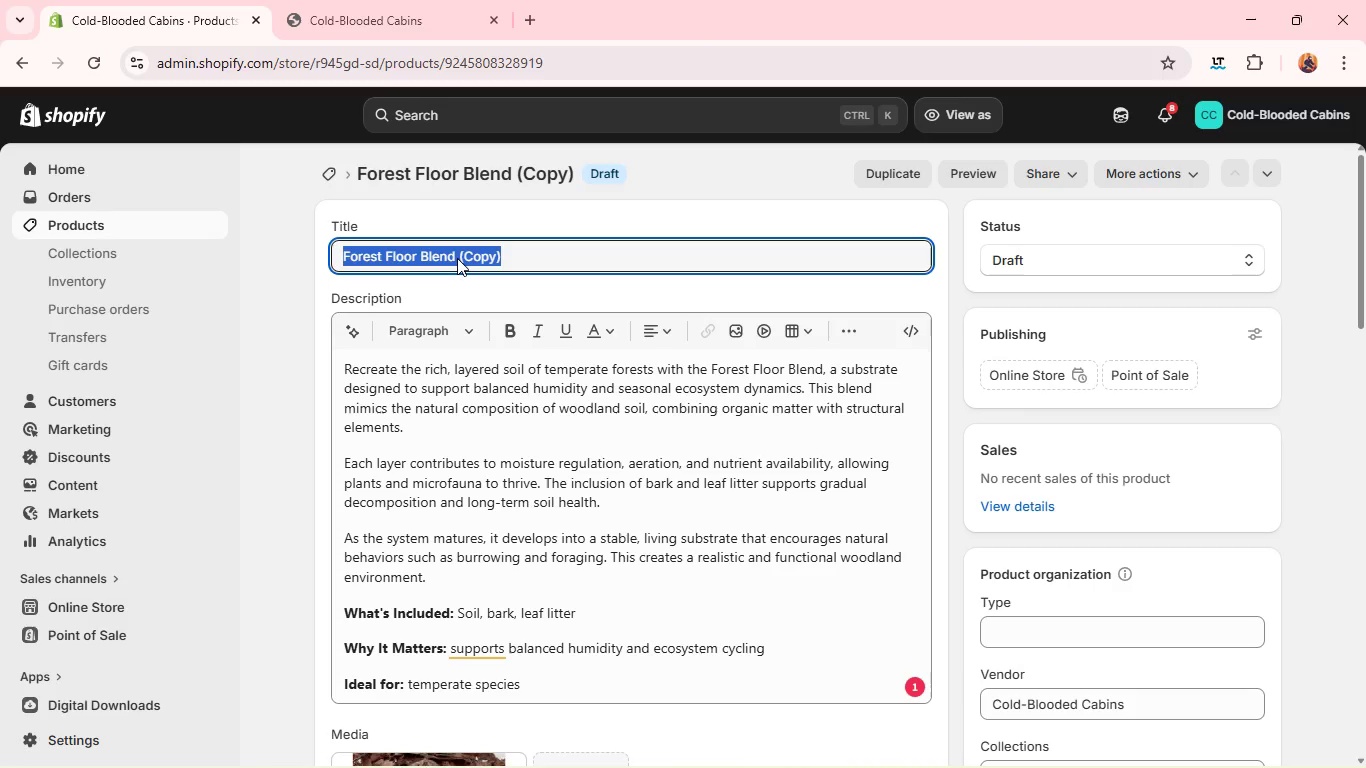 
triple_click([457, 258])
 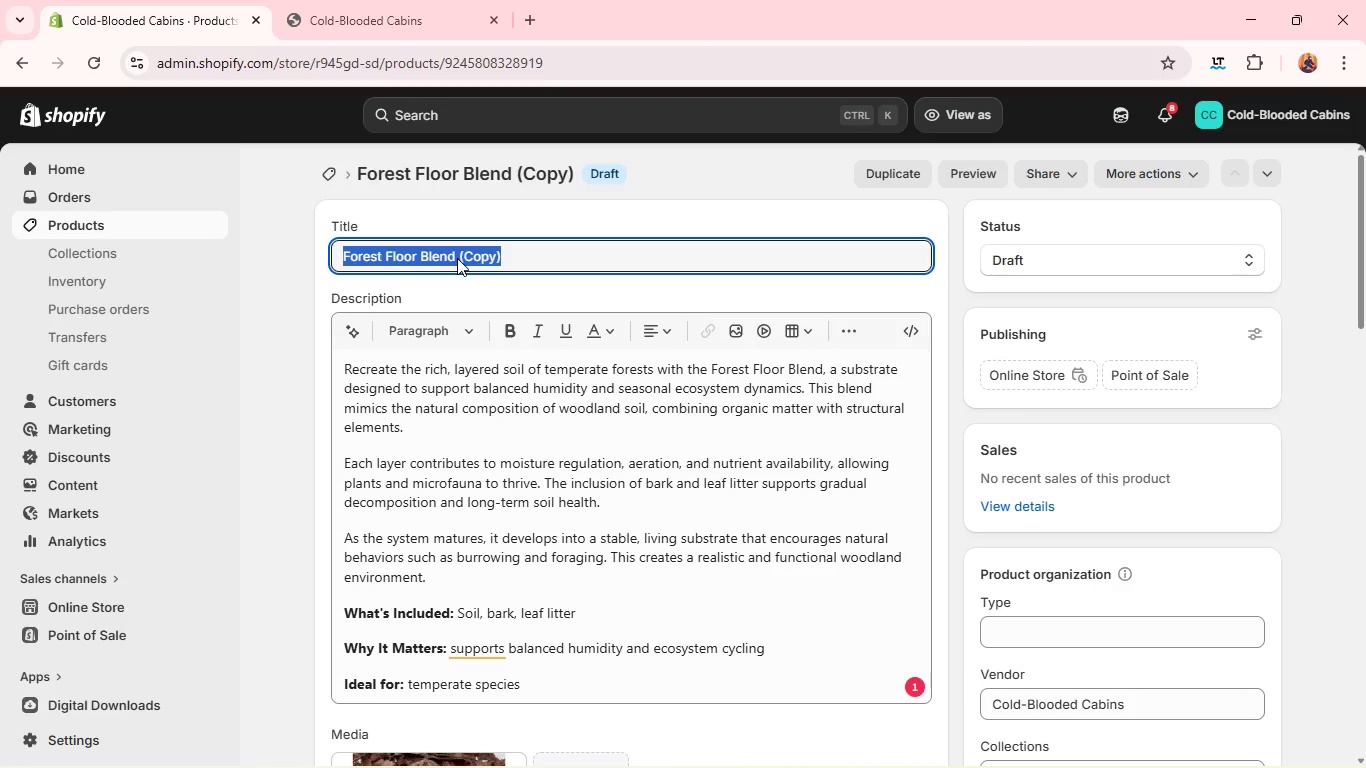 
key(Backspace)
 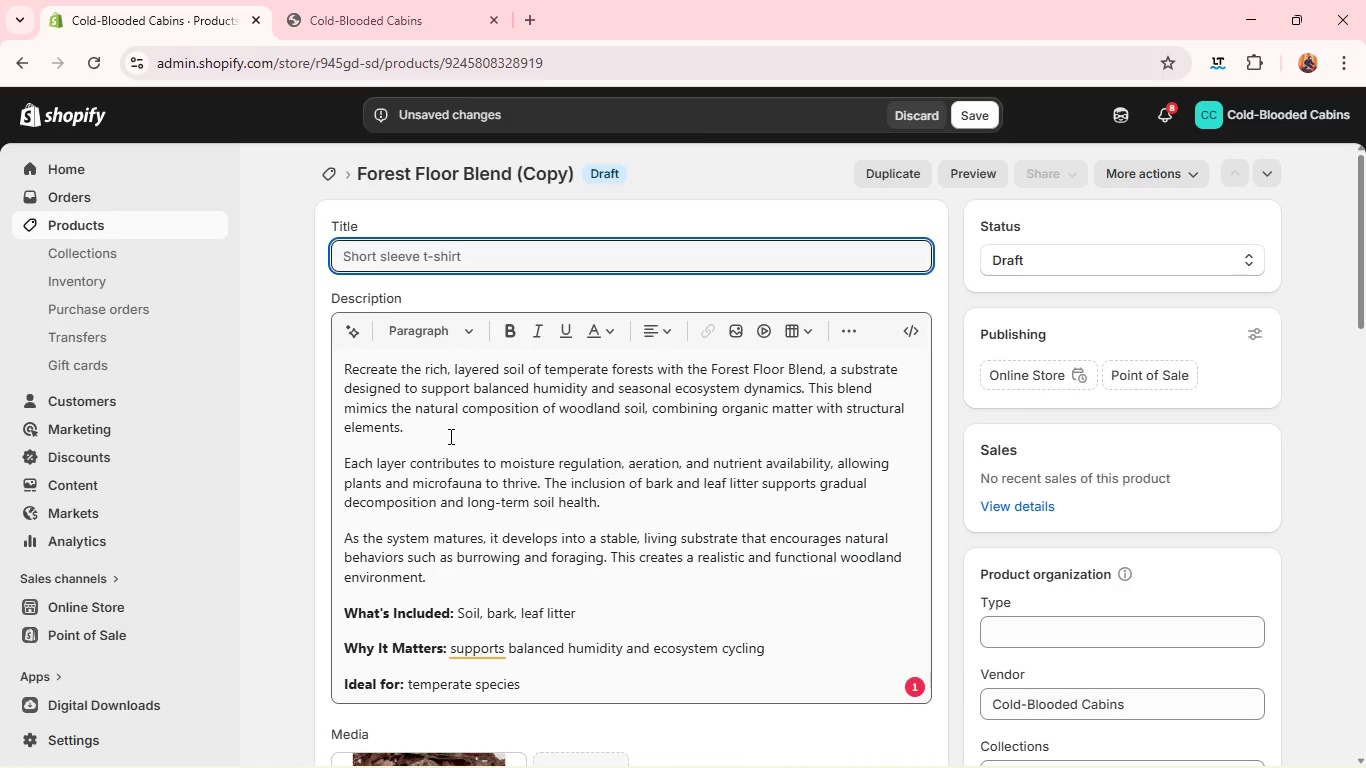 
left_click([449, 436])
 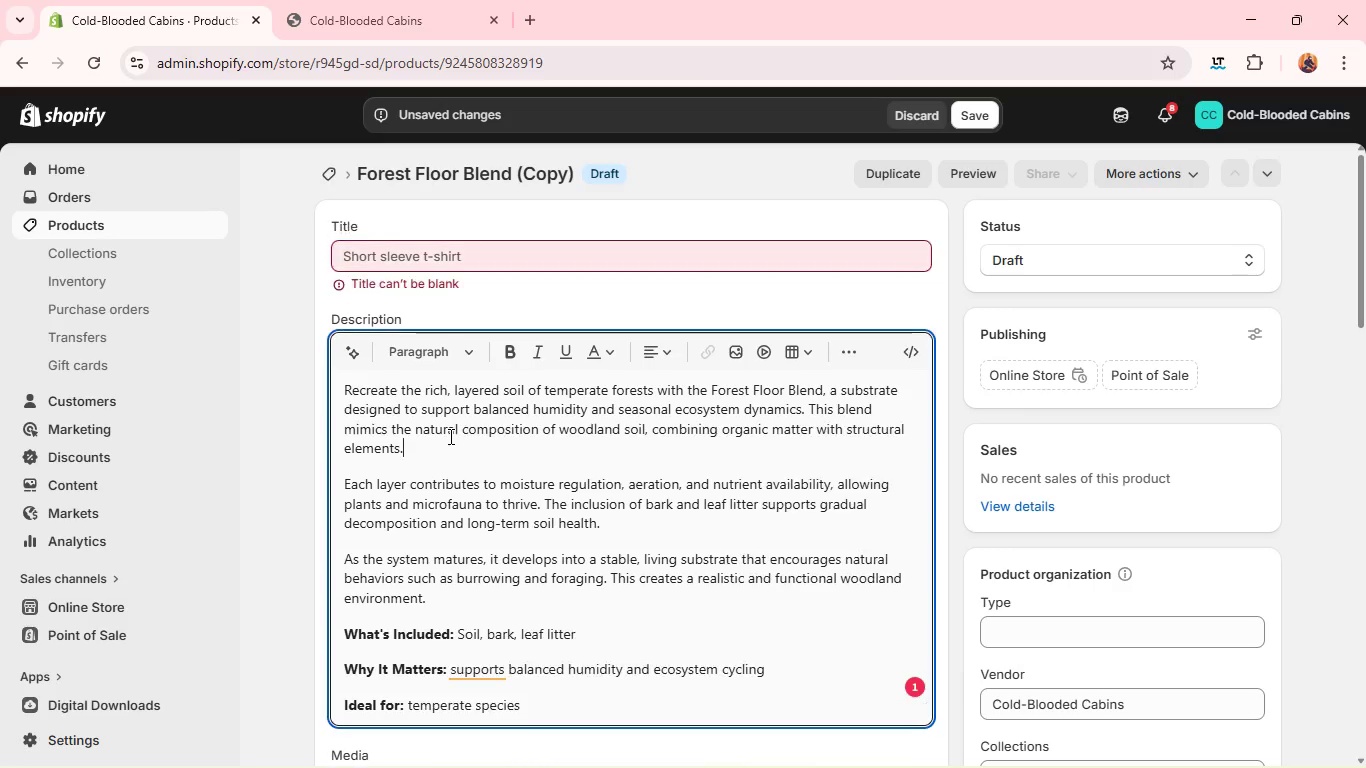 
key(Control+A)
 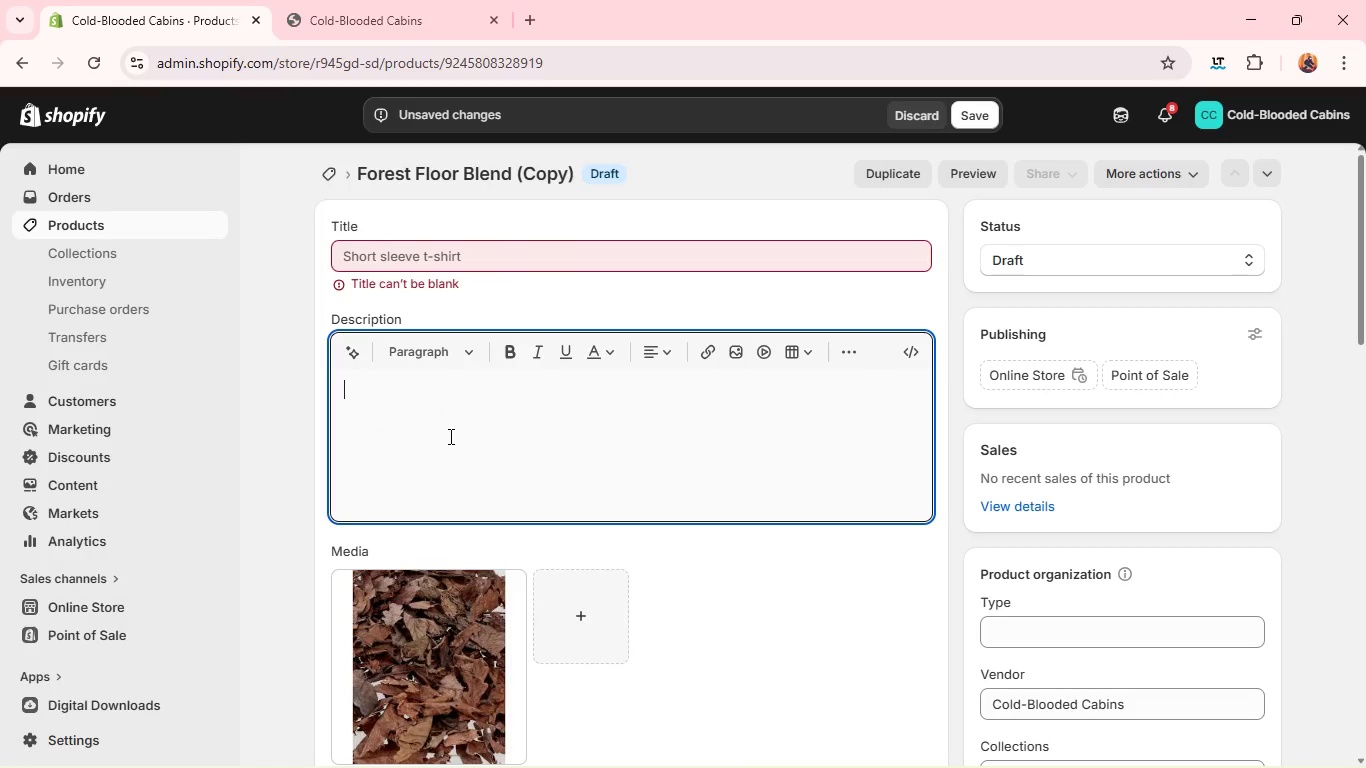 
key(Backspace)
 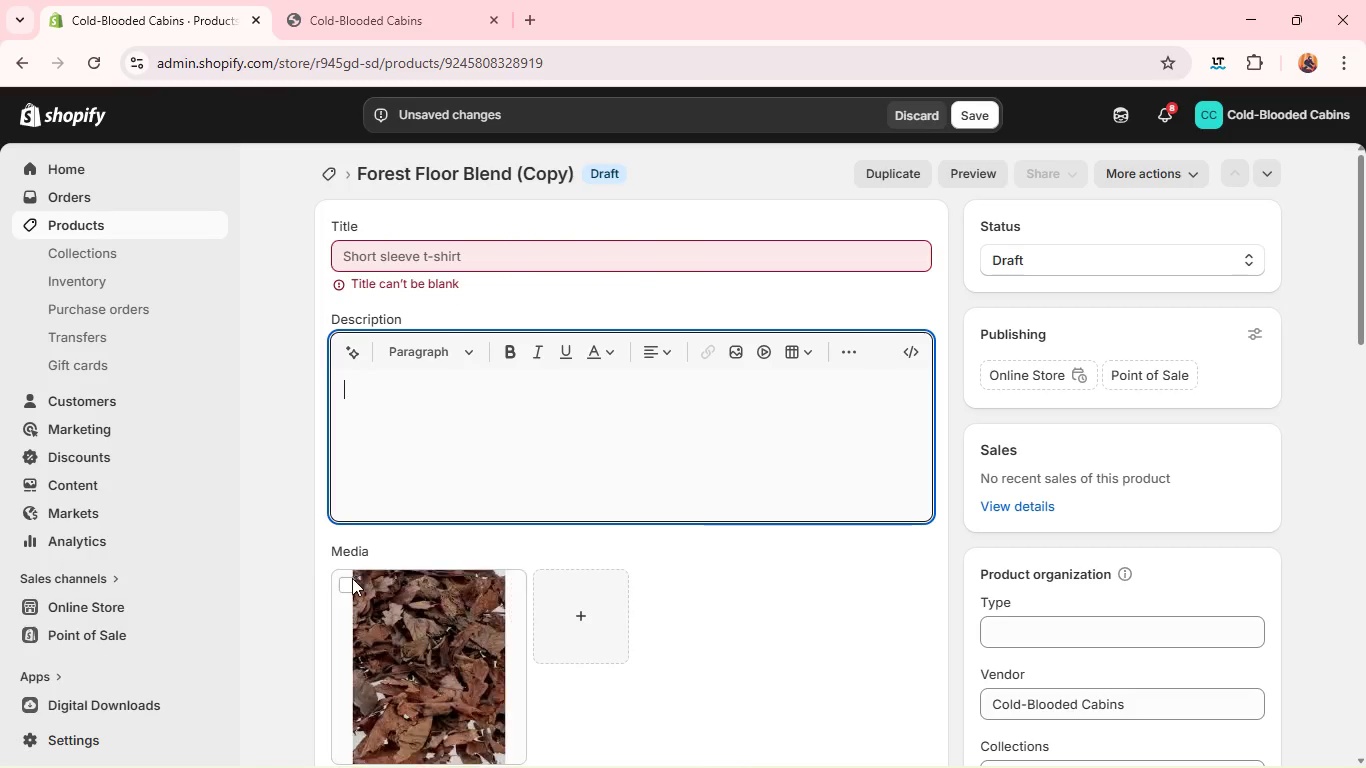 
left_click([349, 580])
 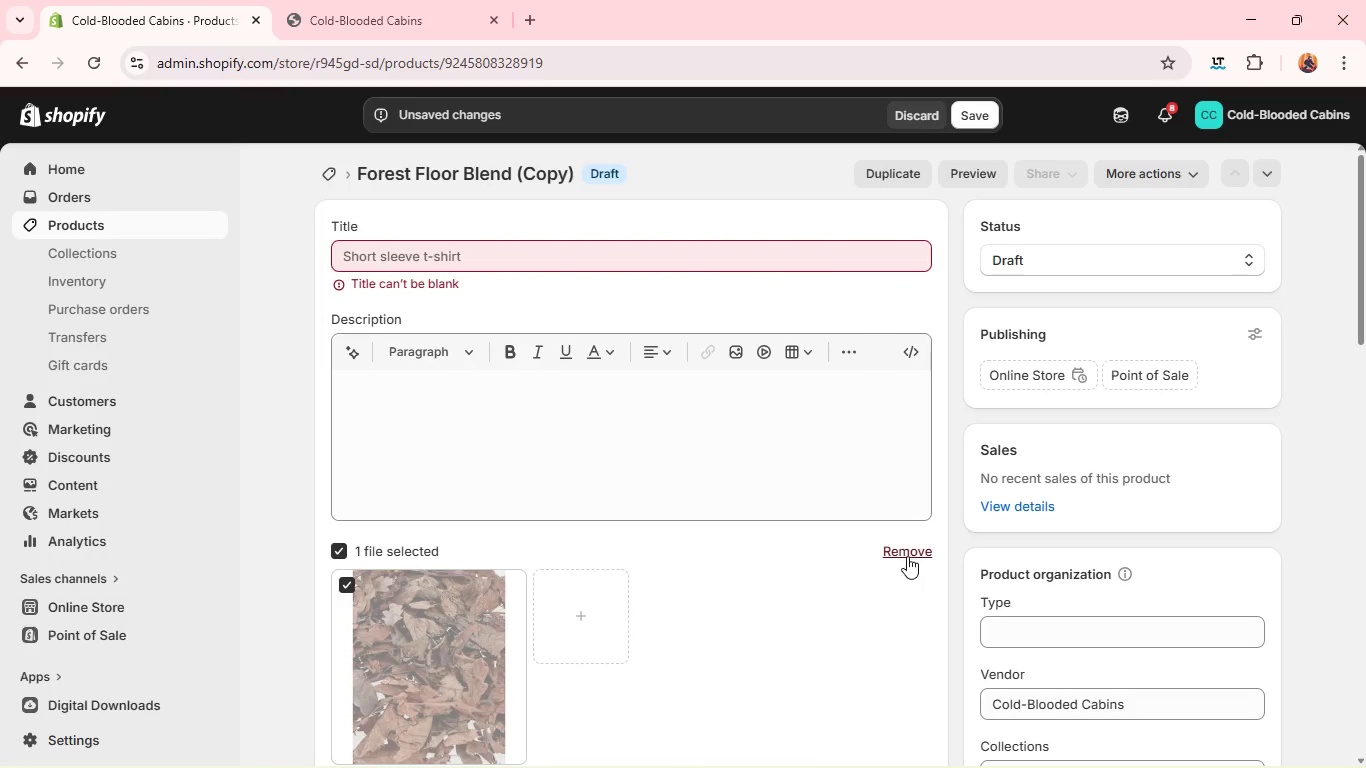 
left_click([904, 556])
 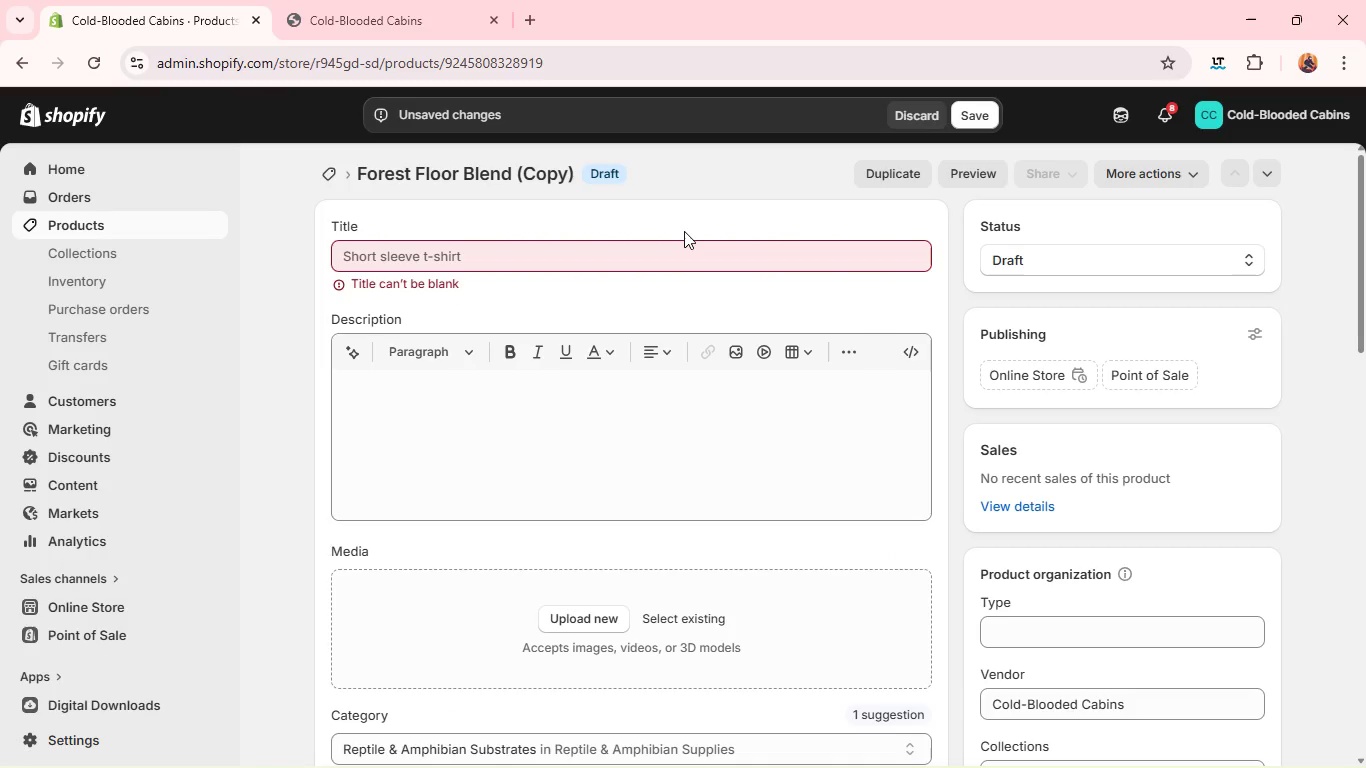 
left_click([614, 247])
 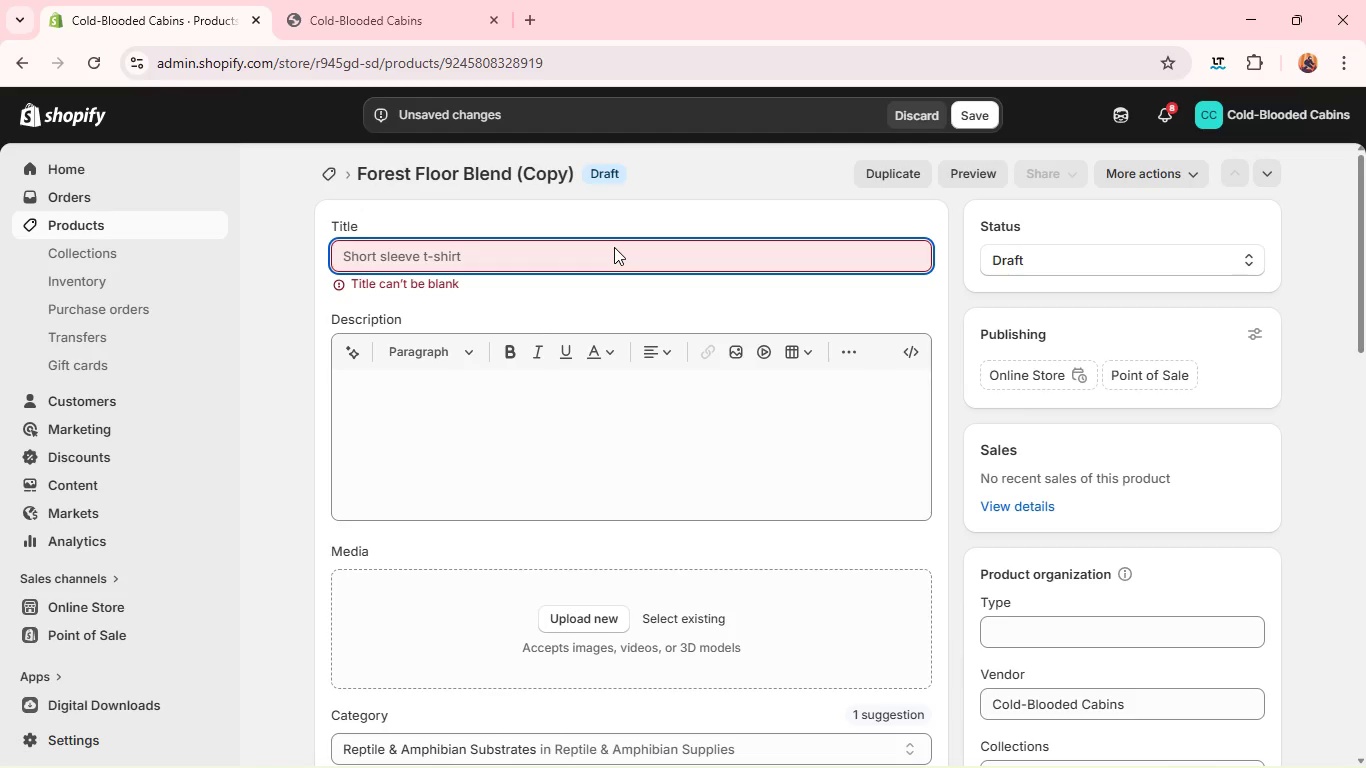 
type(Forest Custodian Pack )
 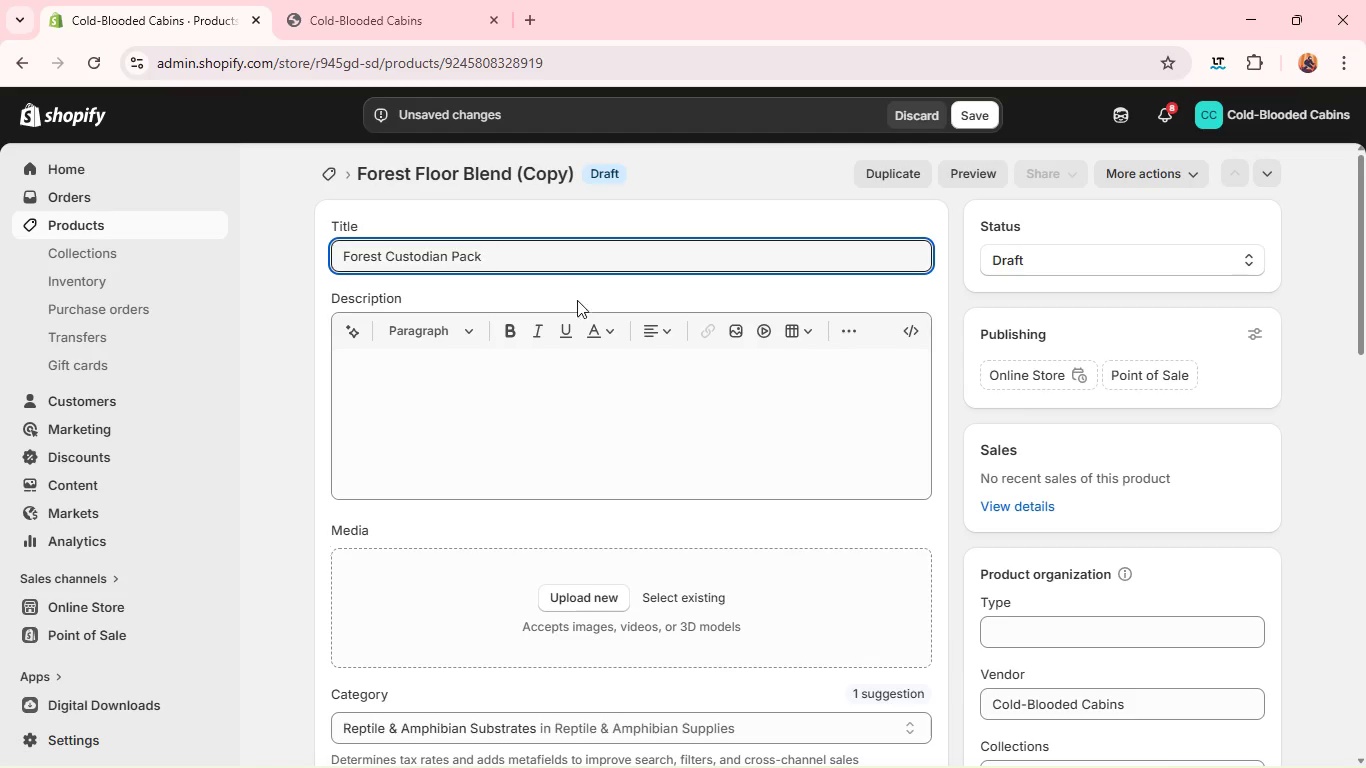 
key(Control+A)
 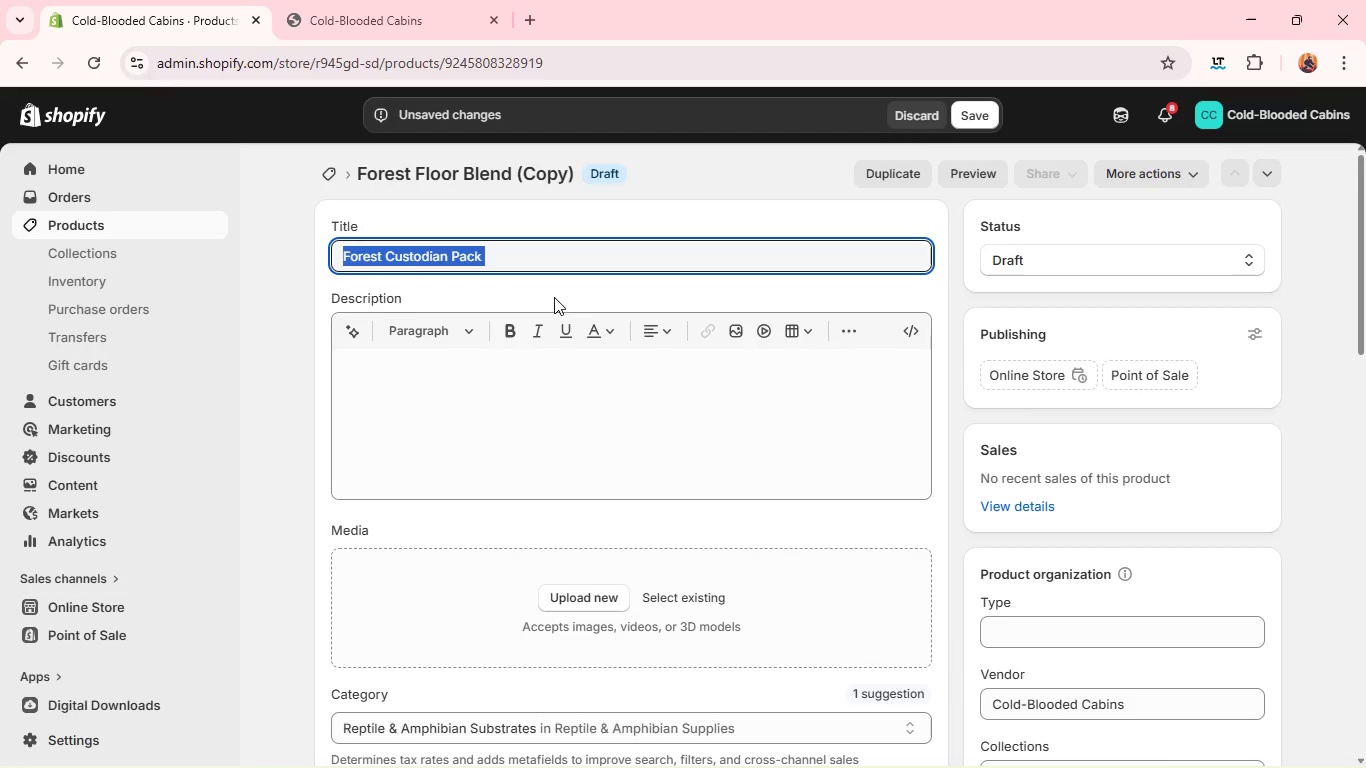 
key(Control+C)
 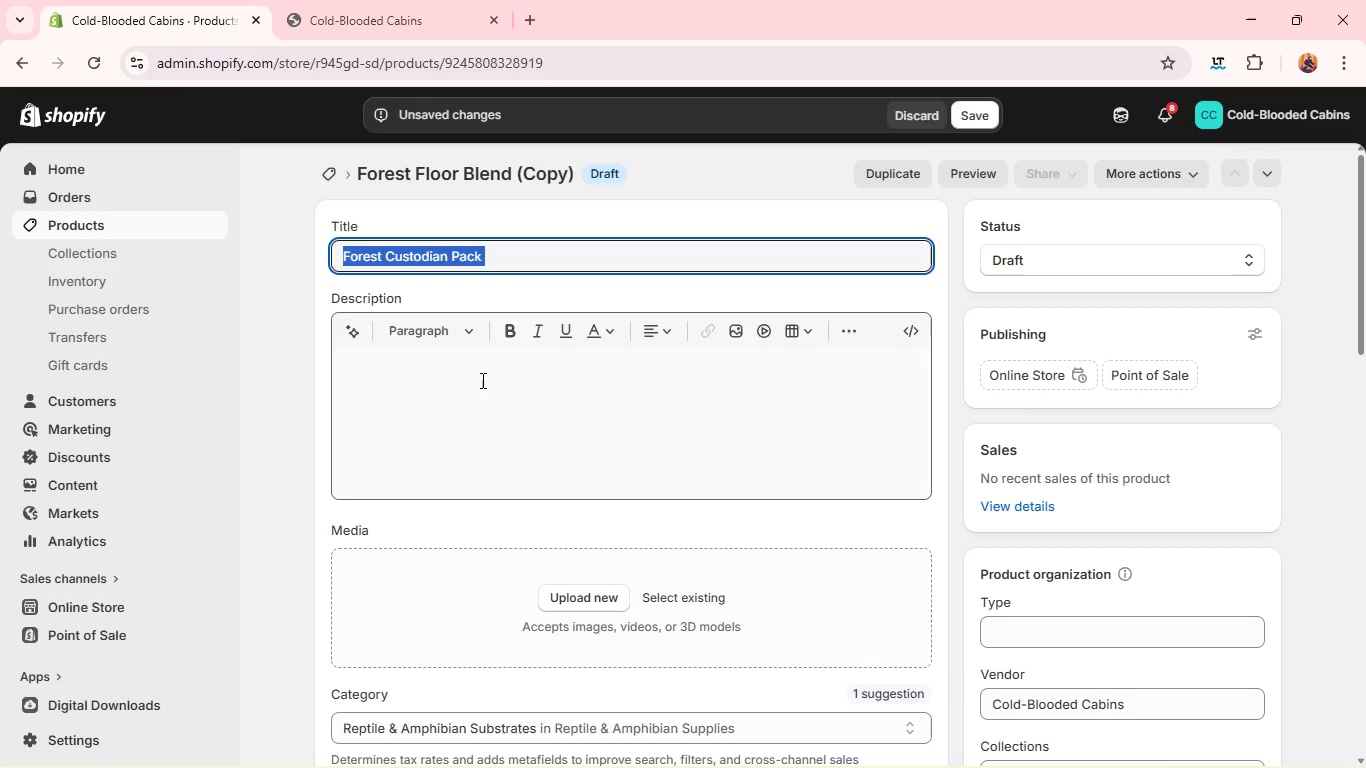 
left_click([481, 380])
 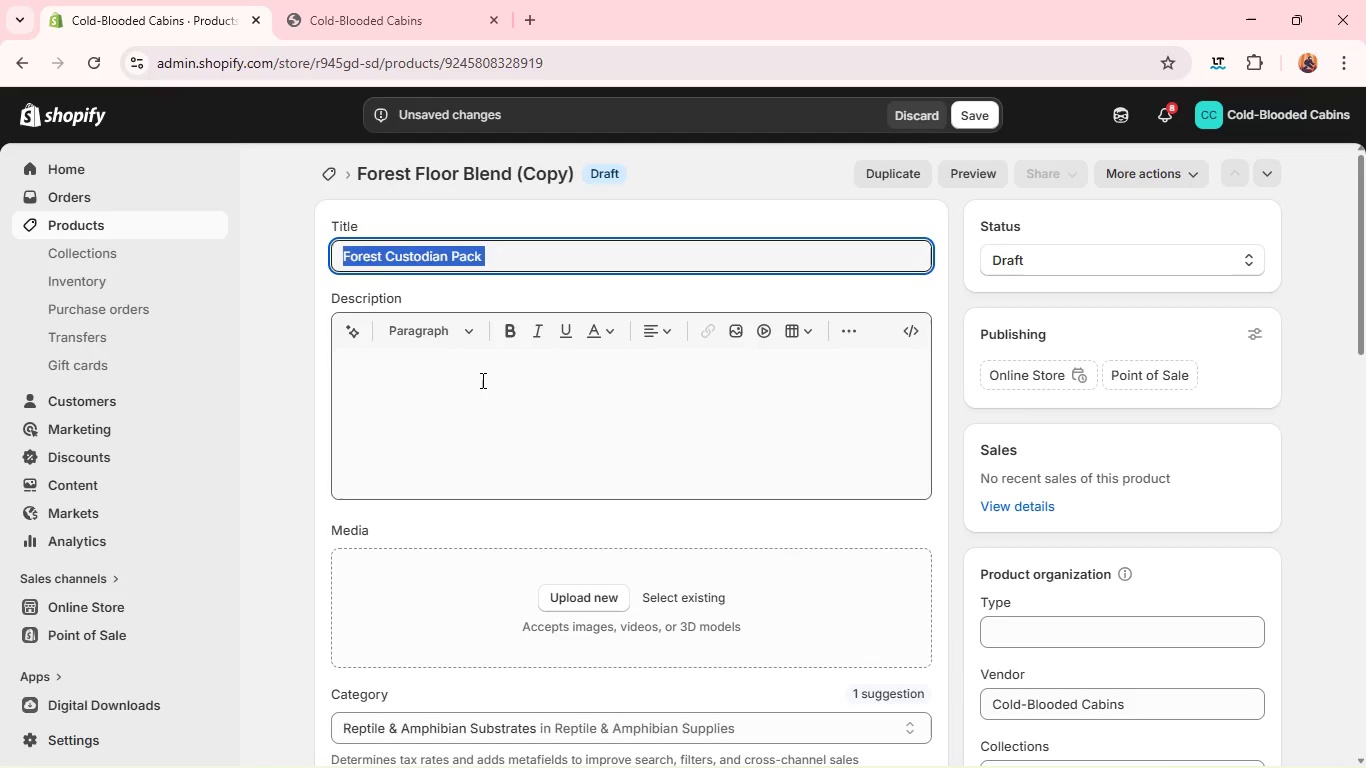 
key(Control+V)
 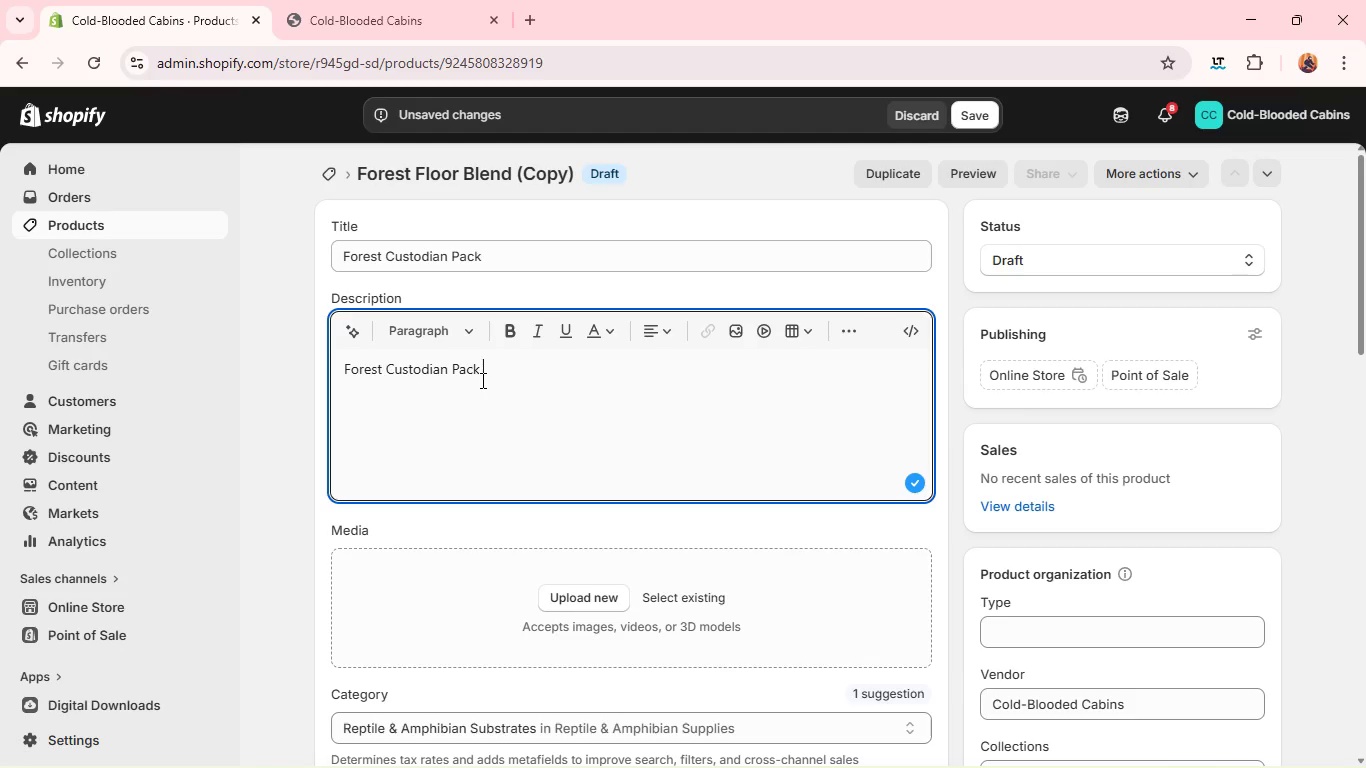 
wait(9.92)
 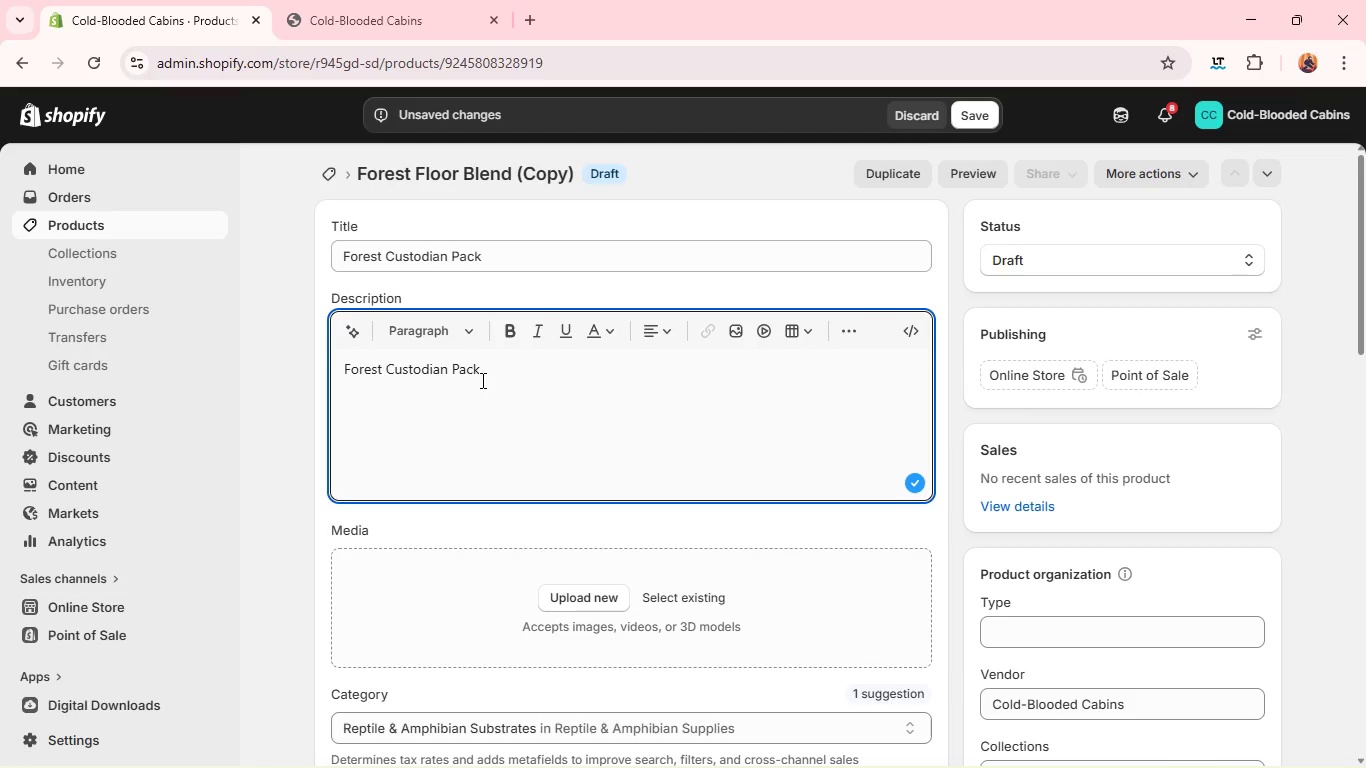 
key(Control+A)
 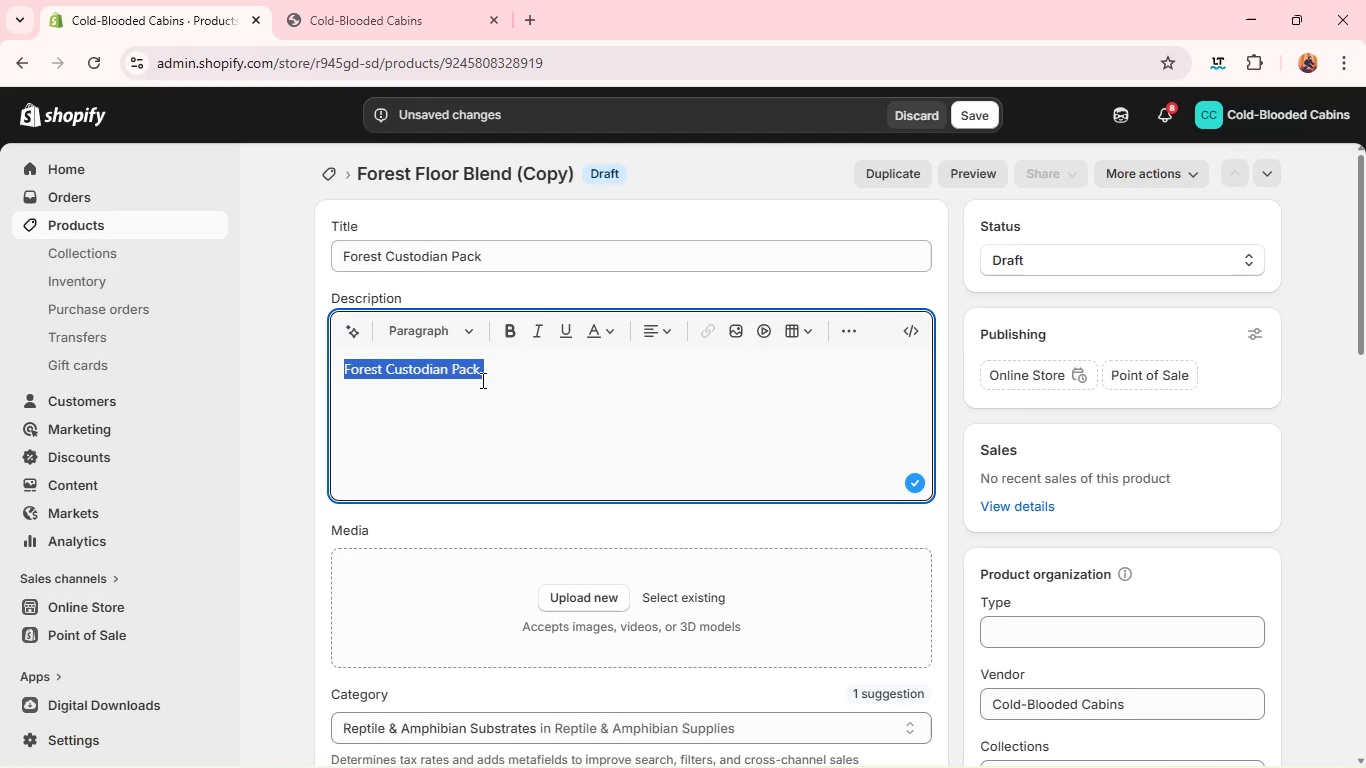 
type(Maintain )
 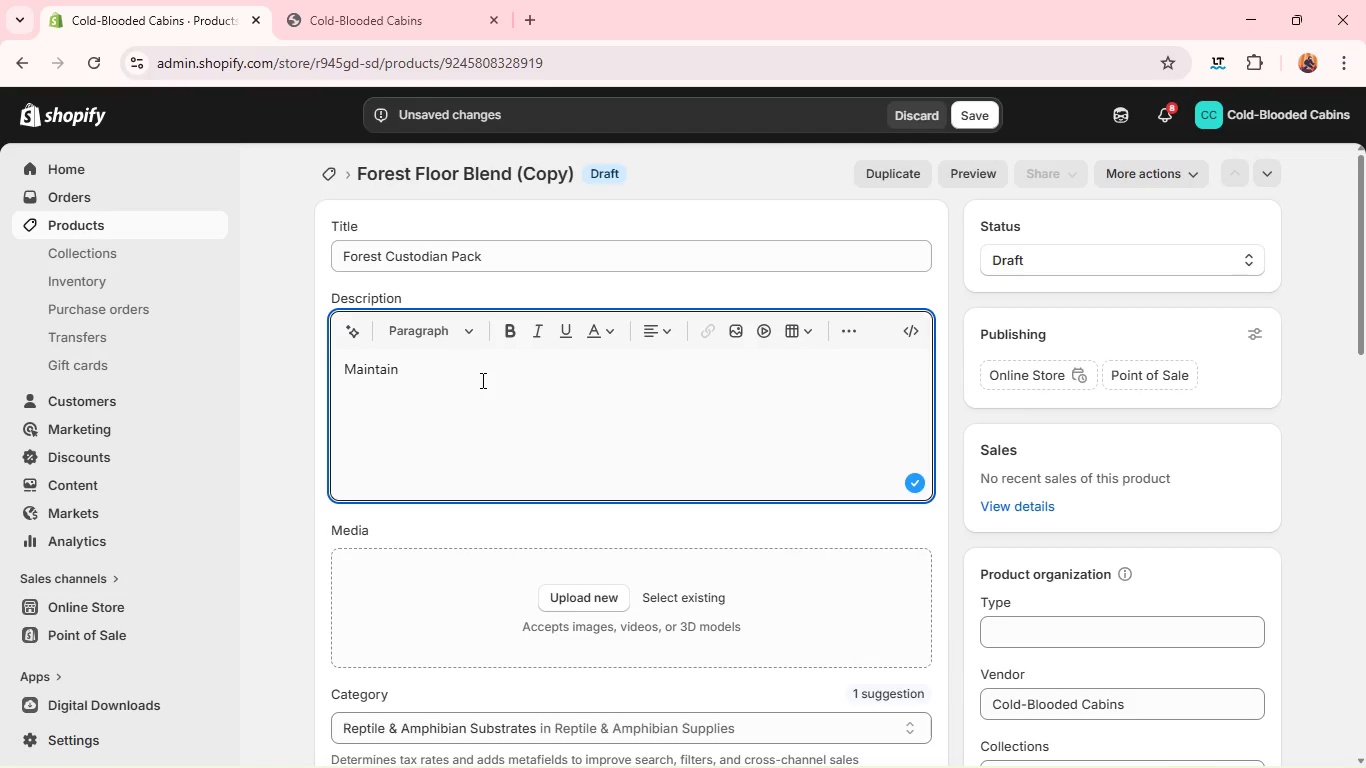 
type(a clean and balanced)
 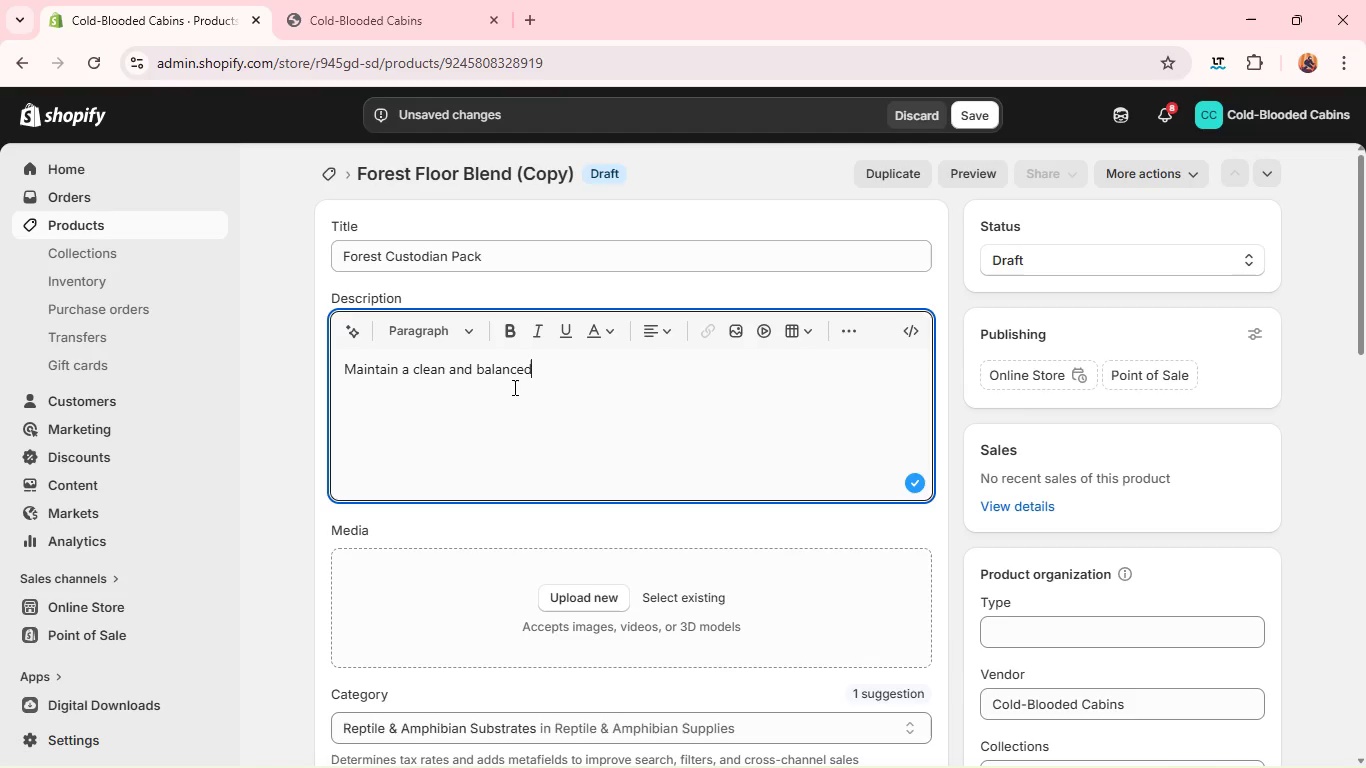 
type( ensclosure with )
 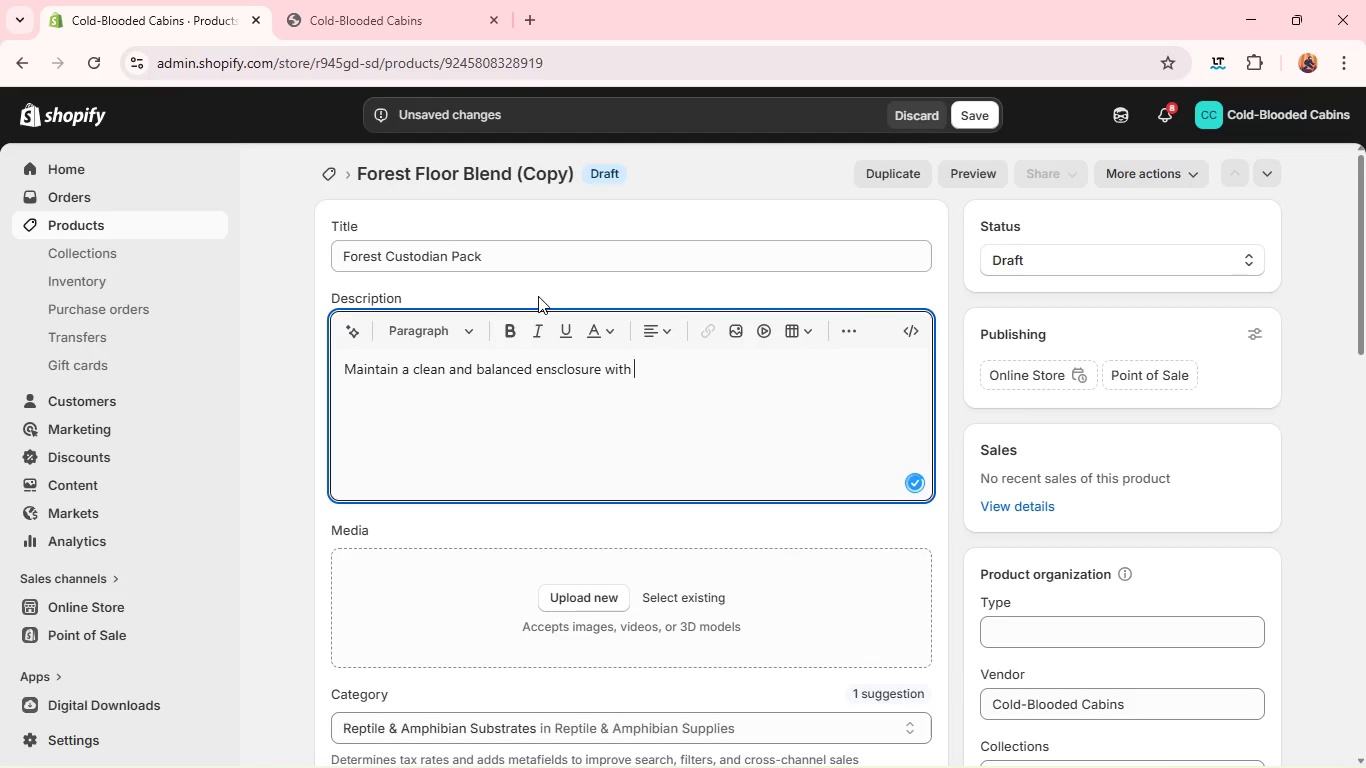 
type(the f)
key(Backspace)
type(Firest)
 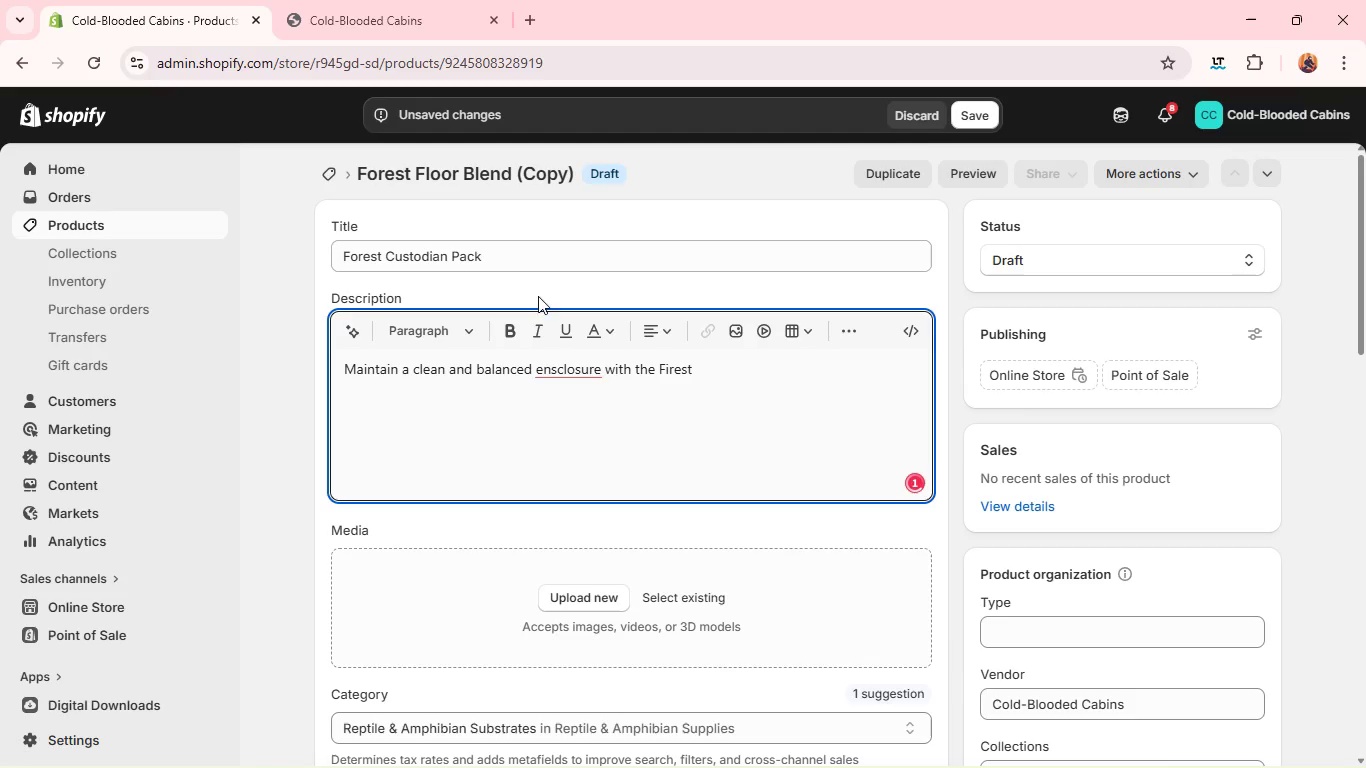 
left_click([574, 370])
 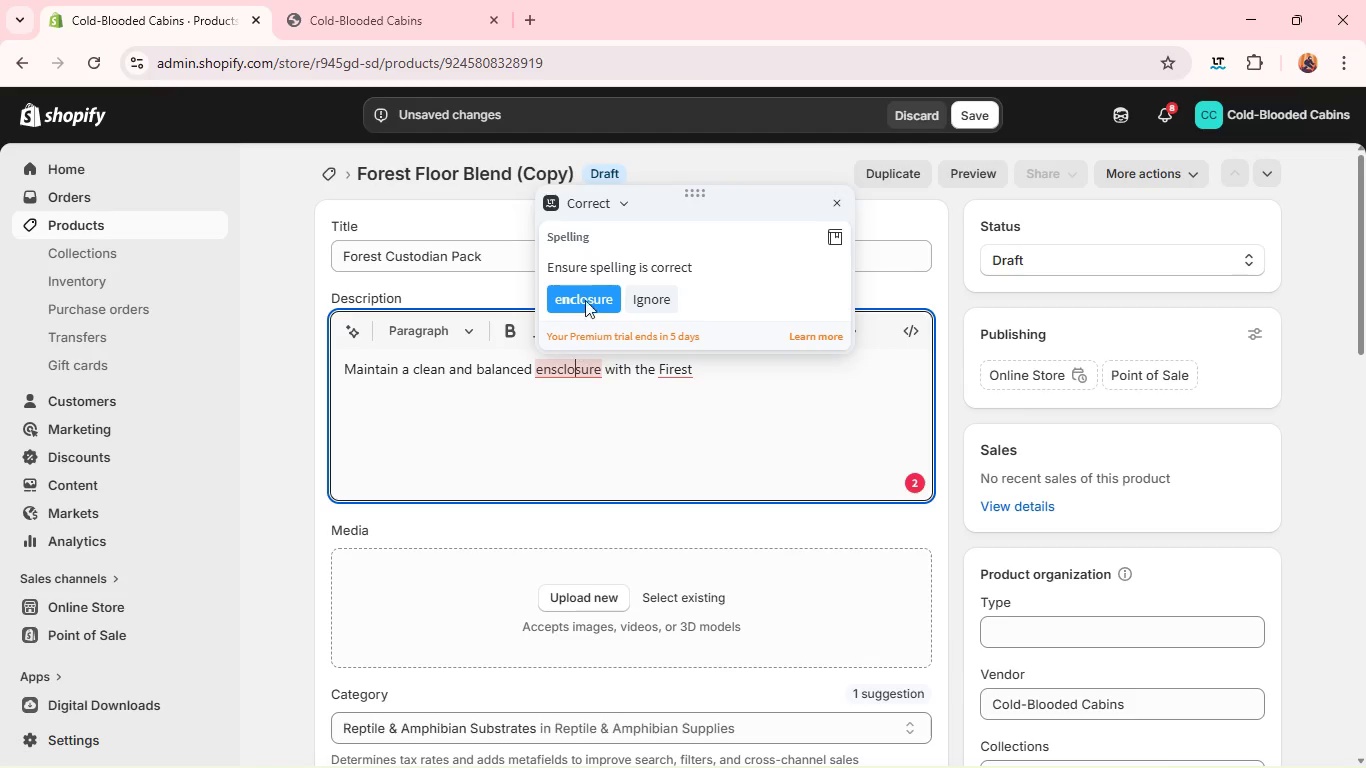 
left_click([589, 286])
 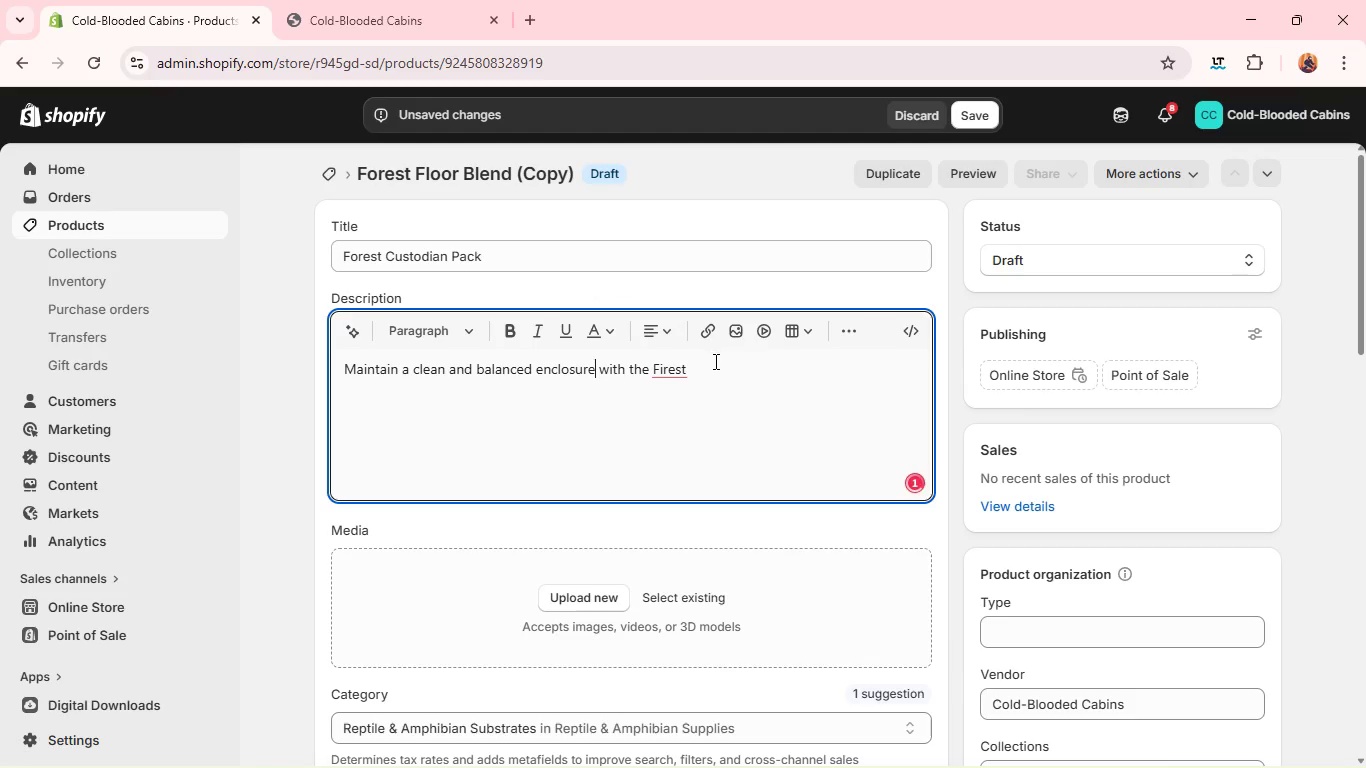 
left_click([713, 361])
 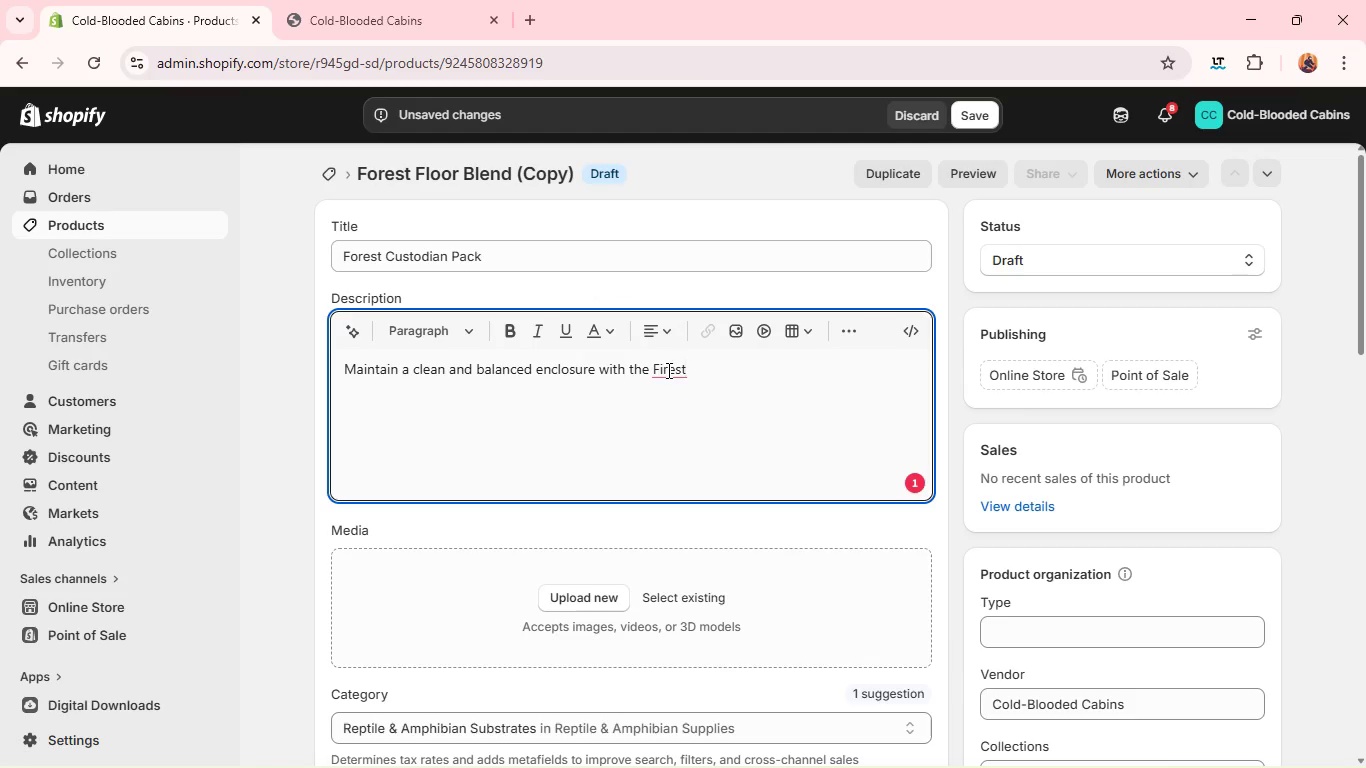 
left_click([666, 370])
 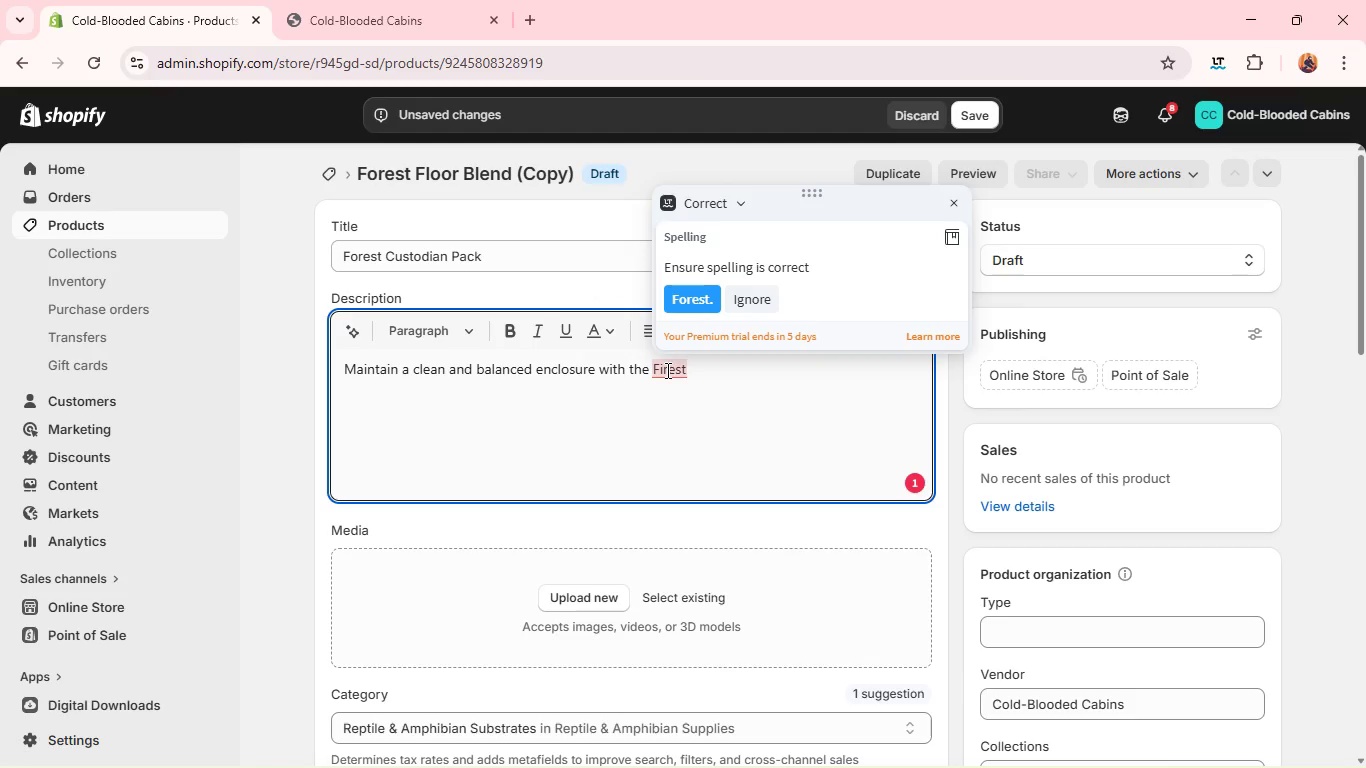 
key(Backspace)
key(Backspace)
type(or)
 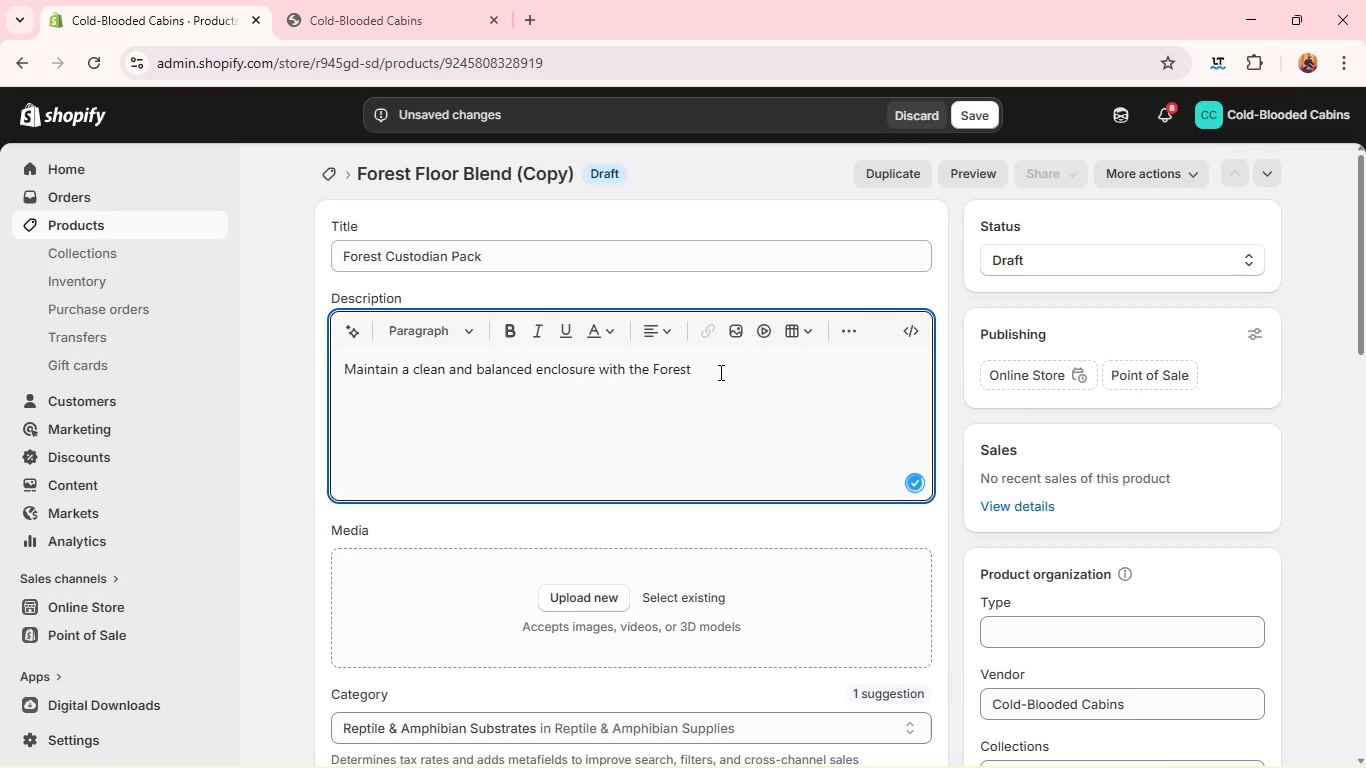 
left_click([719, 372])
 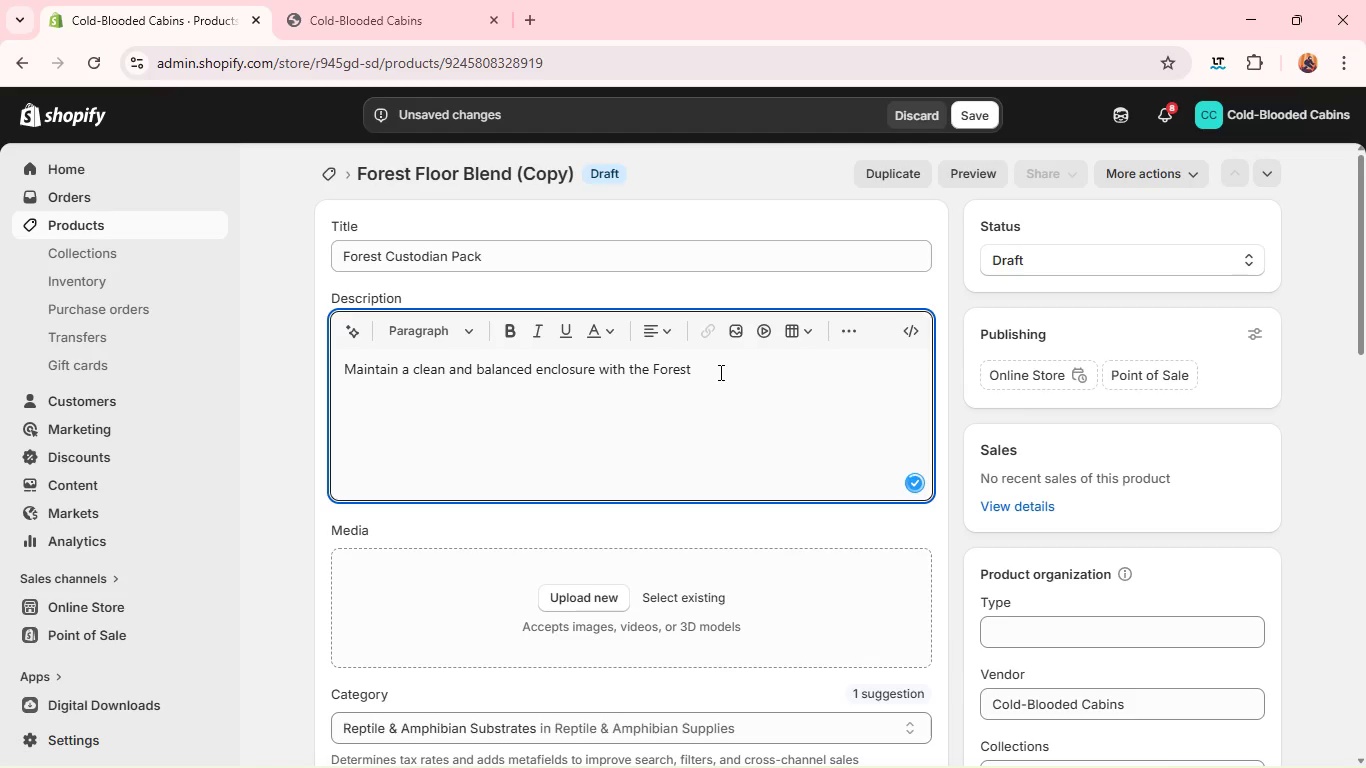 
type( Custid)
 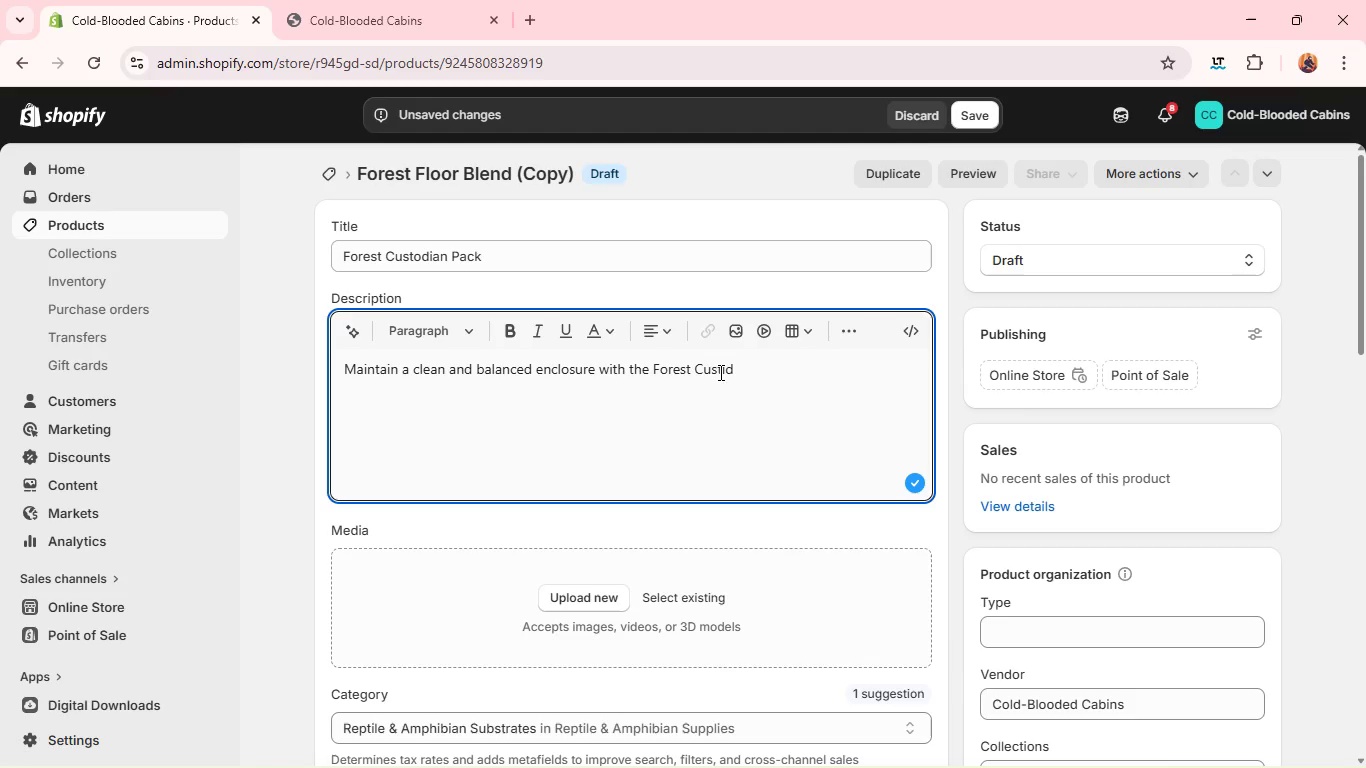 
key(Backspace)
key(Backspace)
type(odisn )
key(Backspace)
key(Backspace)
type(an)
key(Backspace)
key(Backspace)
key(Backspace)
type(an Pack, a collection of microfu)
key(Backspace)
type(auna suited for )
 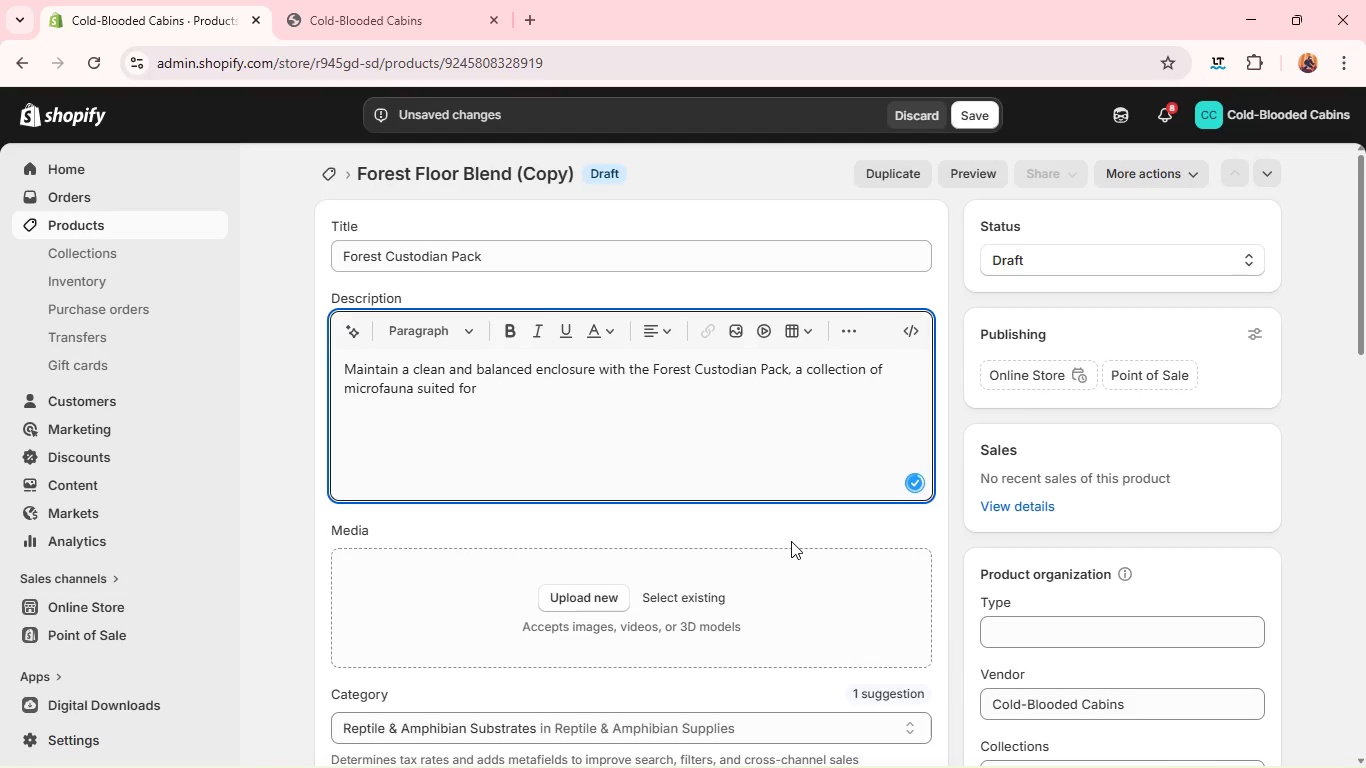 
wait(13.42)
 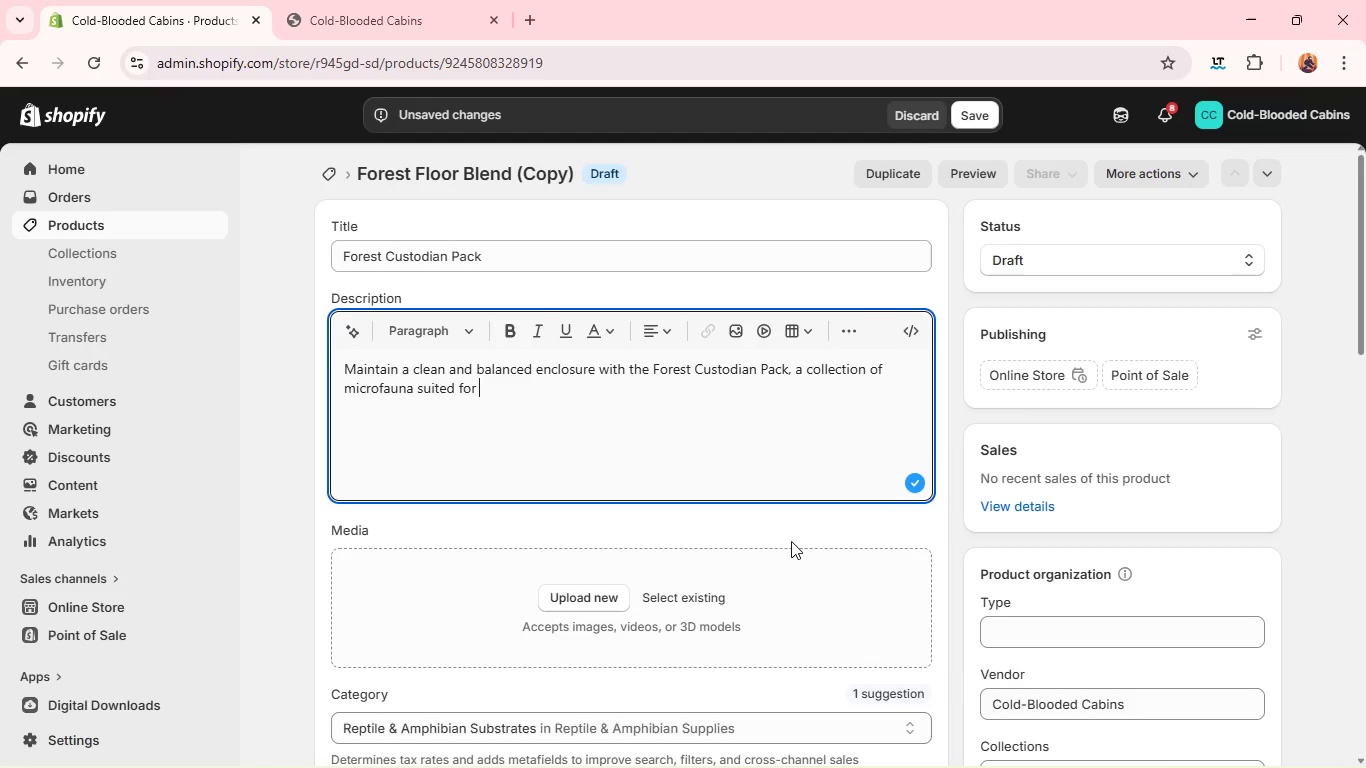 
type(moderate humidity envu)
key(Backspace)
type(ironments. These orfa)
key(Backspace)
key(Backspace)
type(ganisms wot)
key(Backspace)
type(rk continuouslt)
key(Backspace)
type(y ro)
key(Backspace)
key(Backspace)
type(to break so)
key(Backspace)
key(Backspace)
type(down organic material and suppoe)
key(Backspace)
type(rt soil health. )
 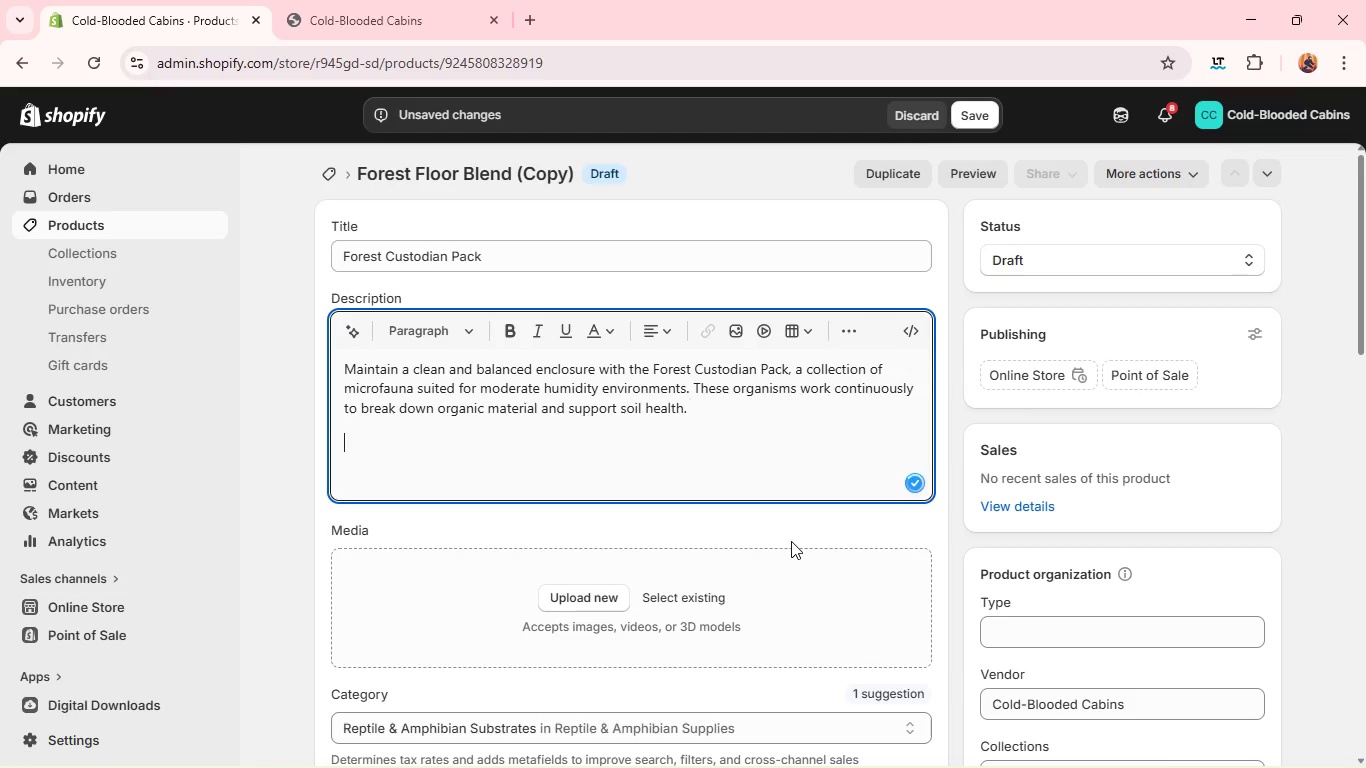 
 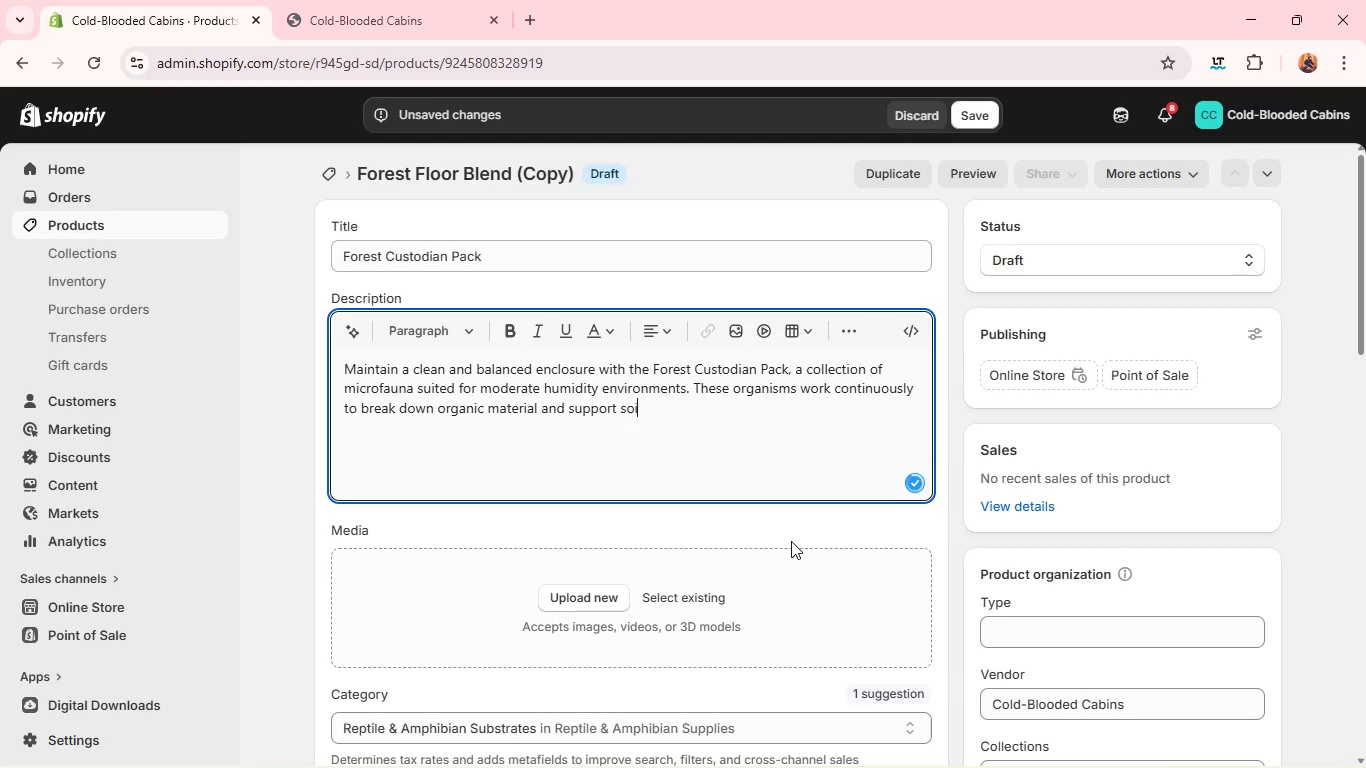 
key(Enter)
 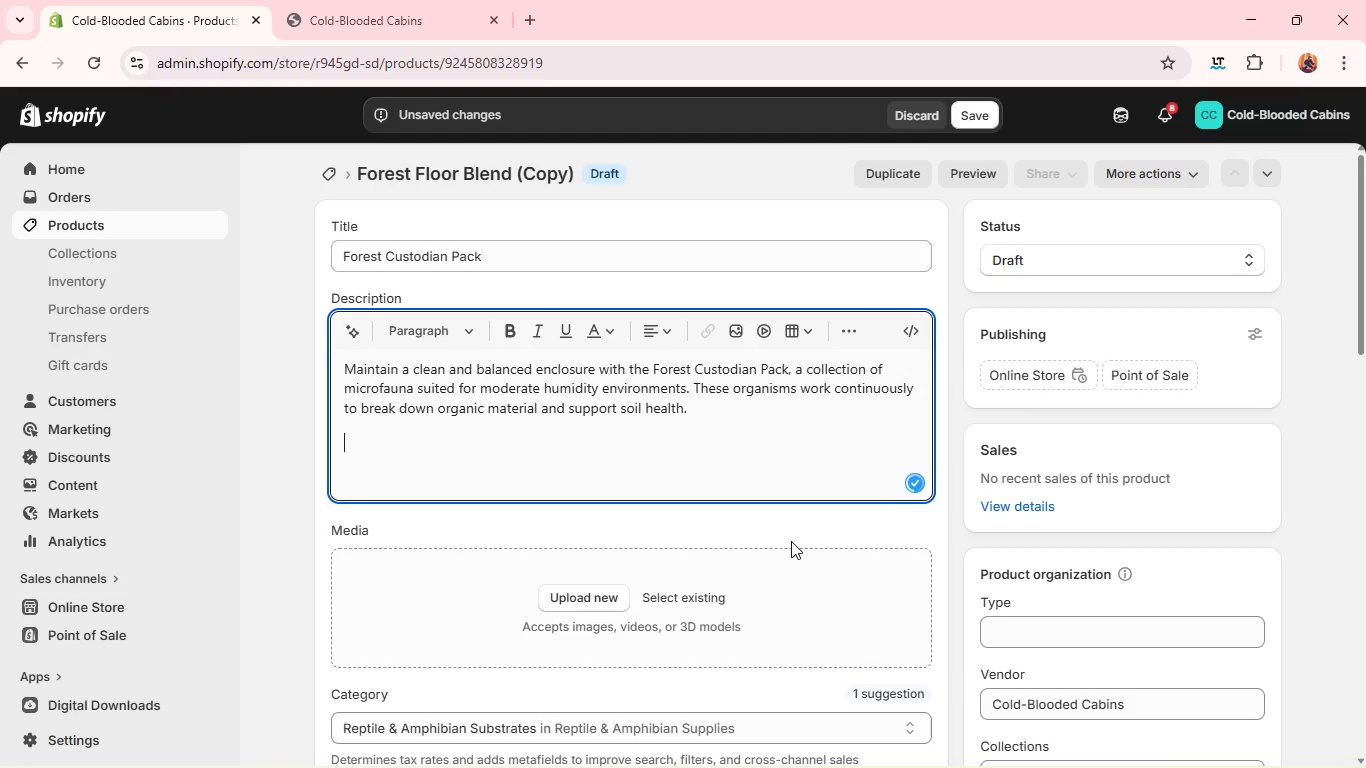 
type(Adapre)
key(Backspace)
key(Backspace)
type(ted )
 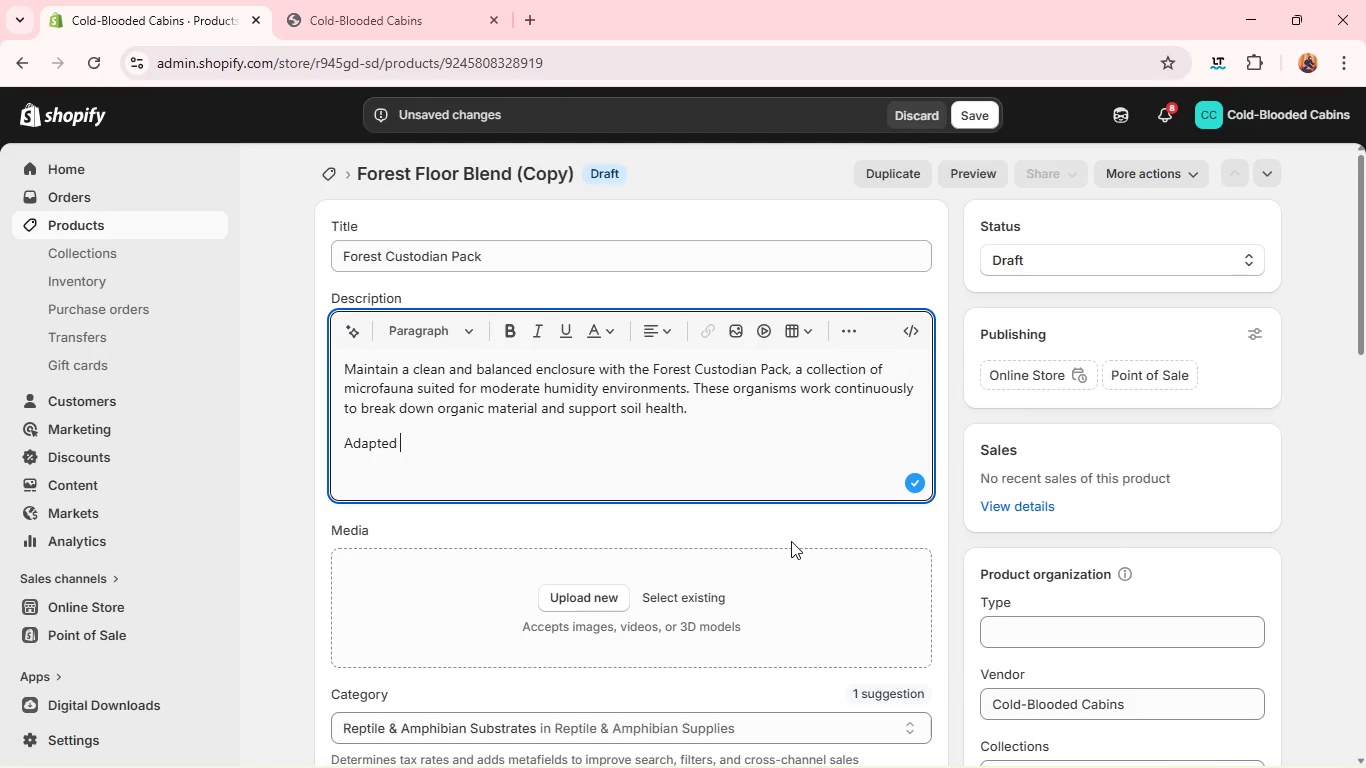 
wait(9.33)
 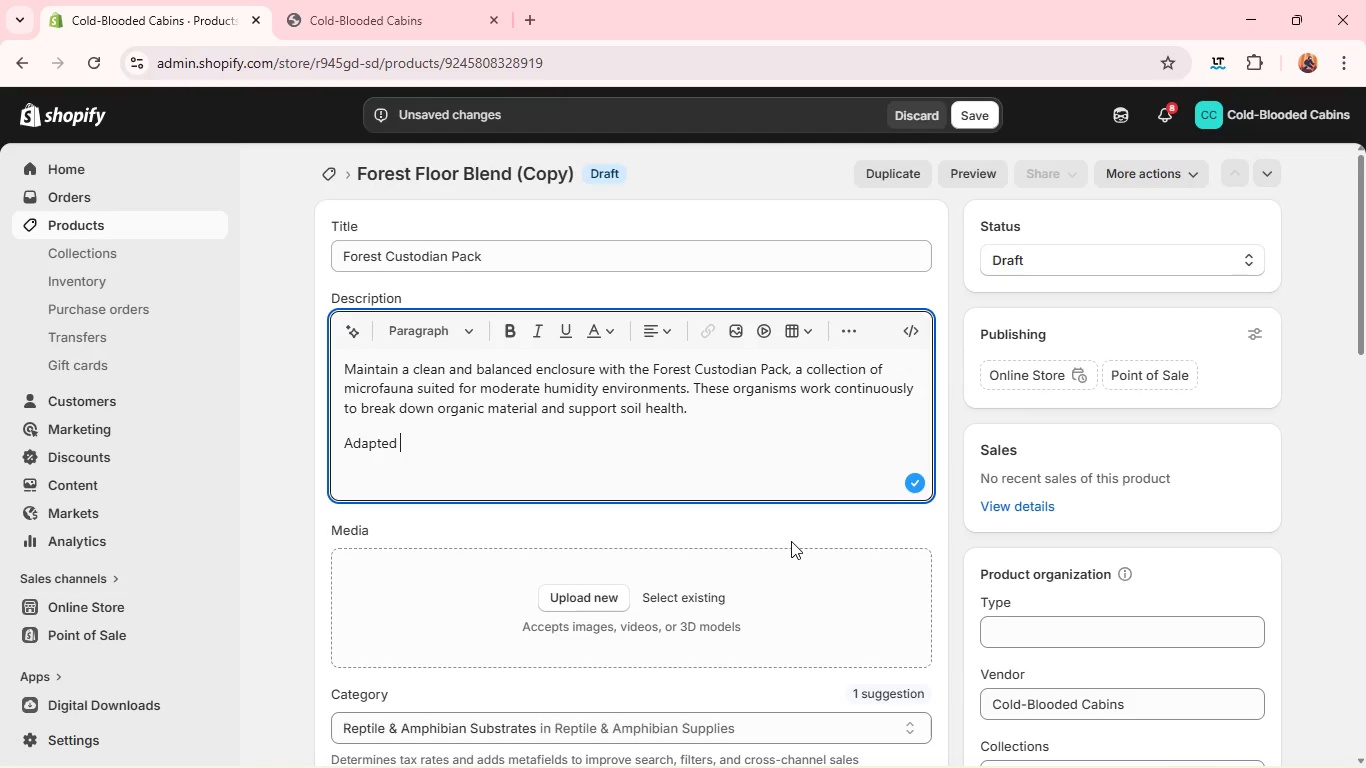 
type(to coolwe)
key(Backspace)
key(Backspace)
type(we)
key(Backspace)
key(Backspace)
type(er conditions, ther)
key(Backspace)
type(t)
key(Backspace)
type(y )
 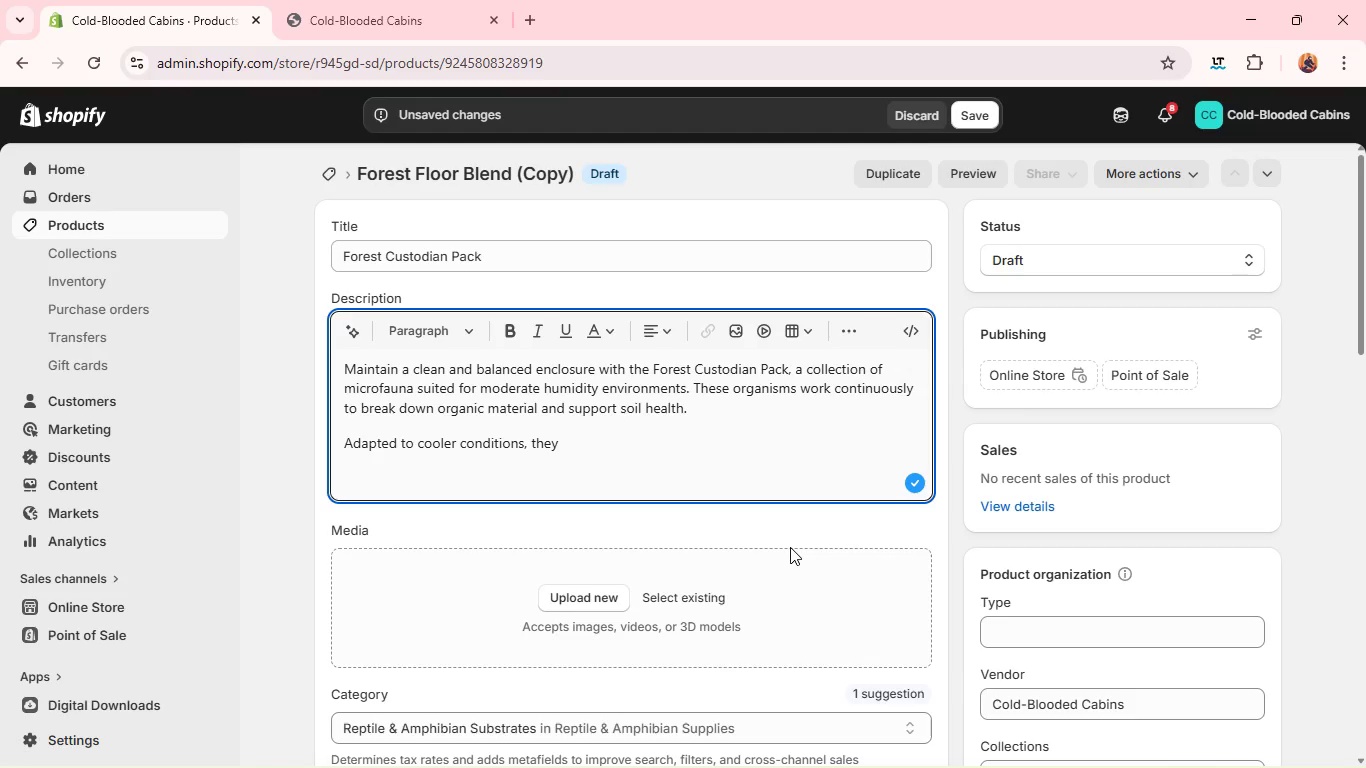 
type(funvy)
key(Backspace)
key(Backspace)
type(cy)
key(Backspace)
type(tion efficien)
 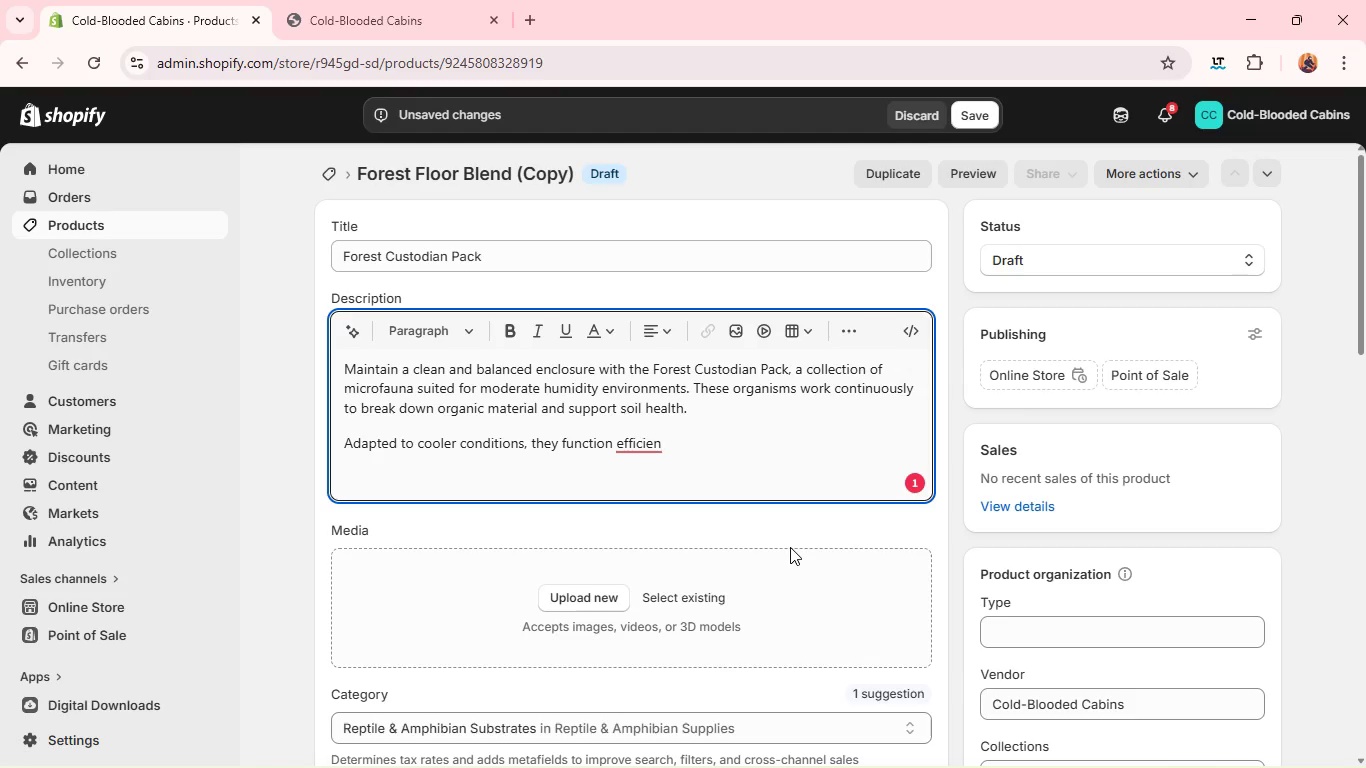 
type(tly withp)
key(Backspace)
type(out requit)
key(Backspace)
type(ring high humidity, making them is)
key(Backspace)
type(deal for woodland setupd)
key(Backspace)
type(s. Their activity promots)
key(Backspace)
type(es b)
key(Backspace)
type(b)
key(Backspace)
type(nu)
 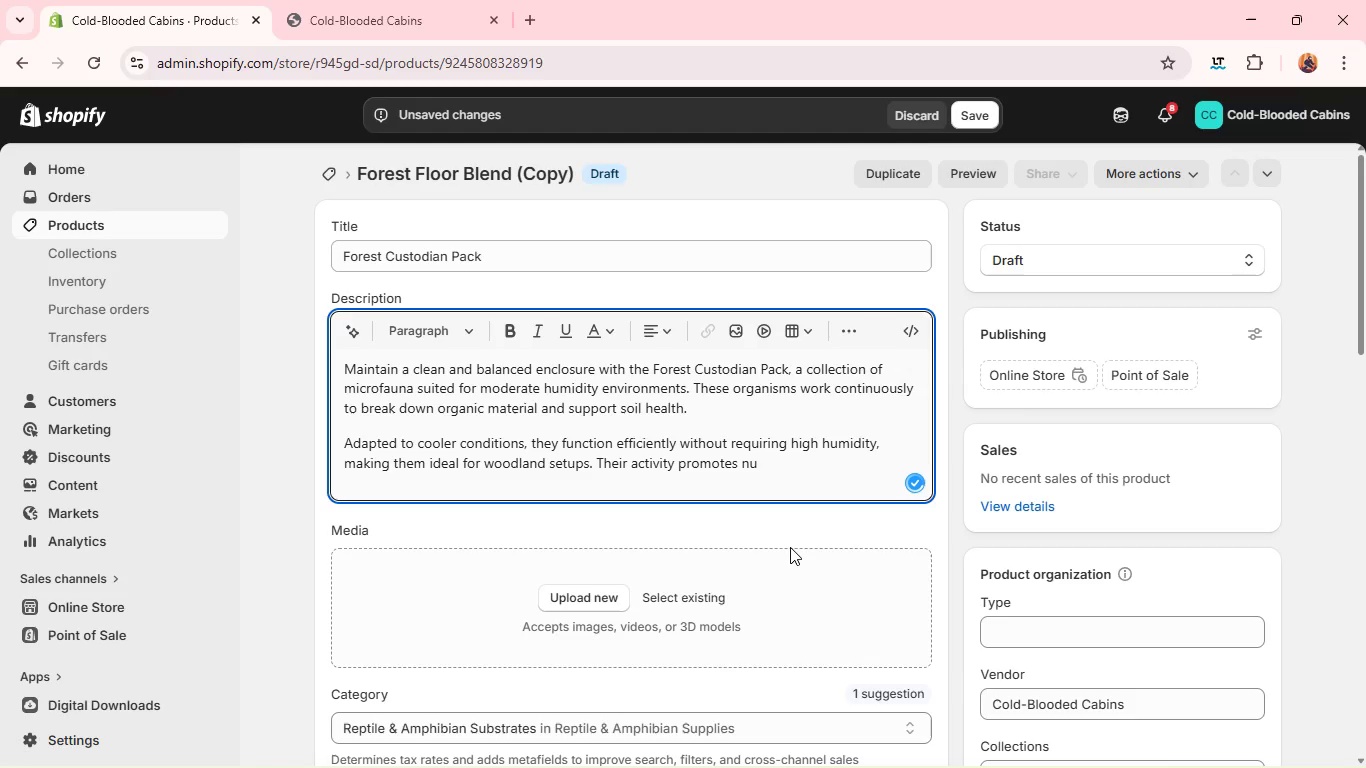 
wait(19.08)
 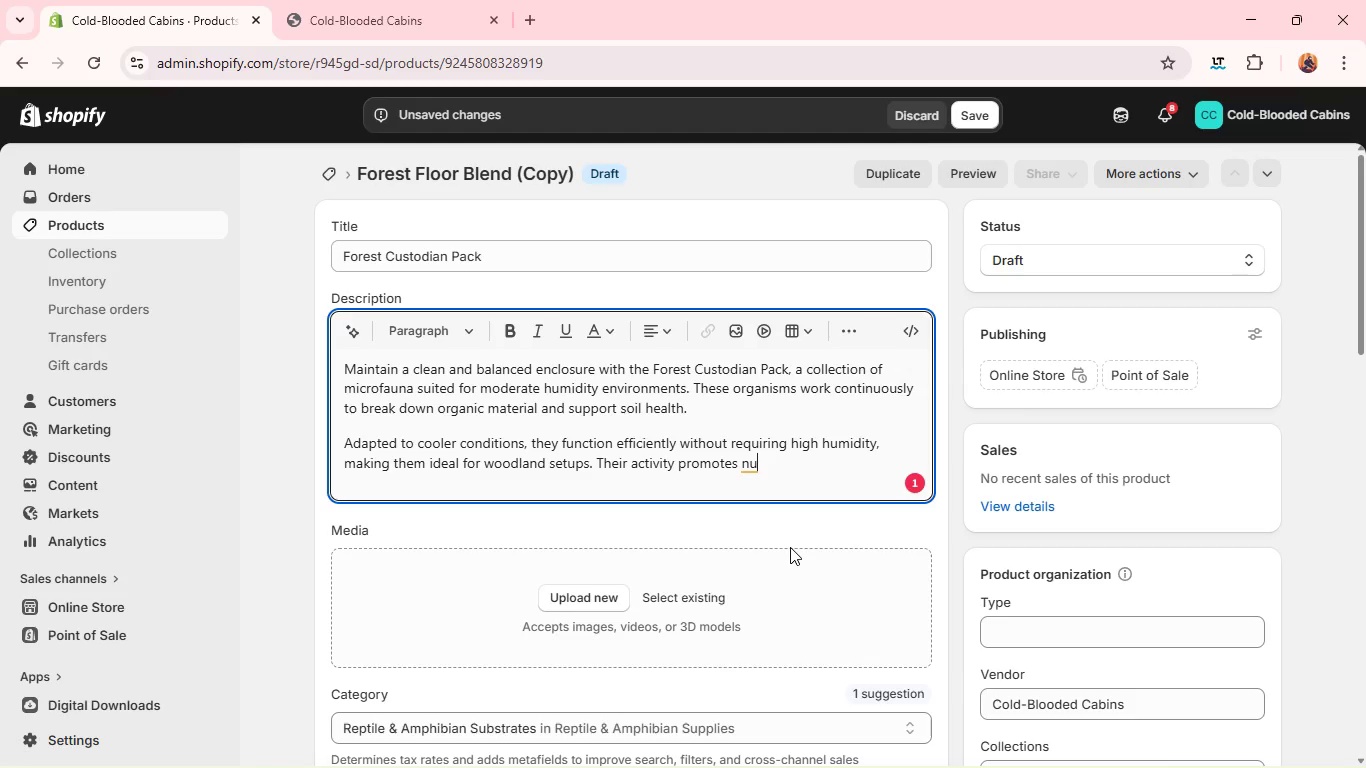 
type(trient cycling )
 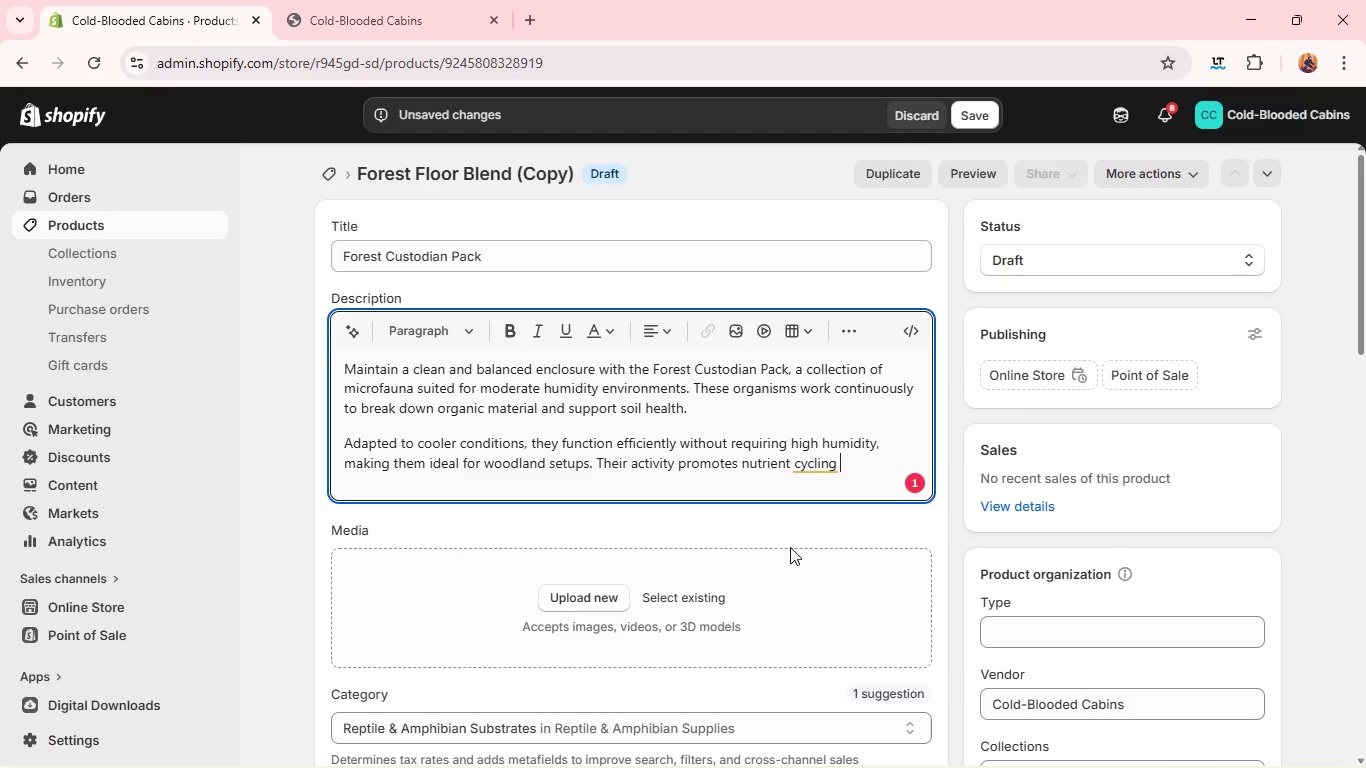 
wait(13.58)
 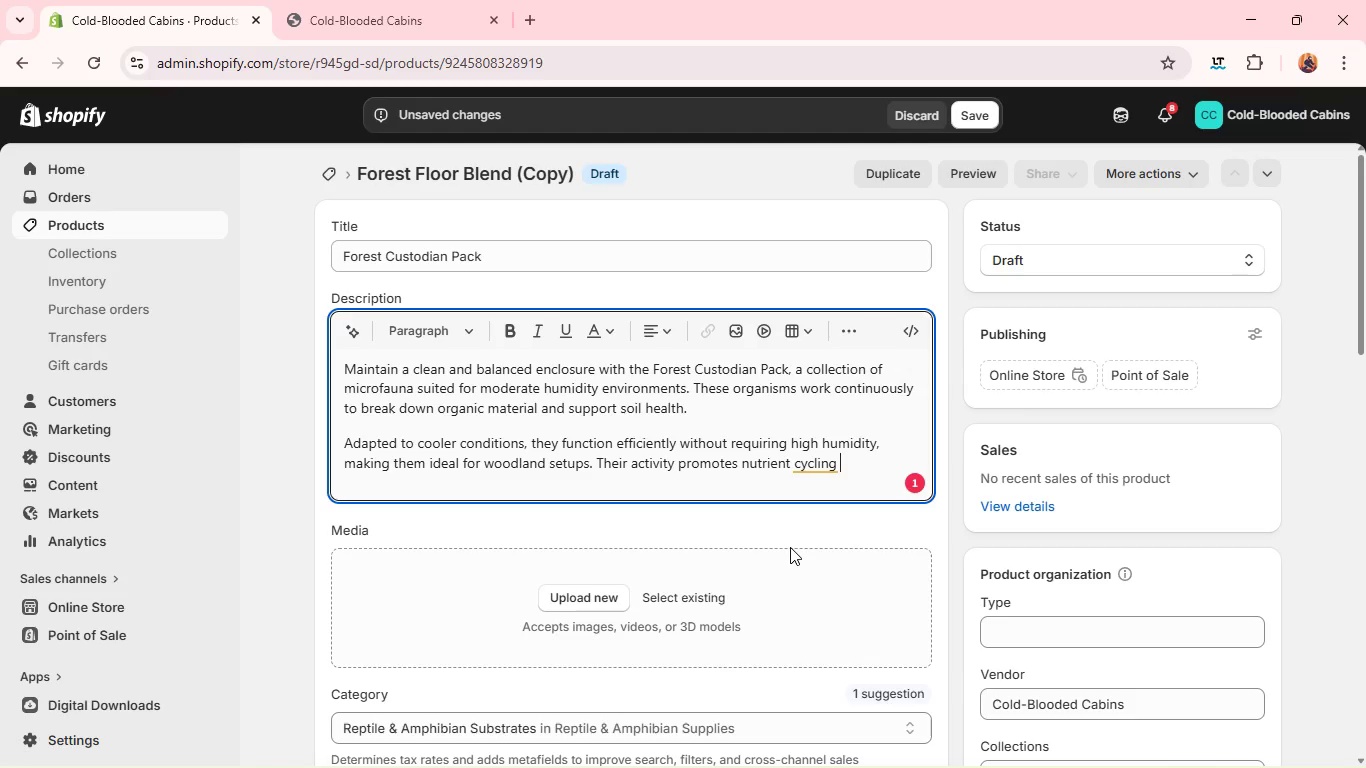 
type(and prec)
key(Backspace)
type(vents waste buildi[Home])
key(Backspace)
type( )
 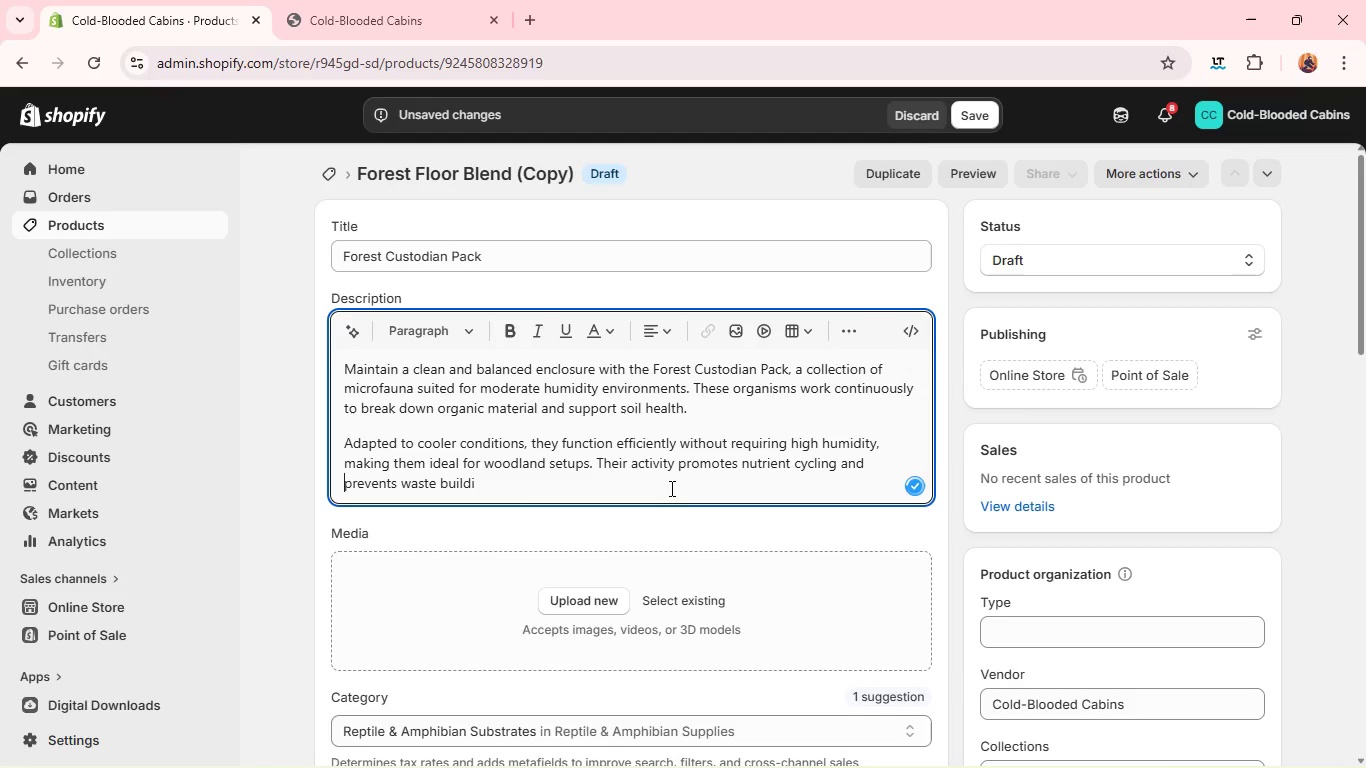 
left_click([668, 487])
 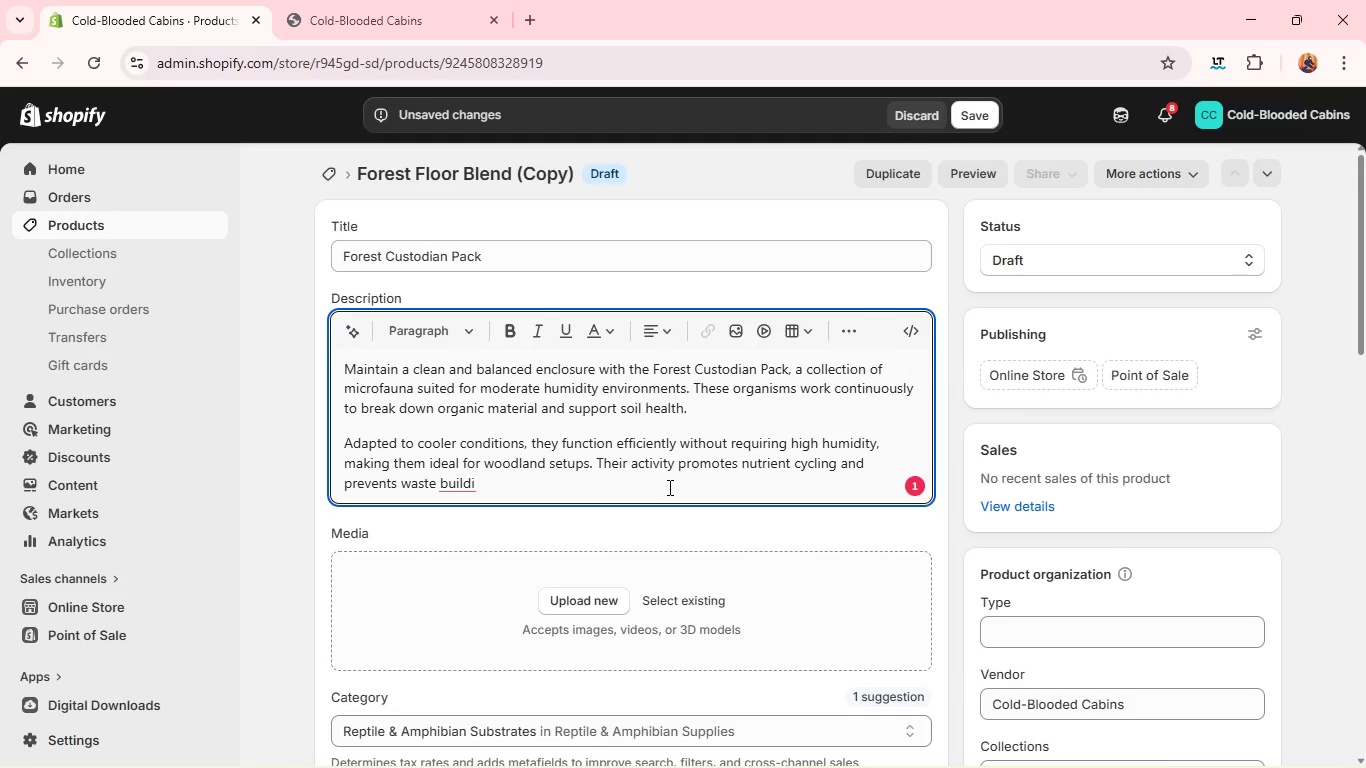 
key(Backspace)
type(up. )
 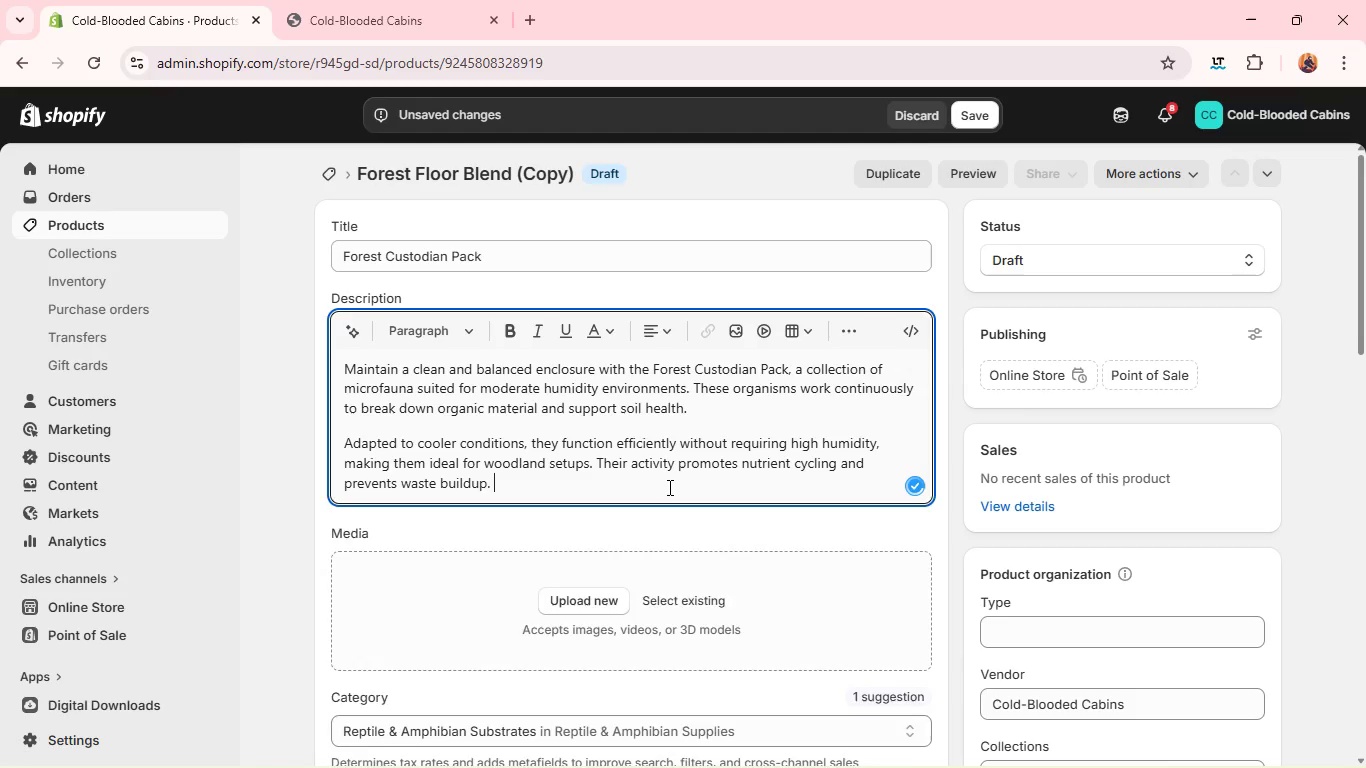 
key(Enter)
 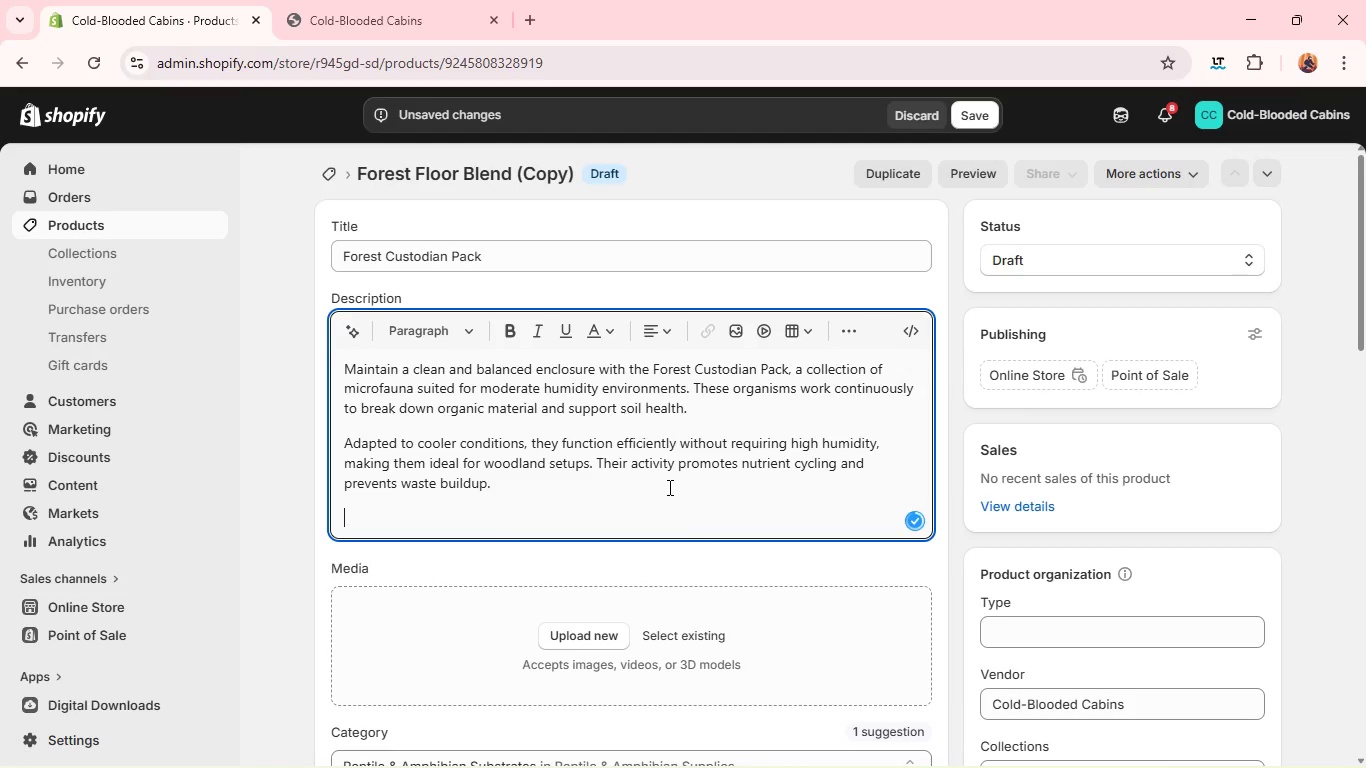 
type(As pi)
key(Backspace)
type(opulations fr)
key(Backspace)
key(Backspace)
type(grow, the enclosure v)
key(Backspace)
type(becomes more self-sustan)
key(Backspace)
type(ining, reducing maintenna)
key(Backspace)
key(Backspace)
 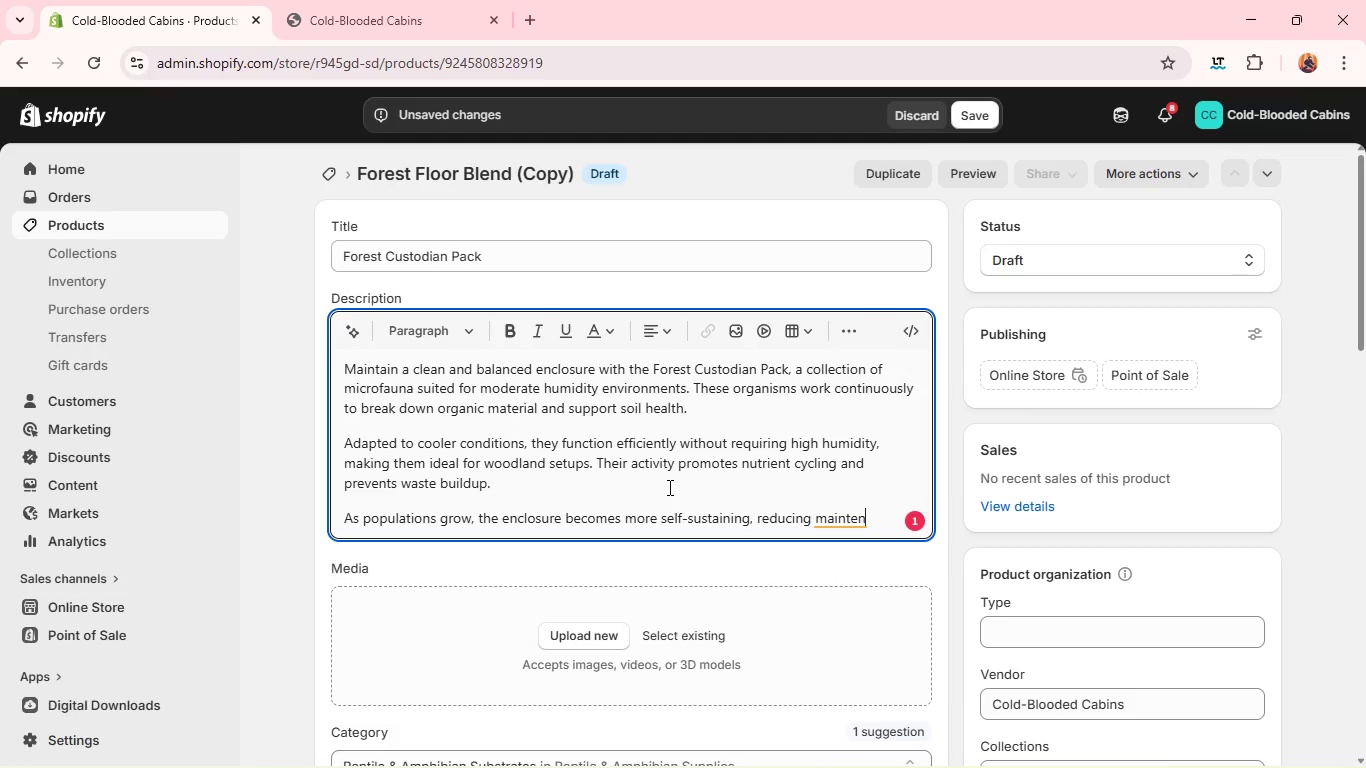 
type(ance anf)
key(Backspace)
type(d impto)
key(Backspace)
key(Backspace)
type(roving overall stability. )
 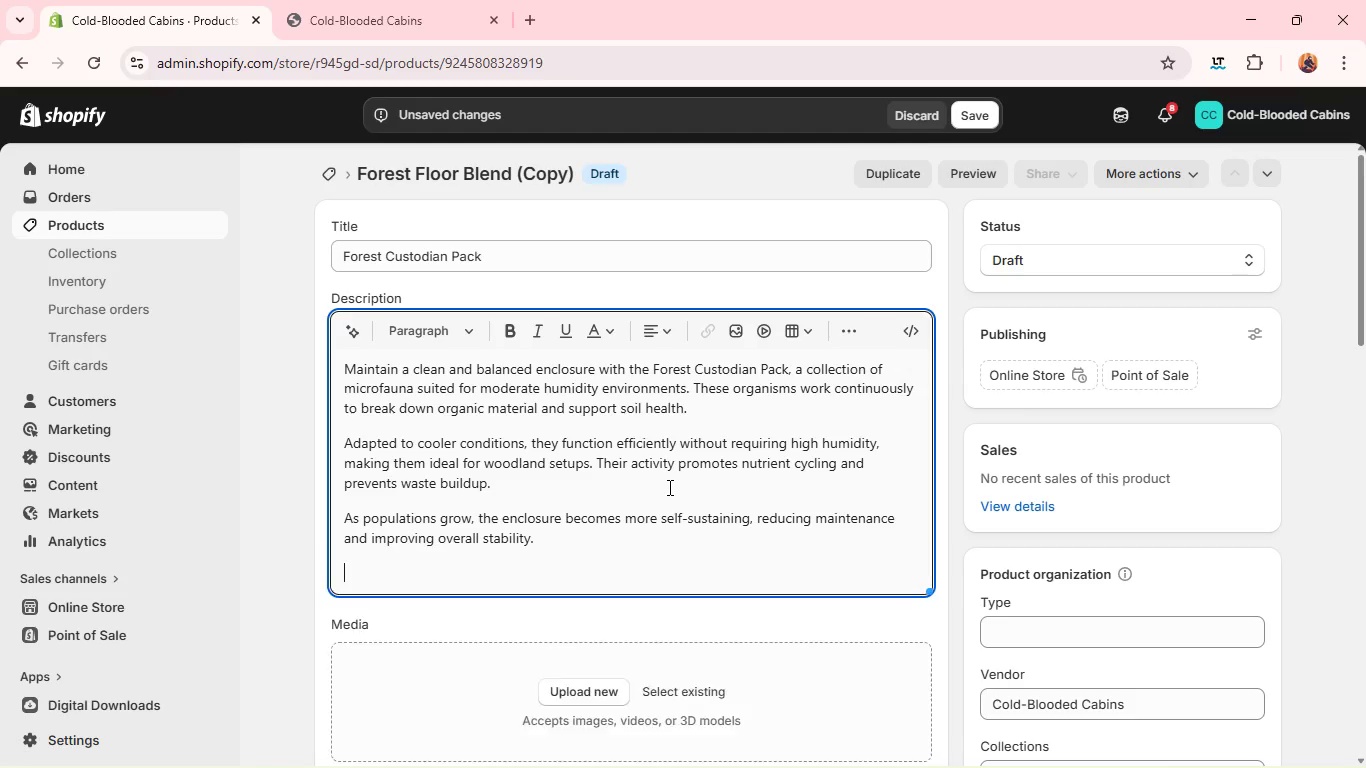 
key(Enter)
 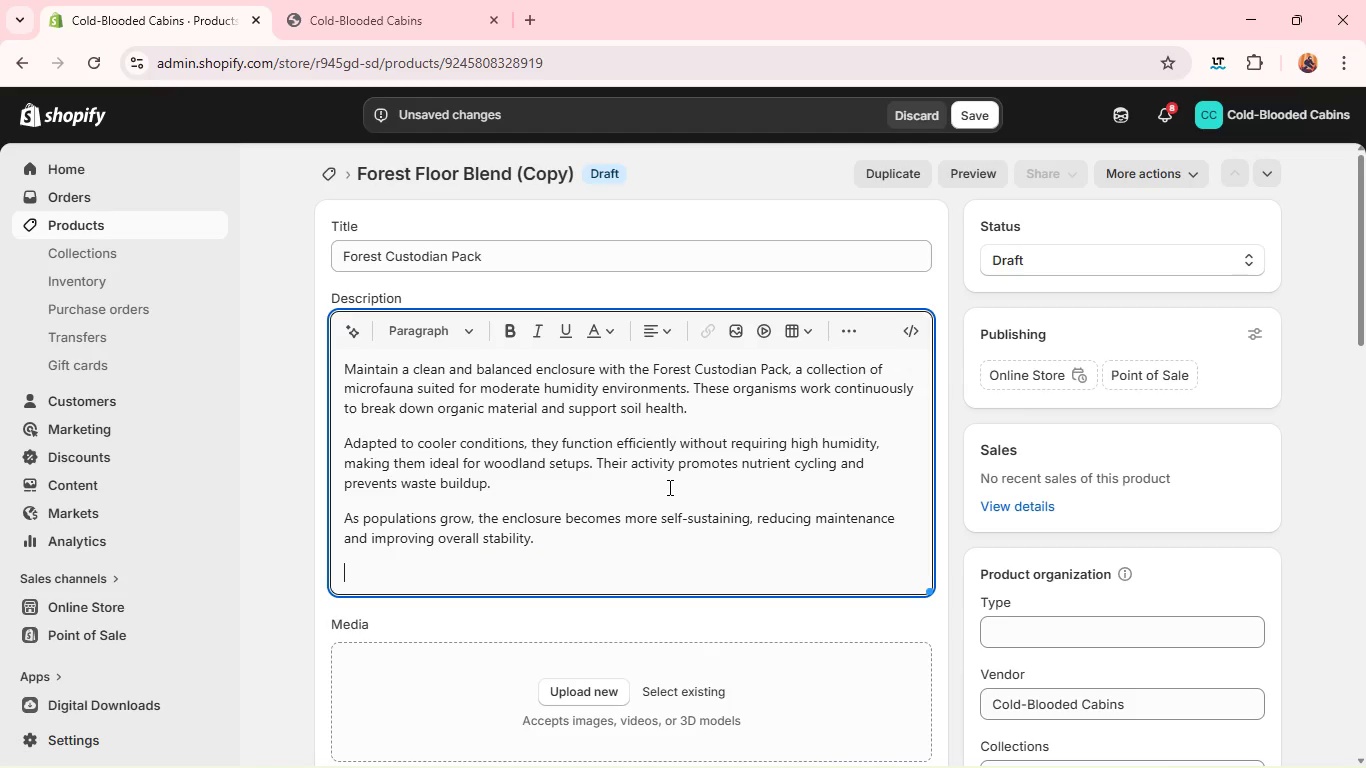 
type(What's Included: woof)
key(Backspace)
type(dland isopods, mi)
 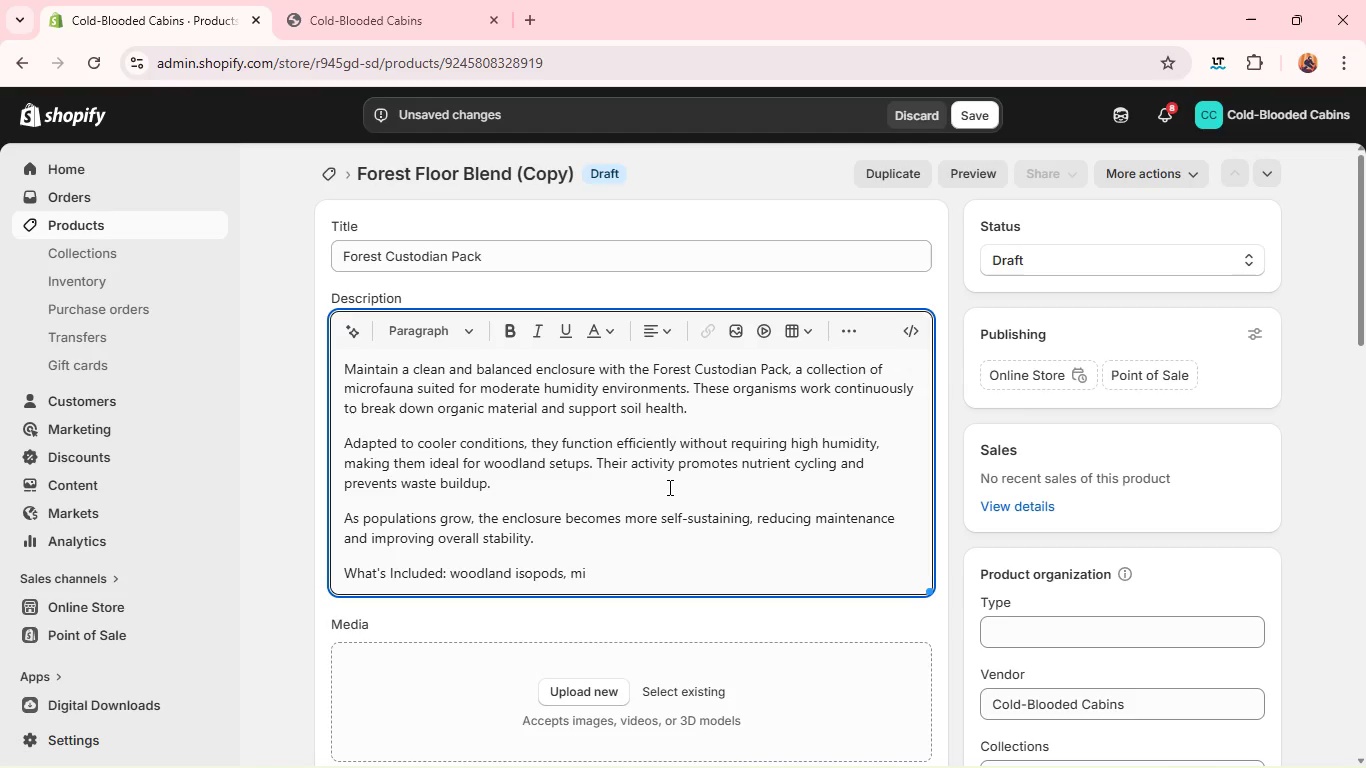 
type(crofun)
key(Backspace)
key(Backspace)
type(auna)
 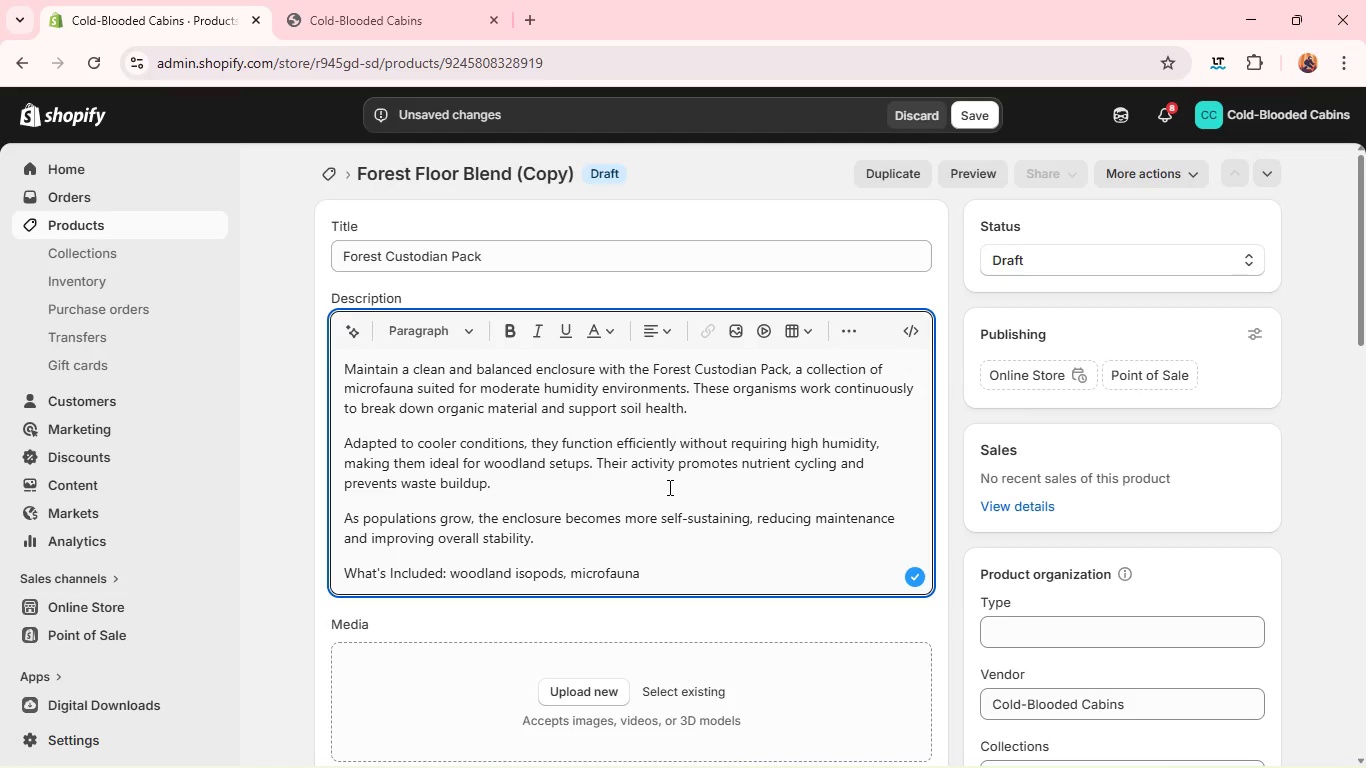 
key(Enter)
 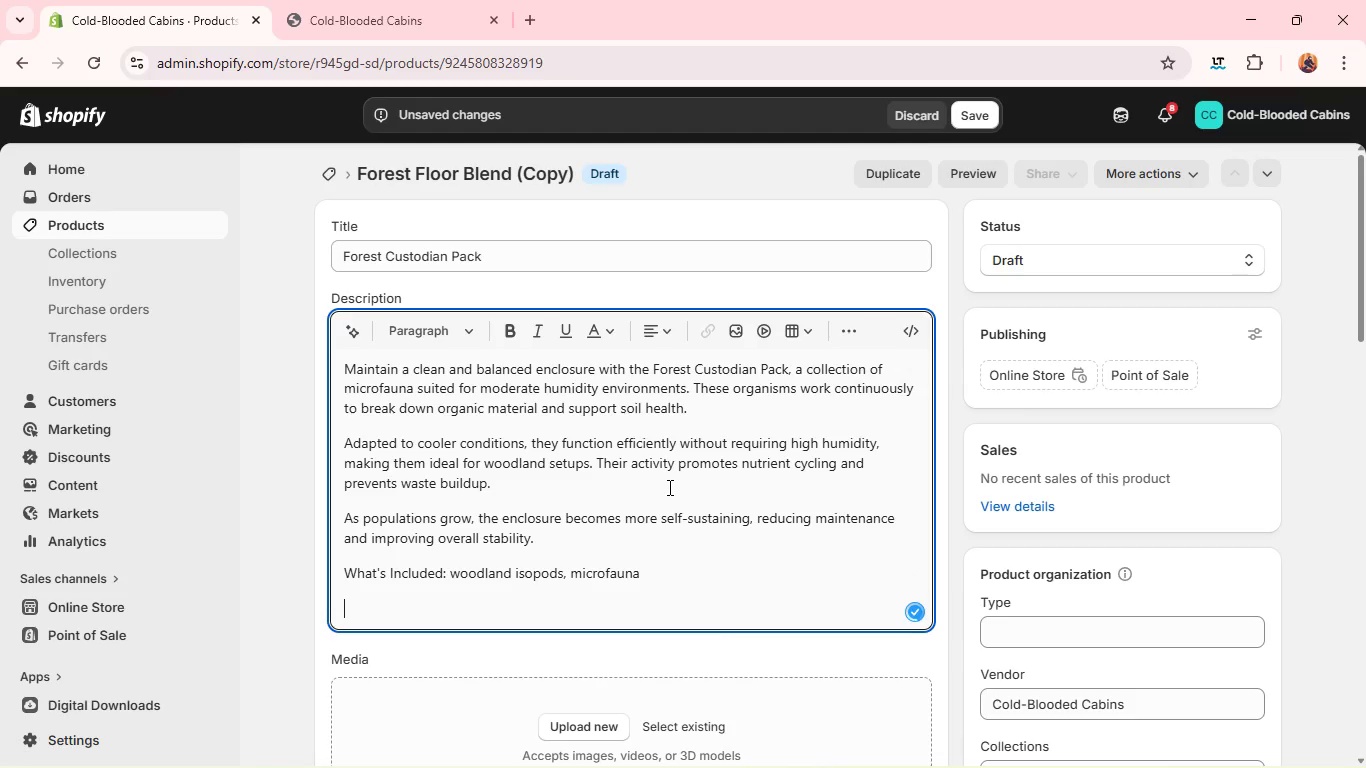 
type(Whar)
key(Backspace)
type(t;s)
key(Backspace)
key(Backspace)
type('s It Matters)
key(Backspace)
key(Backspace)
key(Backspace)
key(Backspace)
key(Backspace)
key(Backspace)
key(Backspace)
key(Backspace)
key(Backspace)
type(" )
key(Backspace)
key(Backspace)
type(: si)
key(Backspace)
type(uppoe)
key(Backspace)
type(rt)
 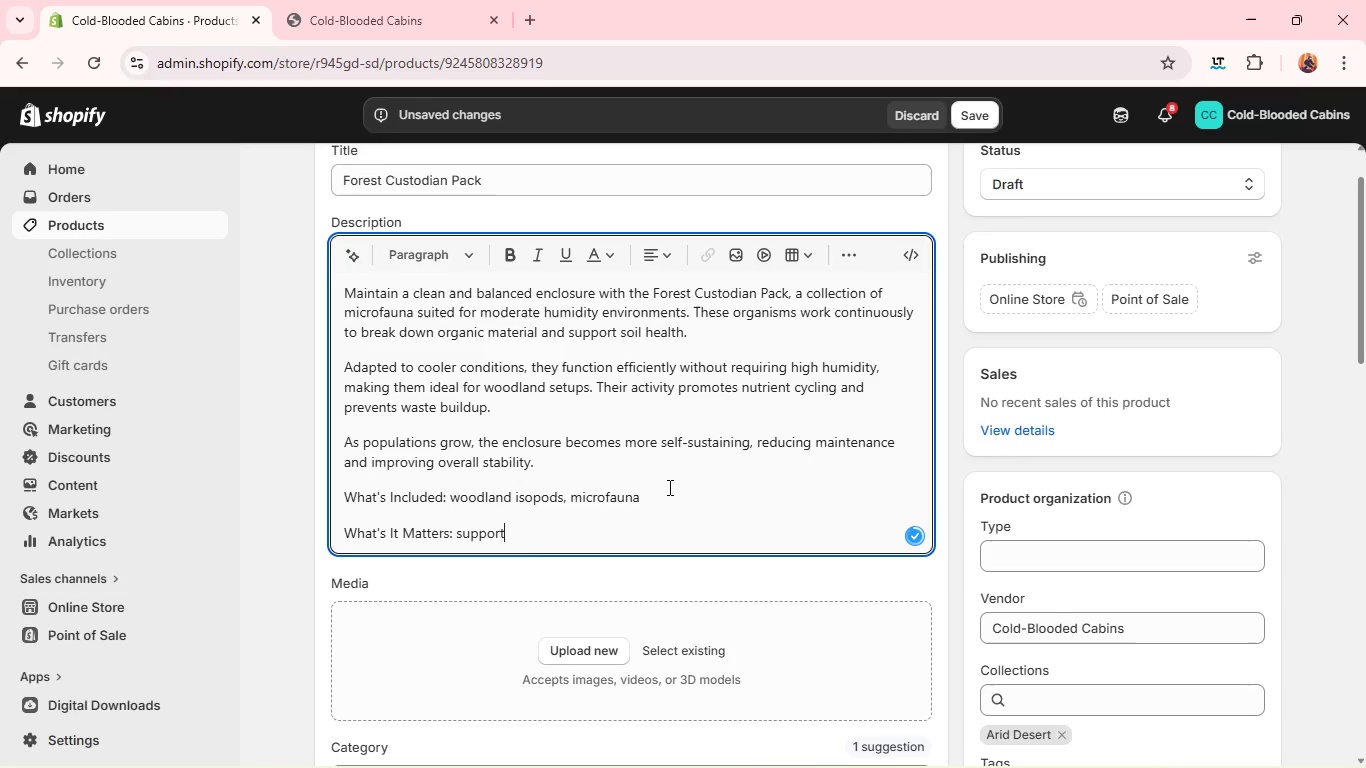 
 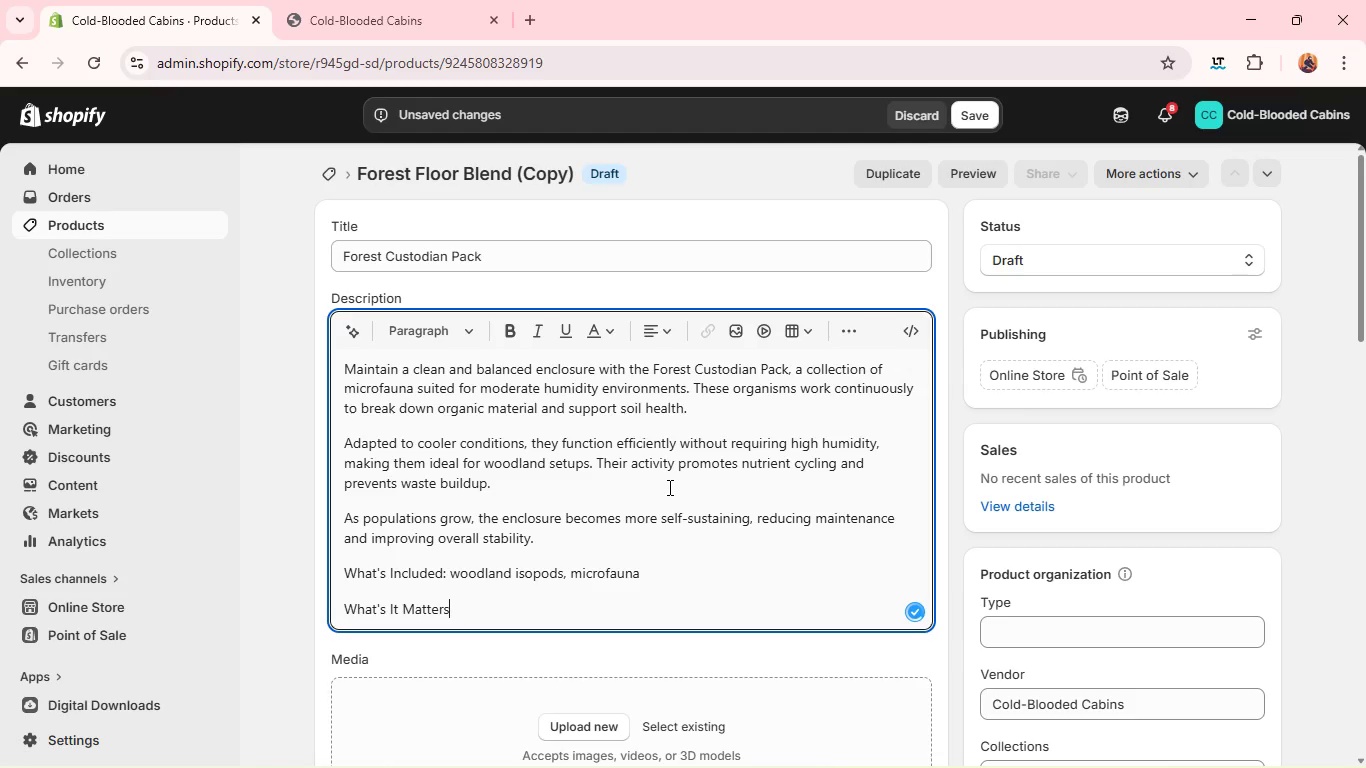 
hold_key(key=Enter, duration=0.72)
 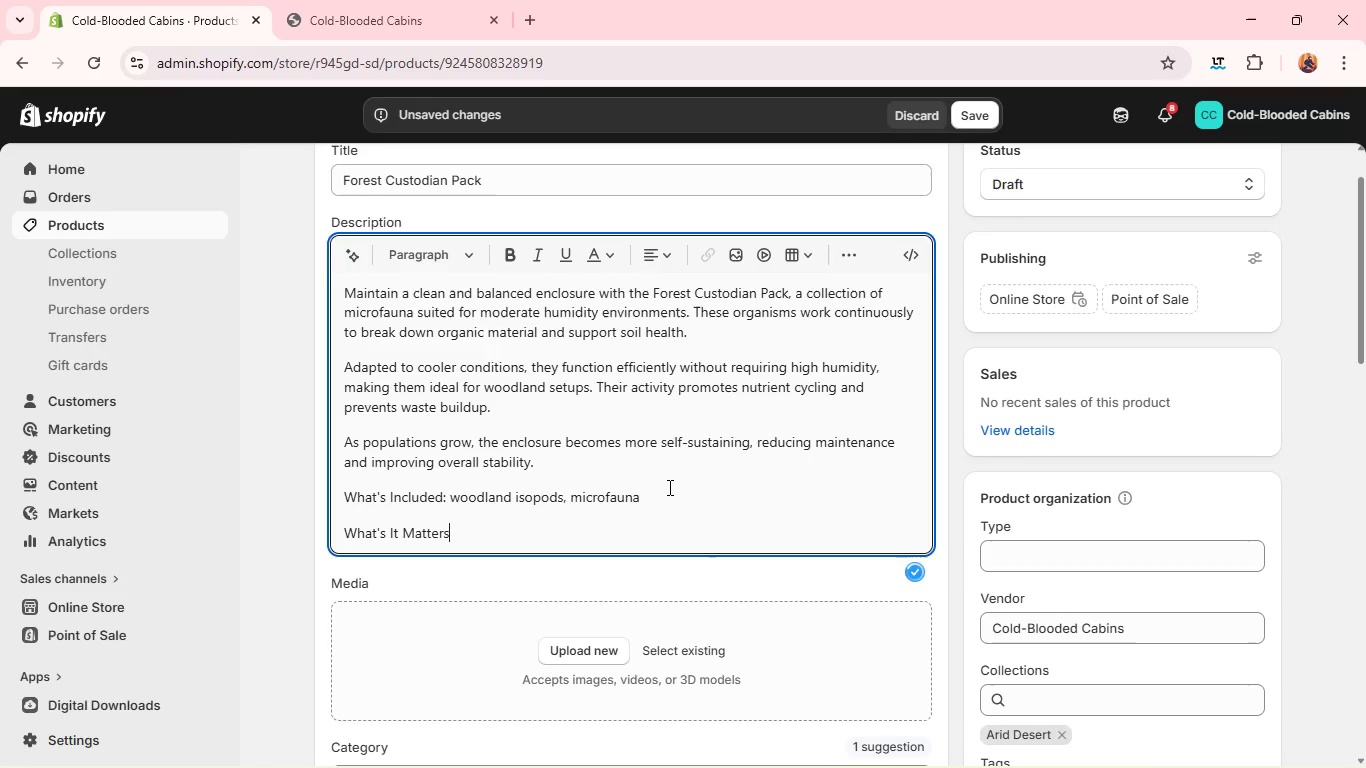 
type( )
key(Backspace)
type(s deci)
key(Backspace)
type(omposition anf )
key(Backspace)
key(Backspace)
type(d ecosus)
key(Backspace)
key(Backspace)
type(ystem )
 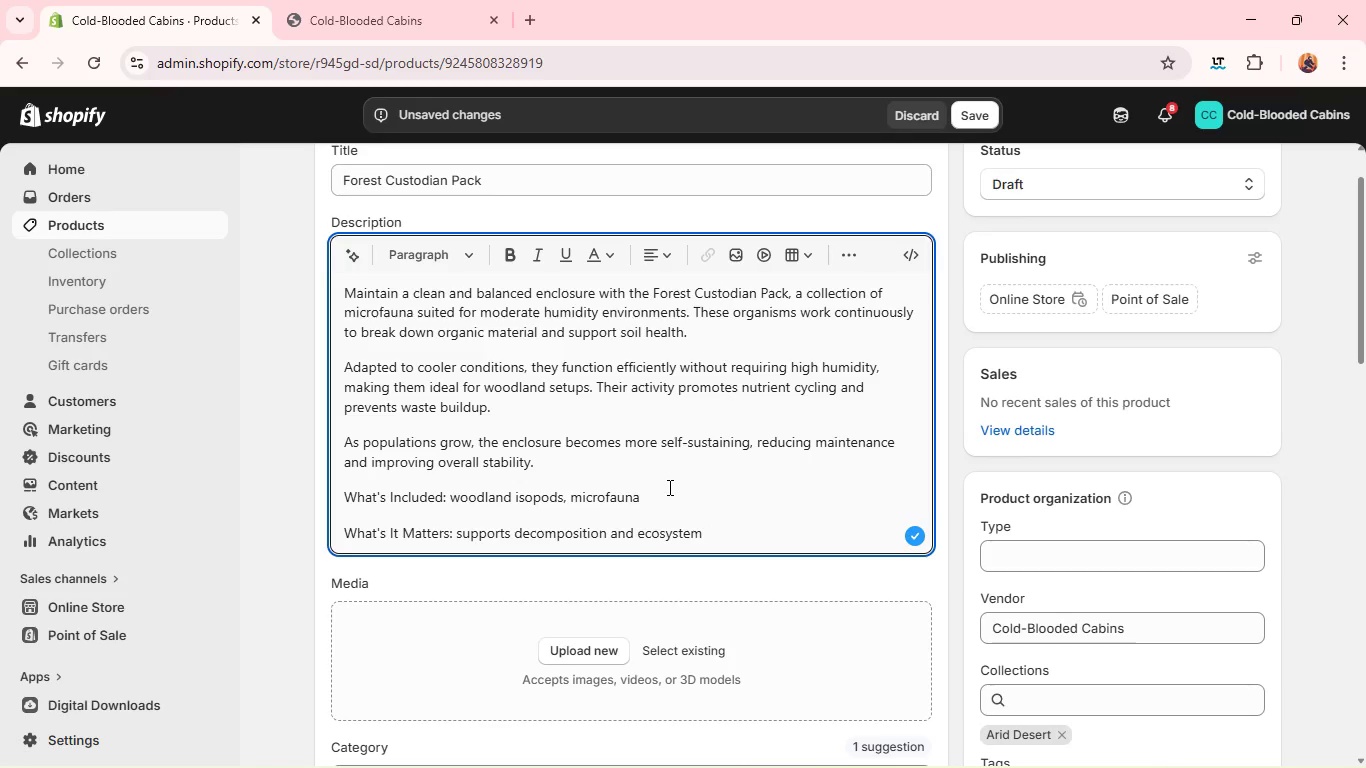 
wait(6.31)
 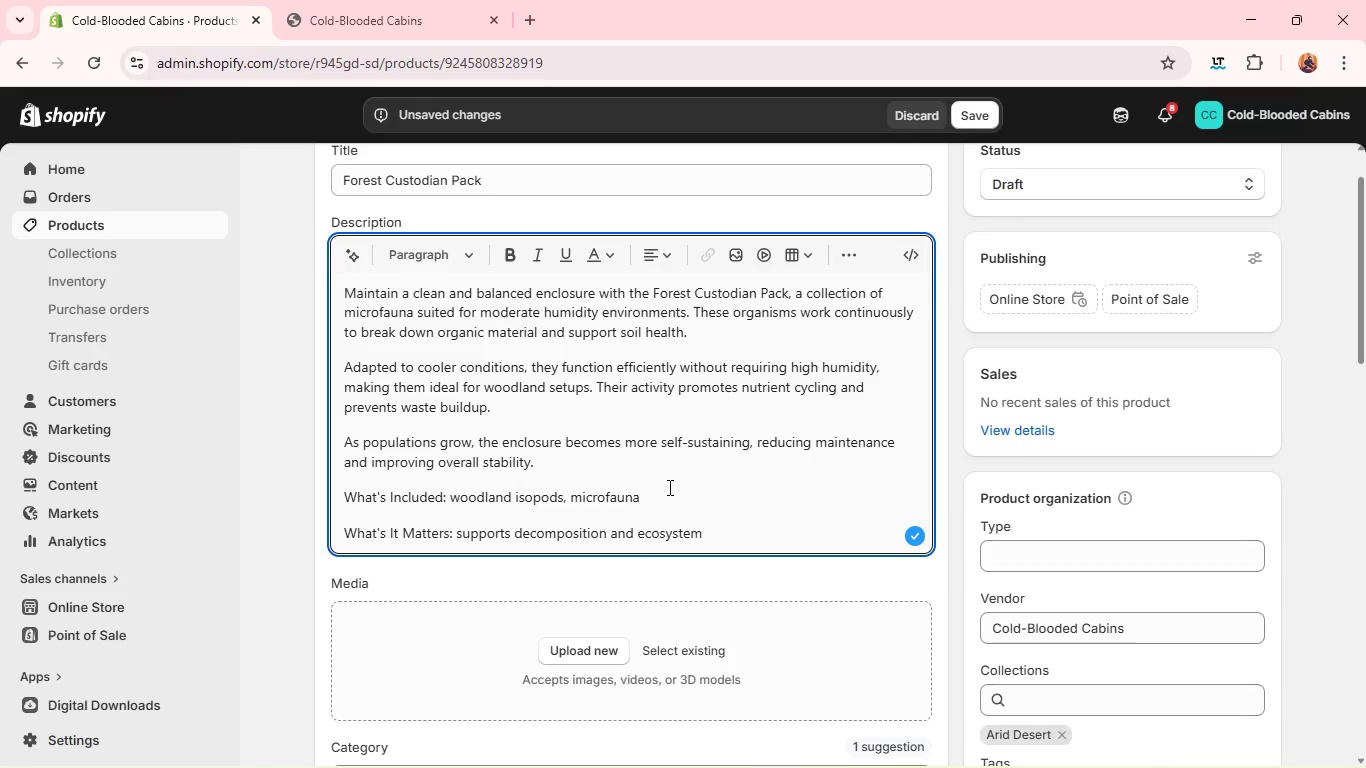 
type(balanace)
 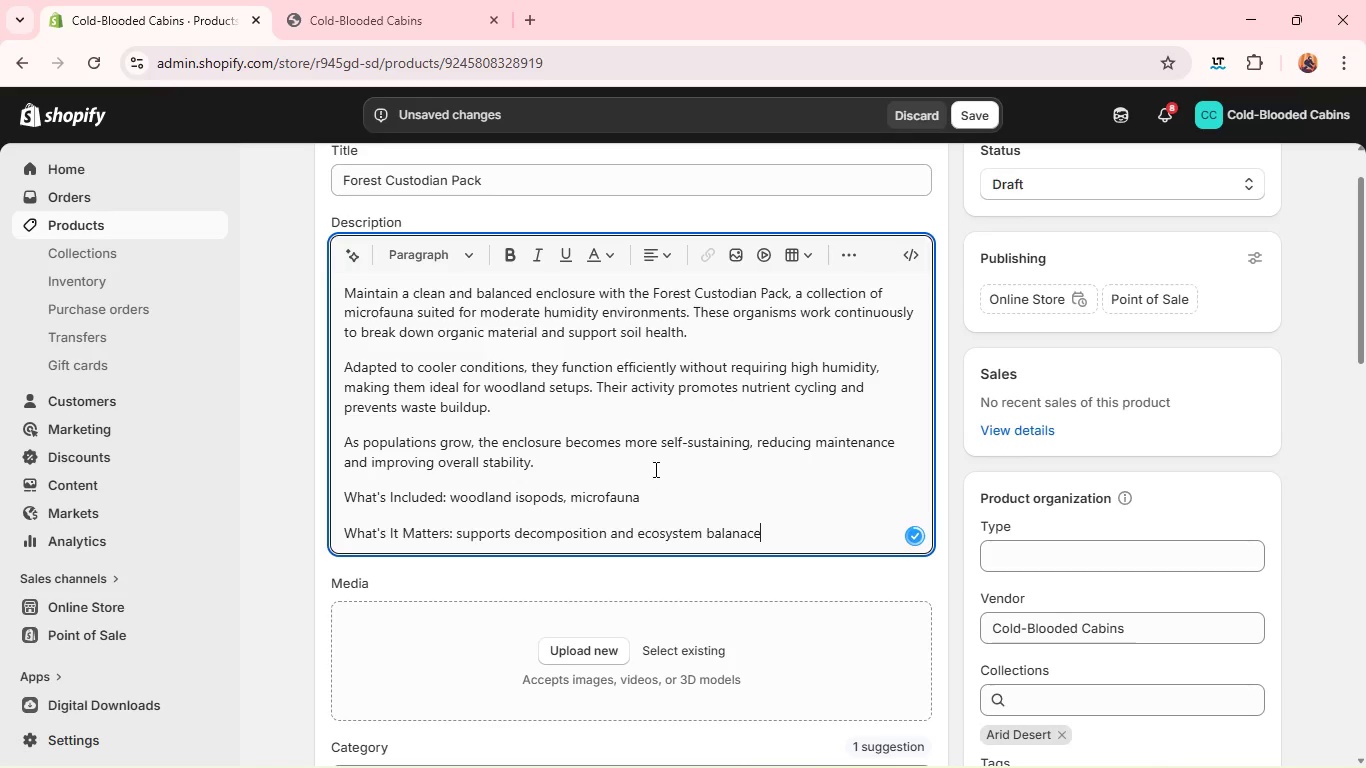 
key(Enter)
 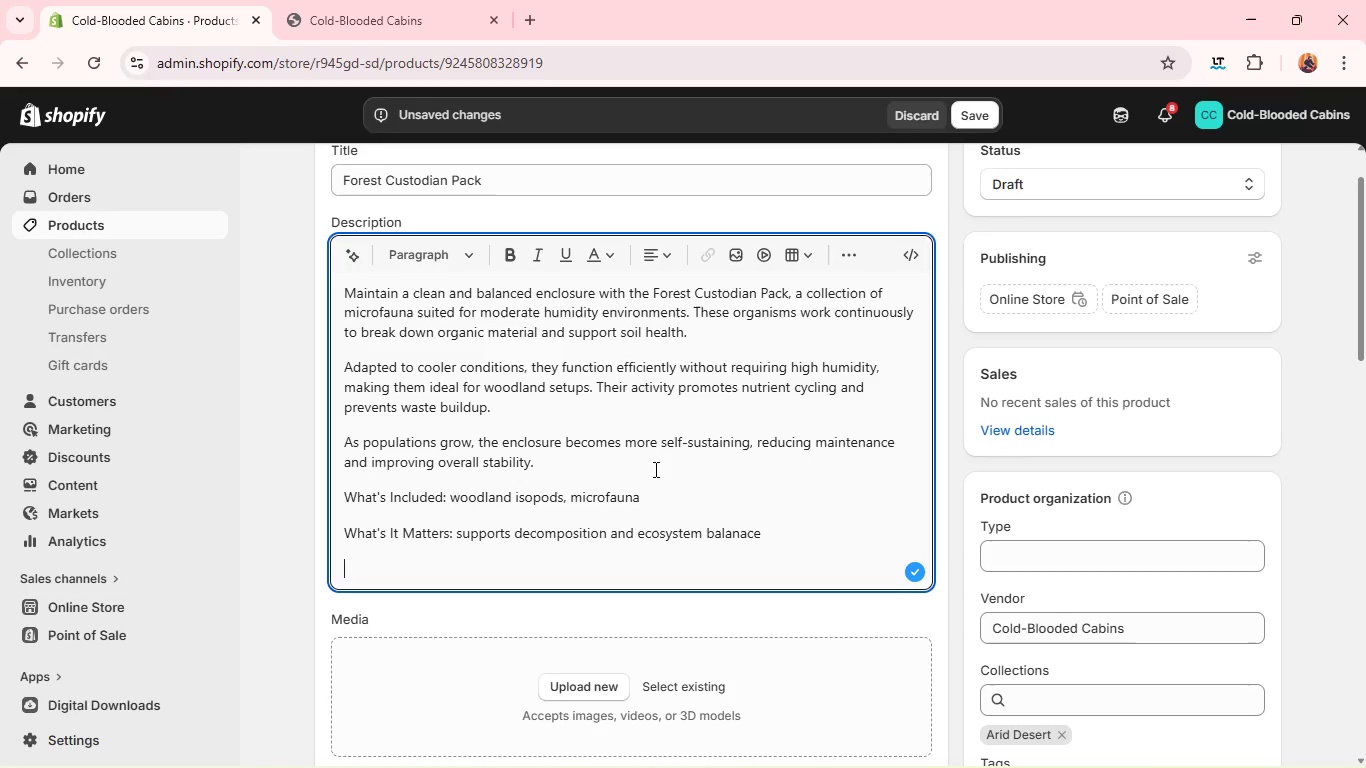 
wait(6.64)
 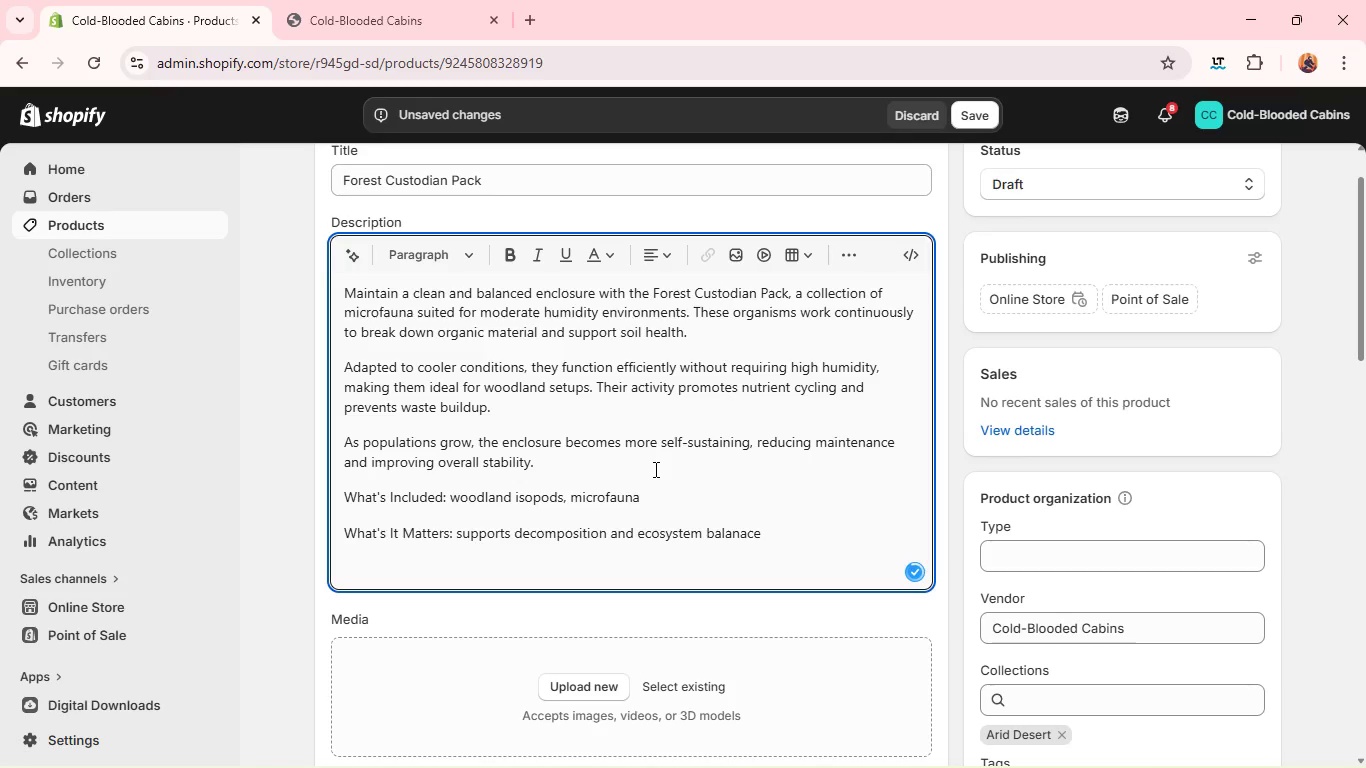 
type(Ideal for: temperate vi)
key(Backspace)
key(Backspace)
type(v)
key(Backspace)
type(bioactive enclosures)
 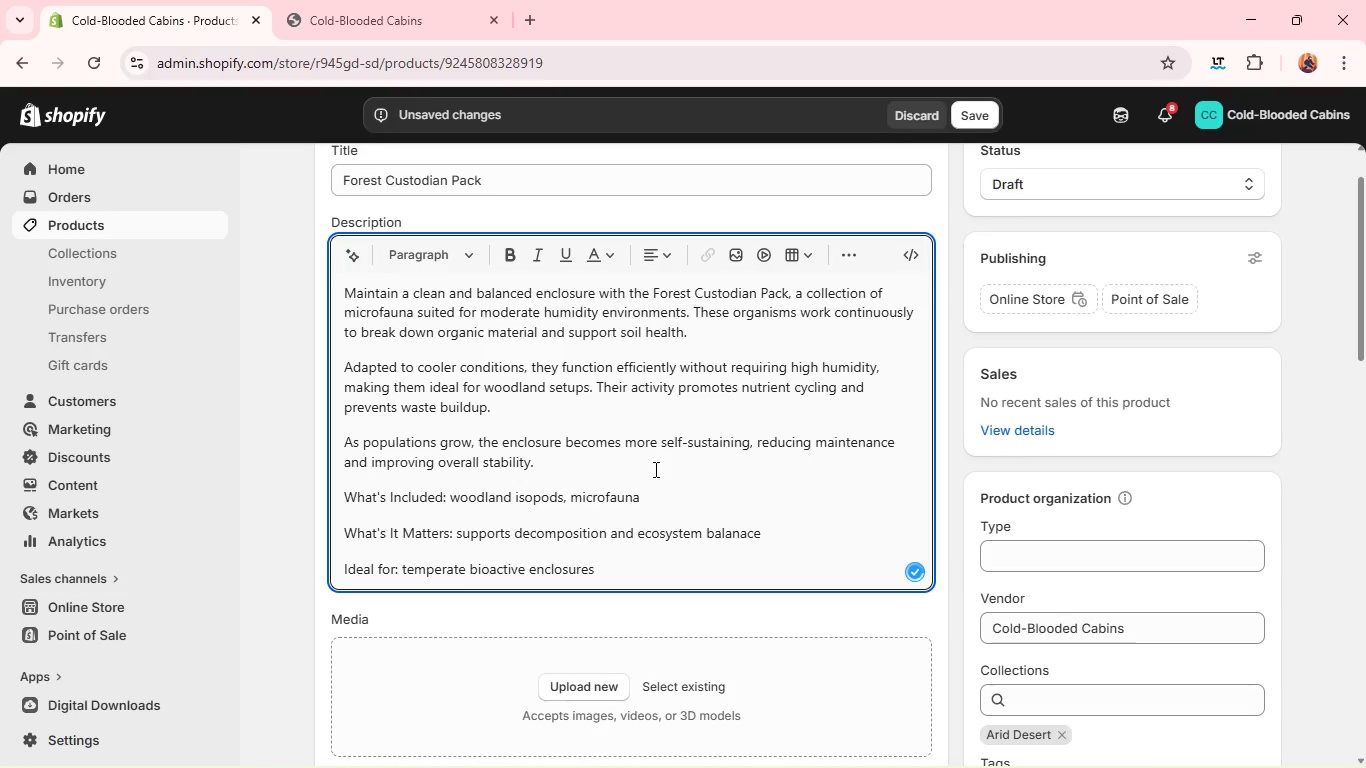 
key(Enter)
 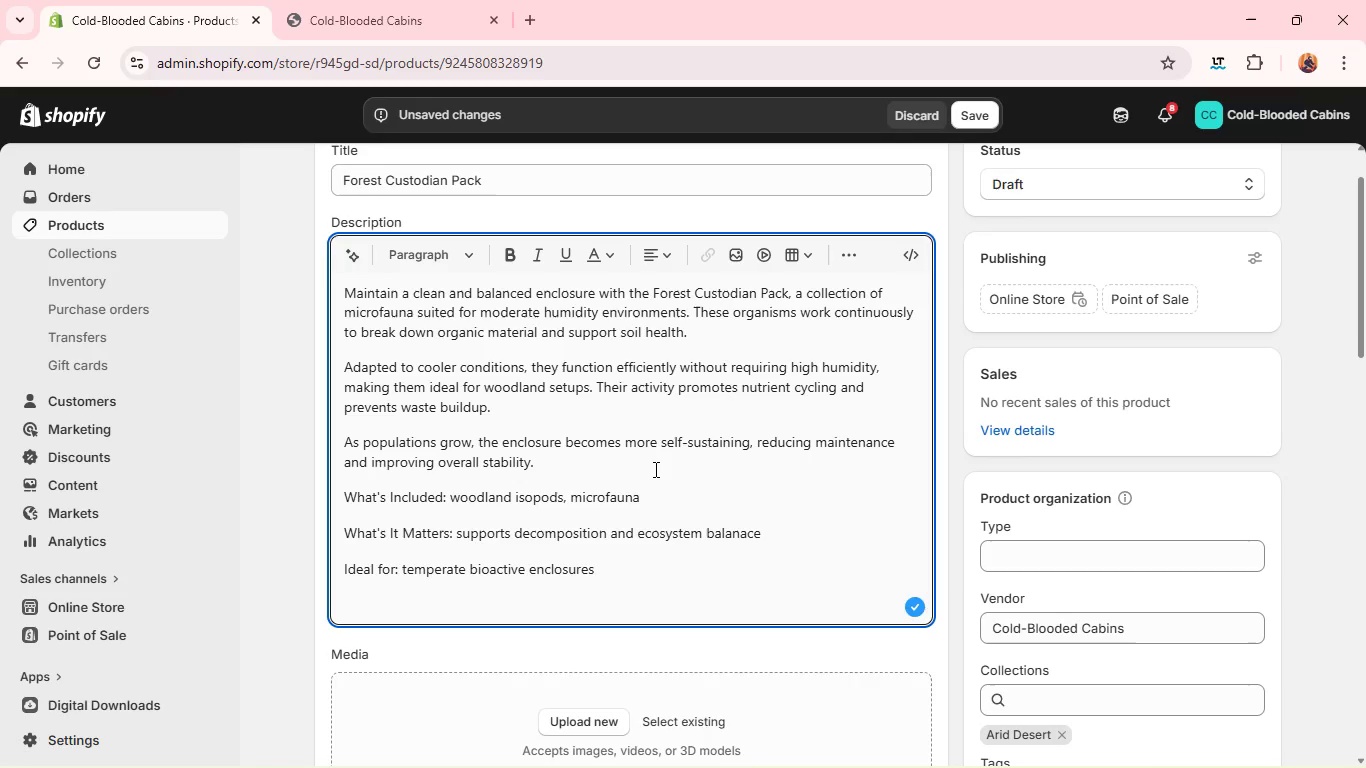 
key(Backspace)
 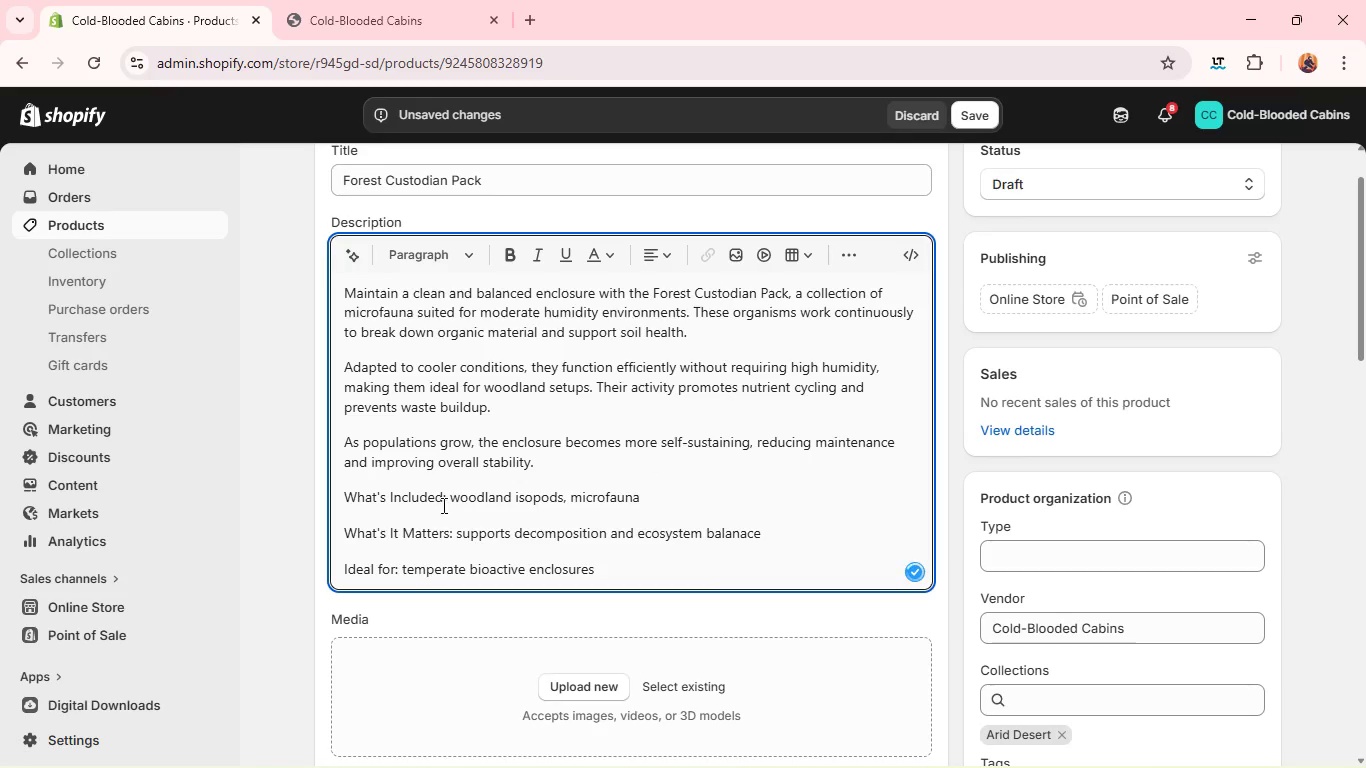 
left_click_drag(start_coordinate=[444, 497], to_coordinate=[295, 469])
 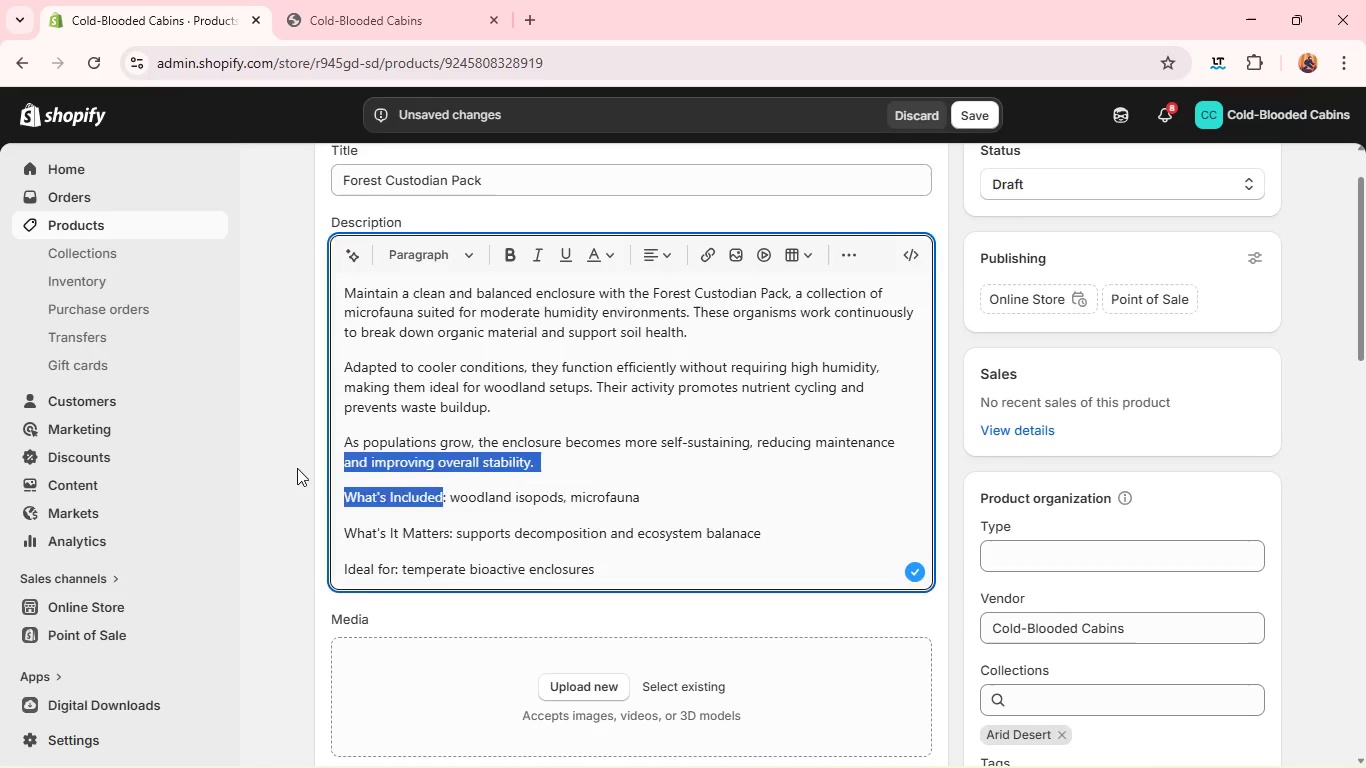 
left_click([297, 468])
 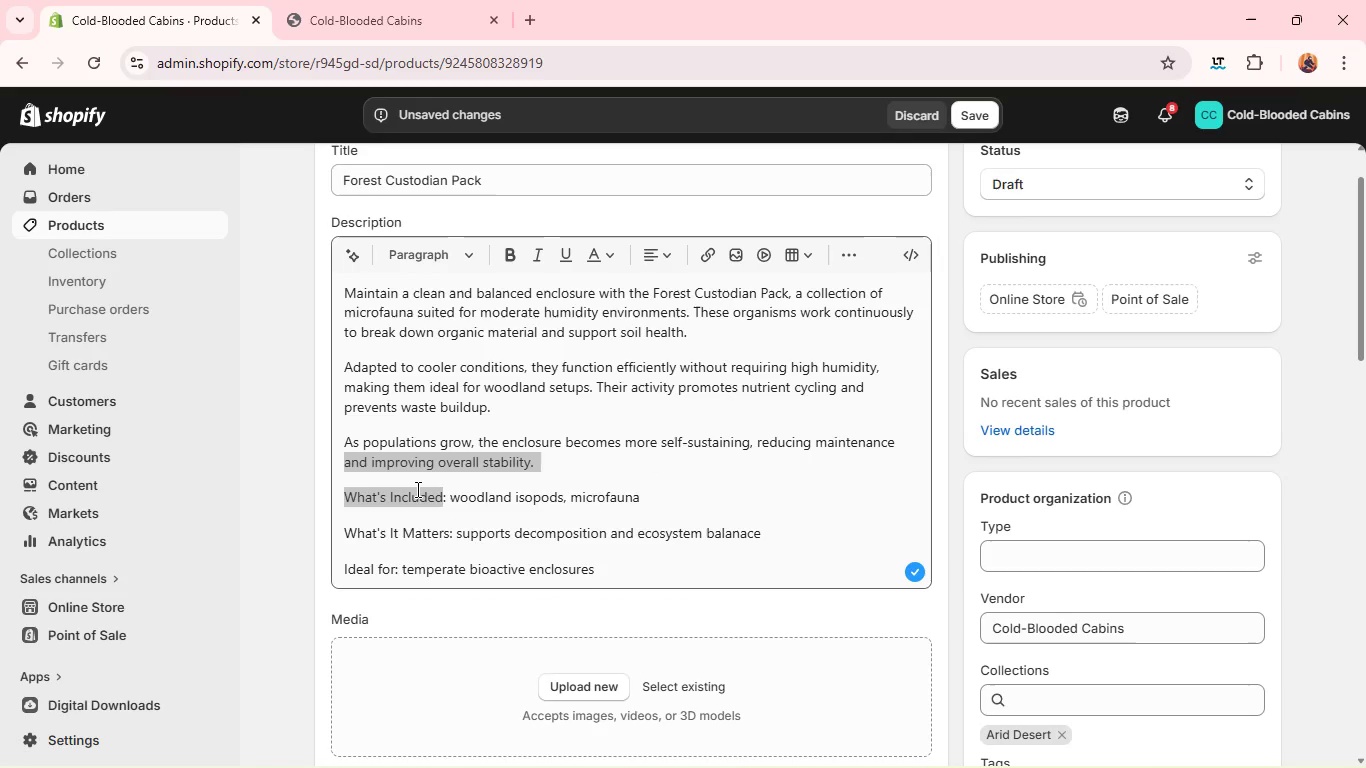 
left_click([416, 489])
 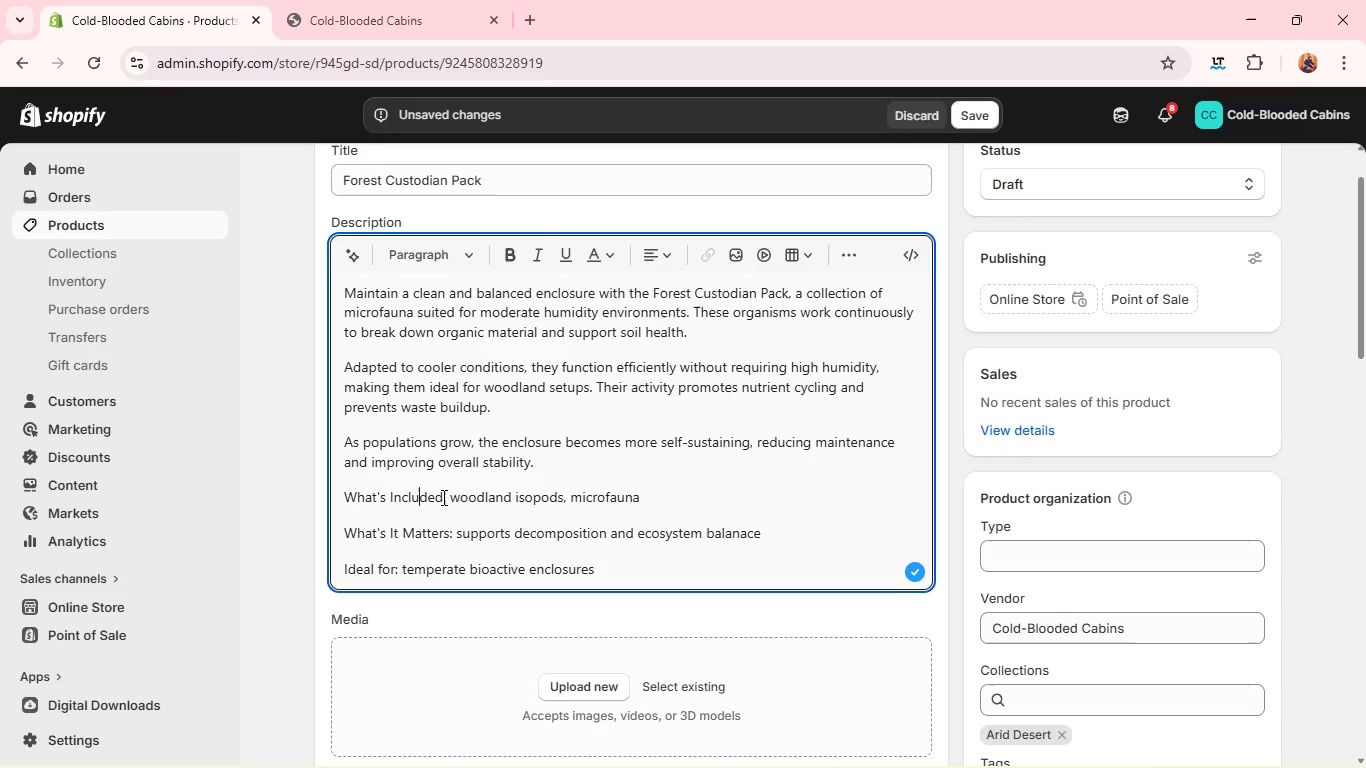 
left_click_drag(start_coordinate=[444, 497], to_coordinate=[346, 495])
 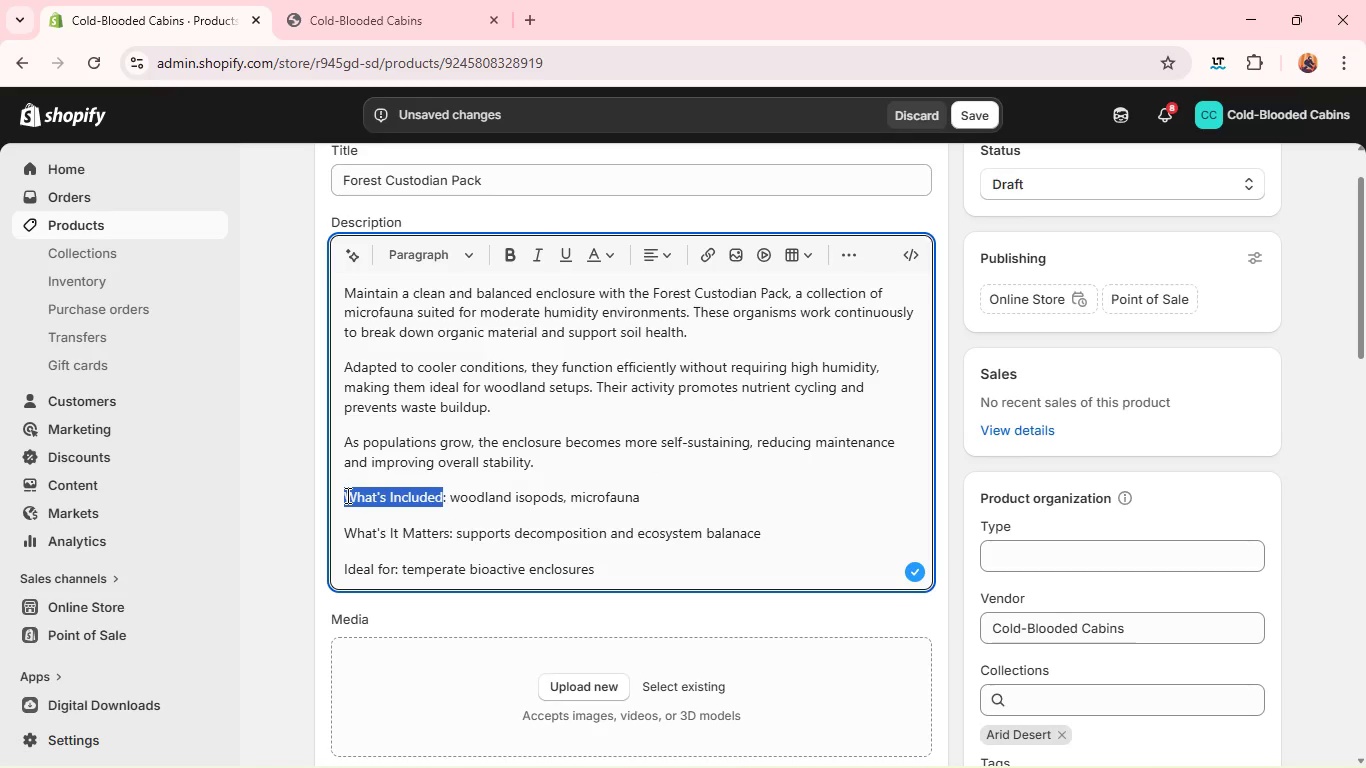 
key(Control+B)
 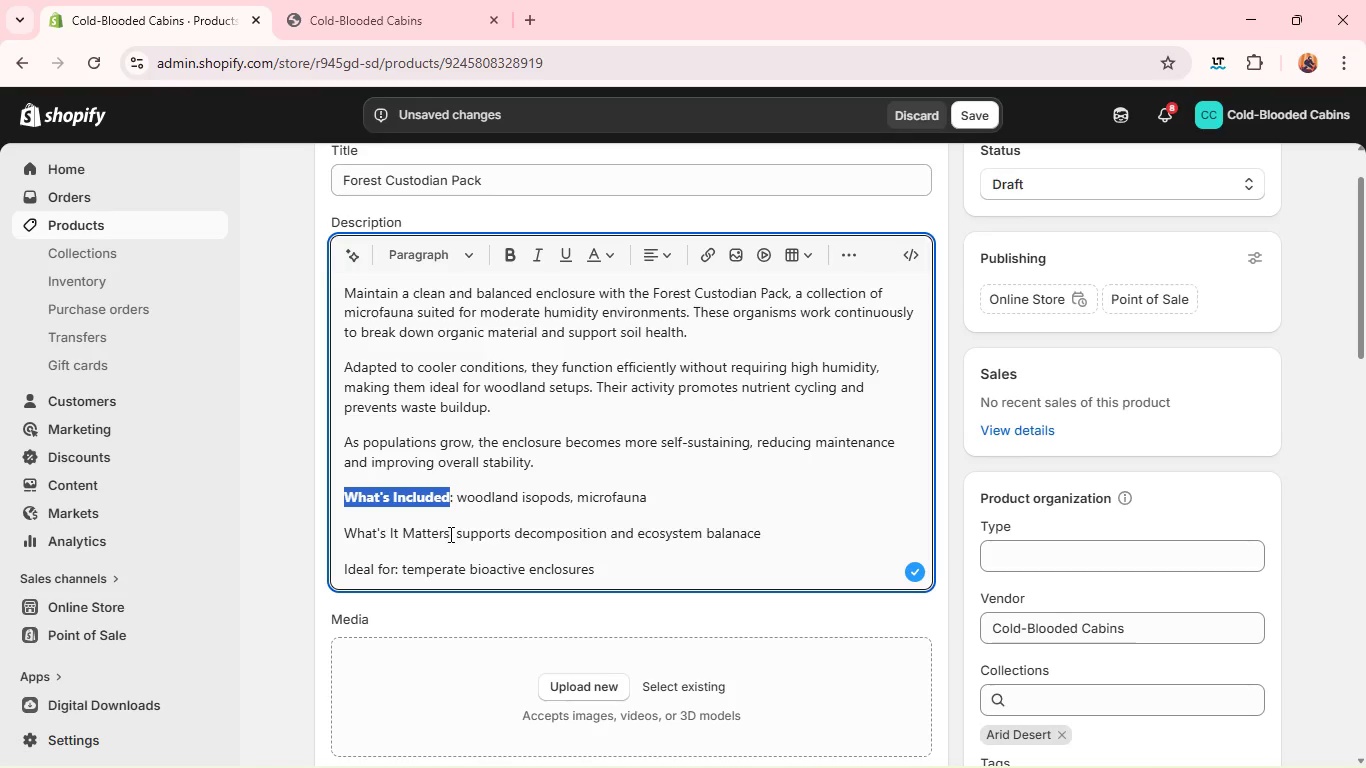 
left_click_drag(start_coordinate=[449, 534], to_coordinate=[336, 539])
 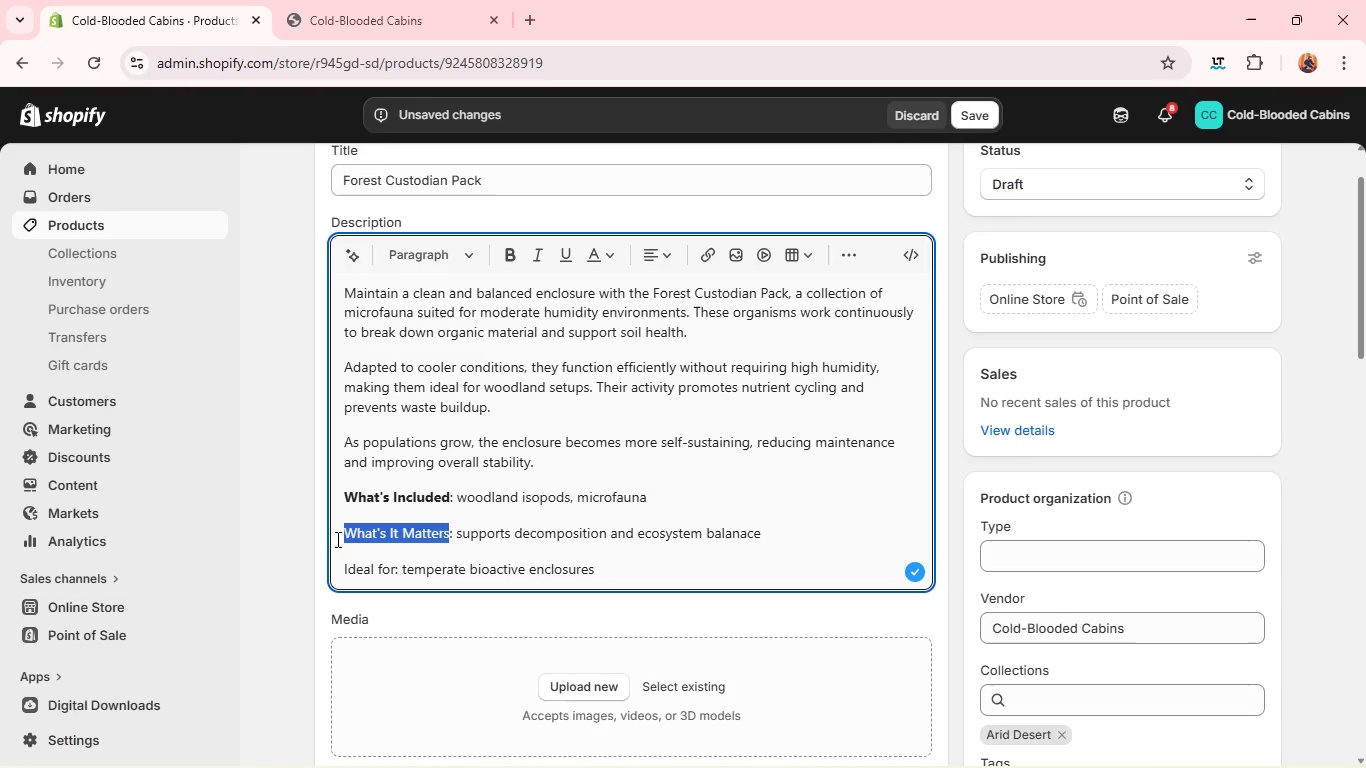 
key(Control+B)
 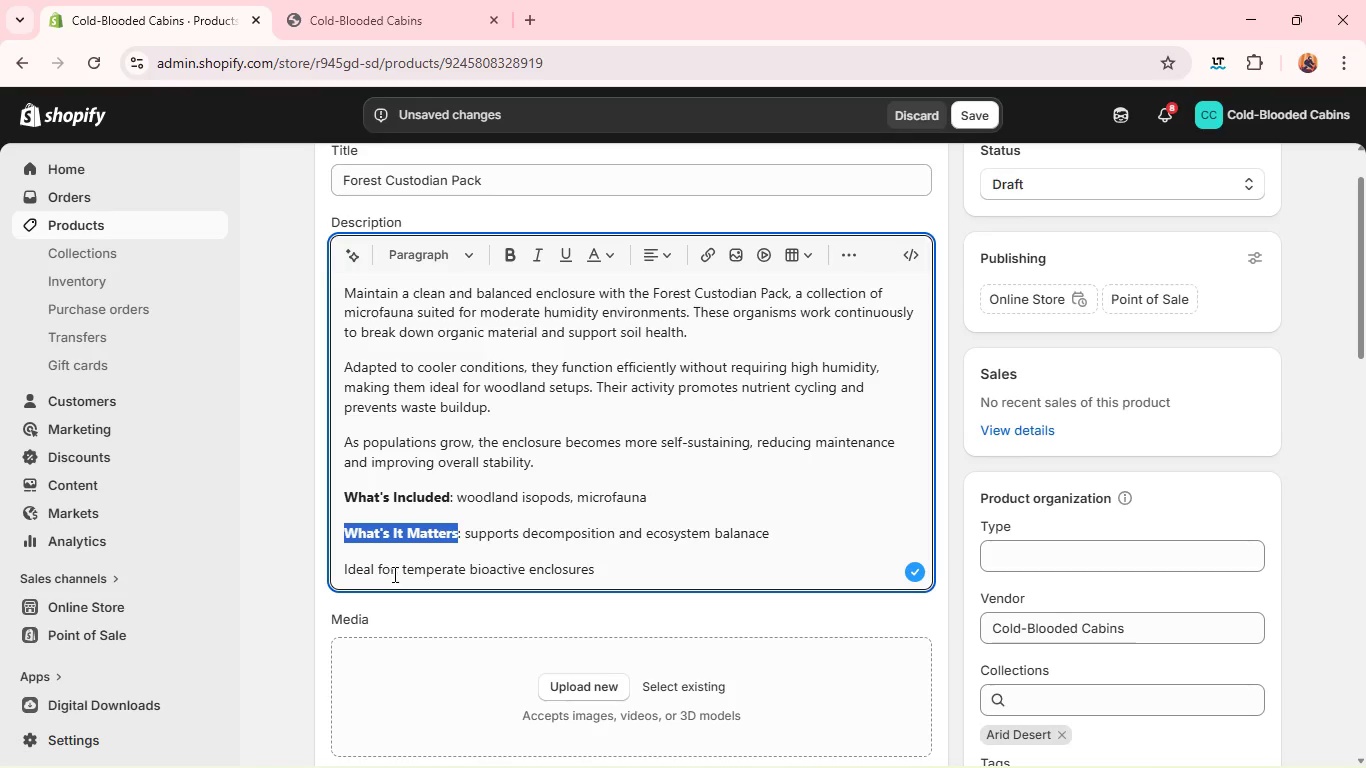 
left_click_drag(start_coordinate=[399, 571], to_coordinate=[308, 571])
 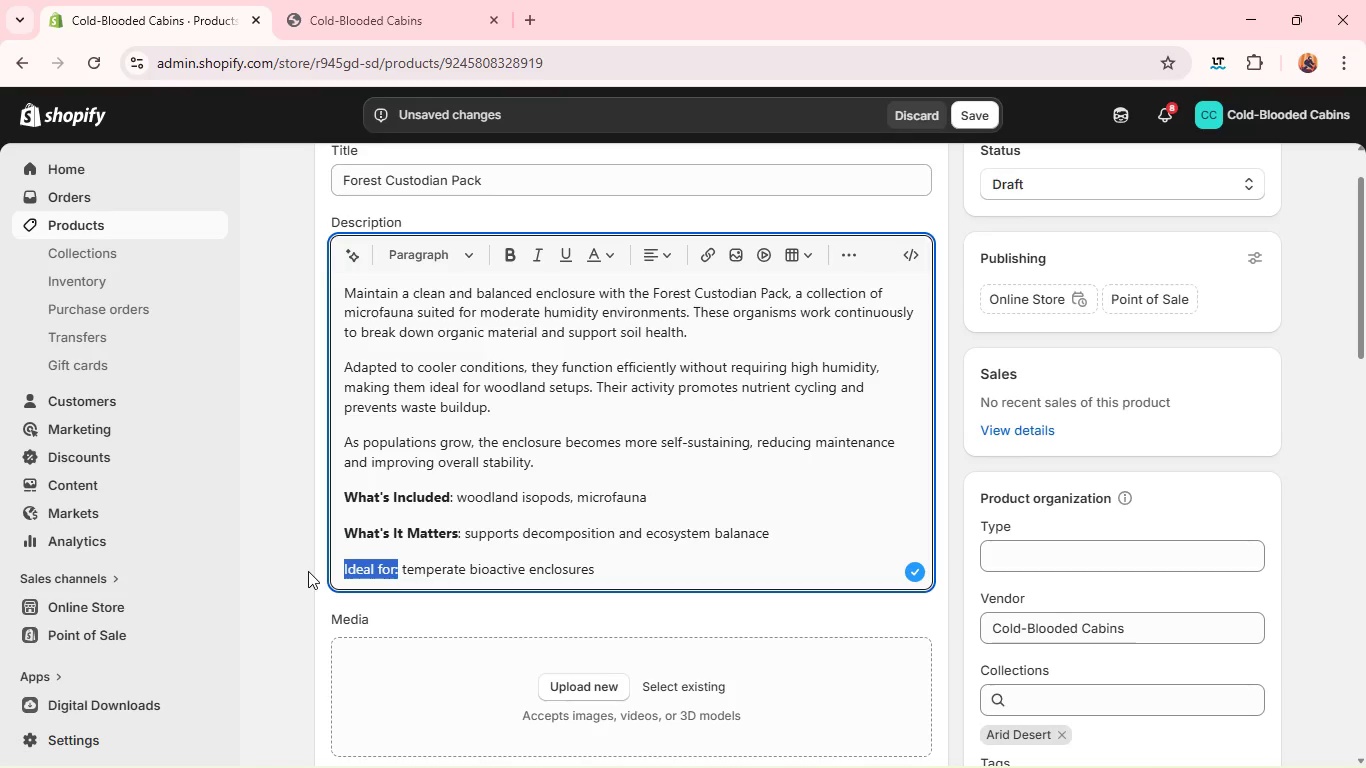 
key(Control+B)
 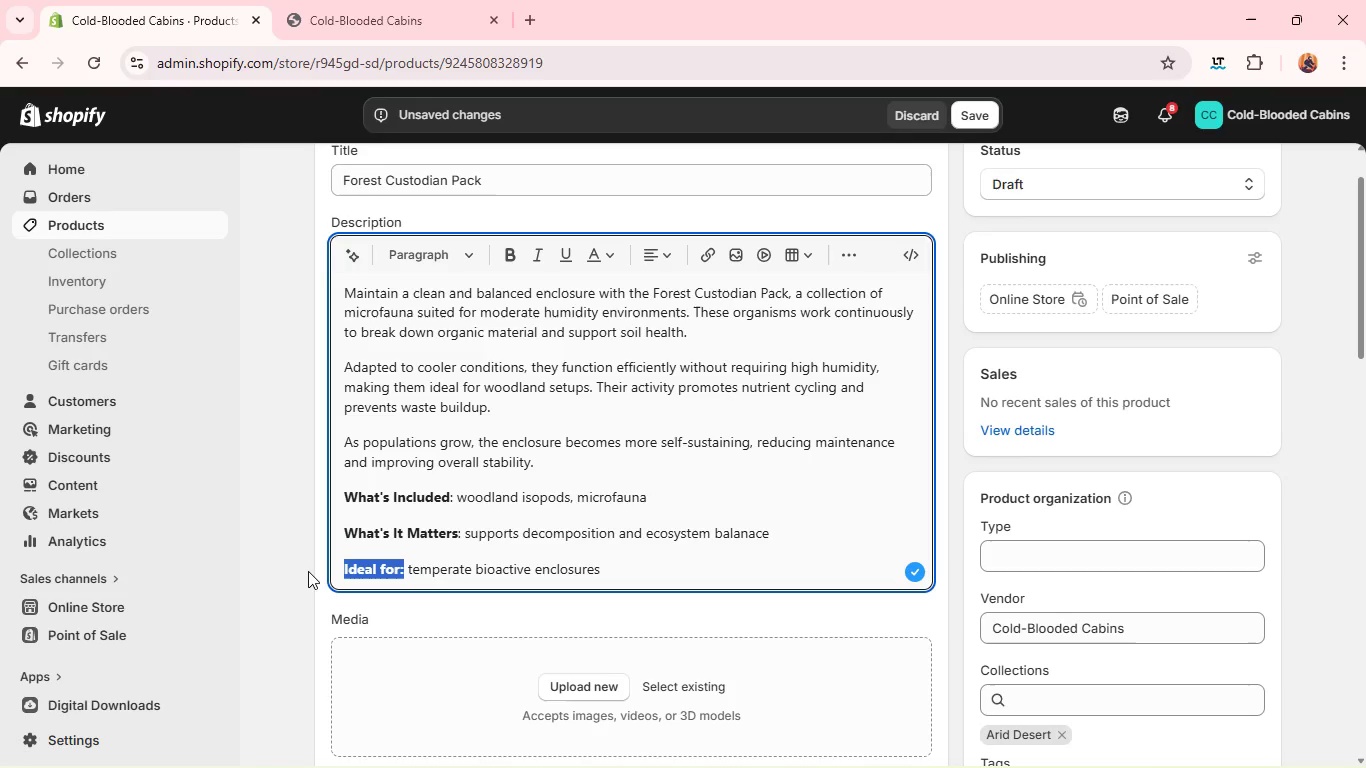 
wait(20.73)
 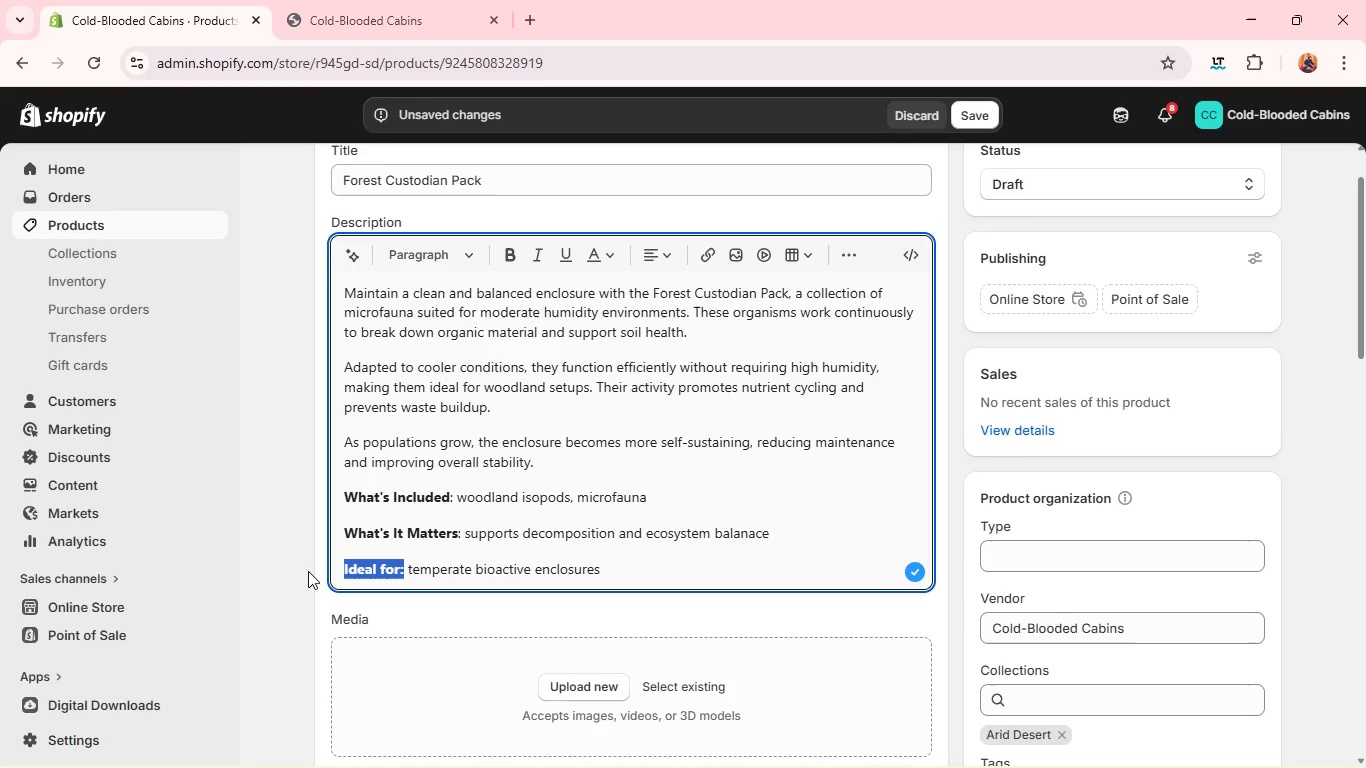 
left_click([559, 684])
 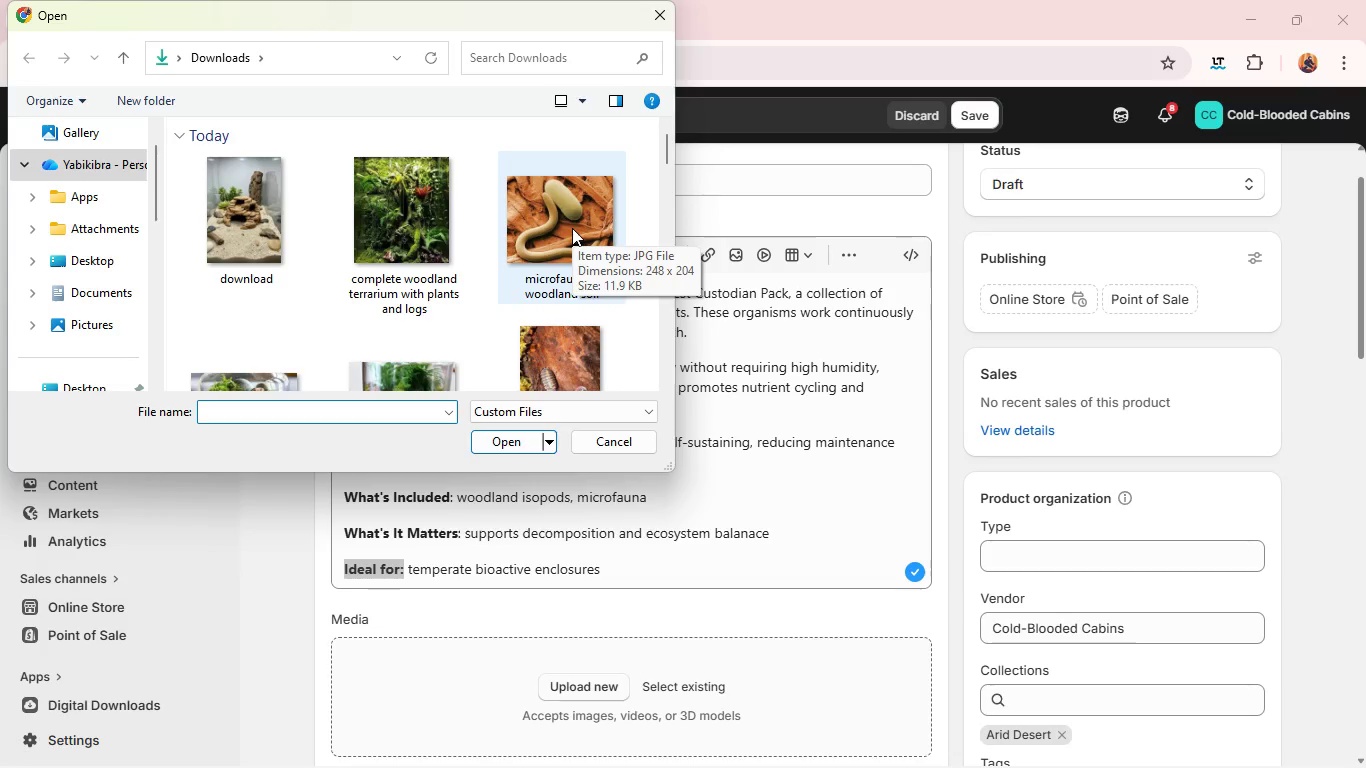 
wait(6.16)
 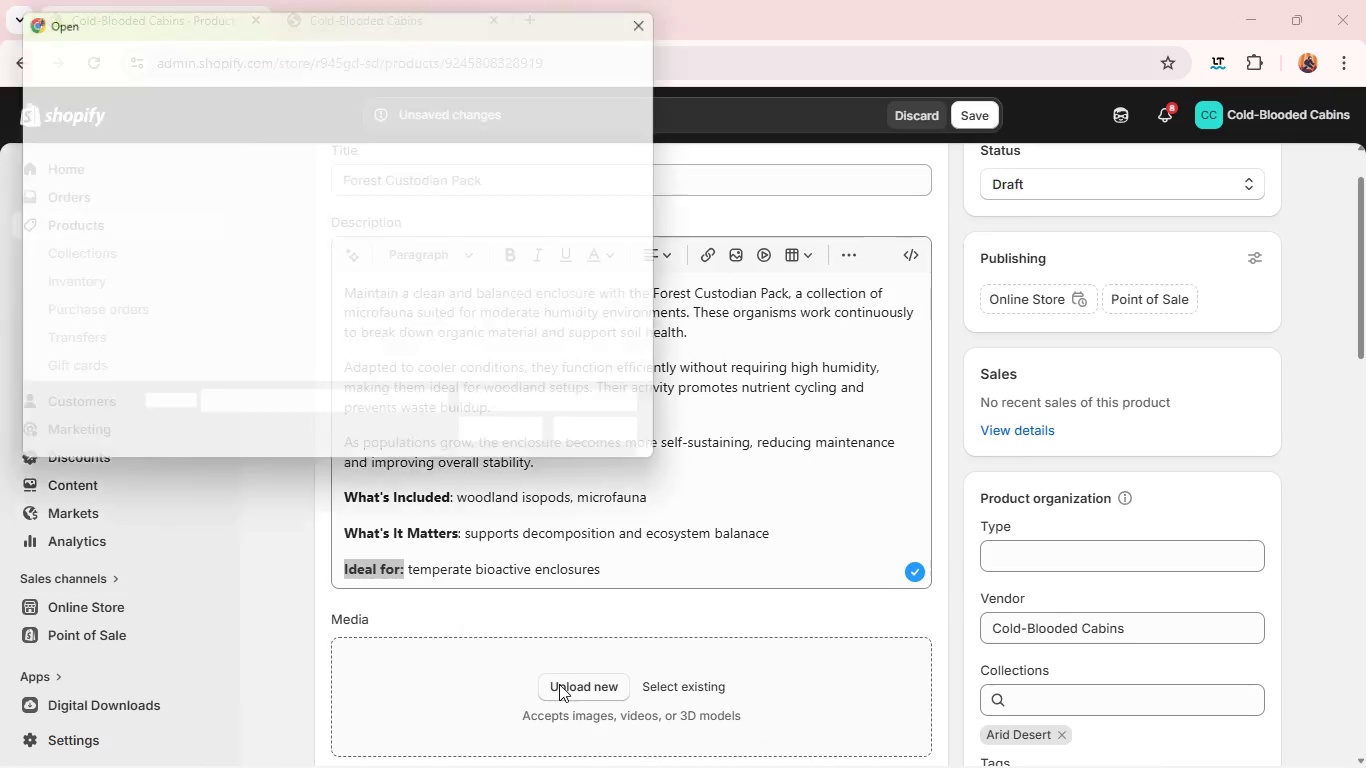 
scroll: coordinate [511, 244], scroll_direction: down, amount: 1.0
 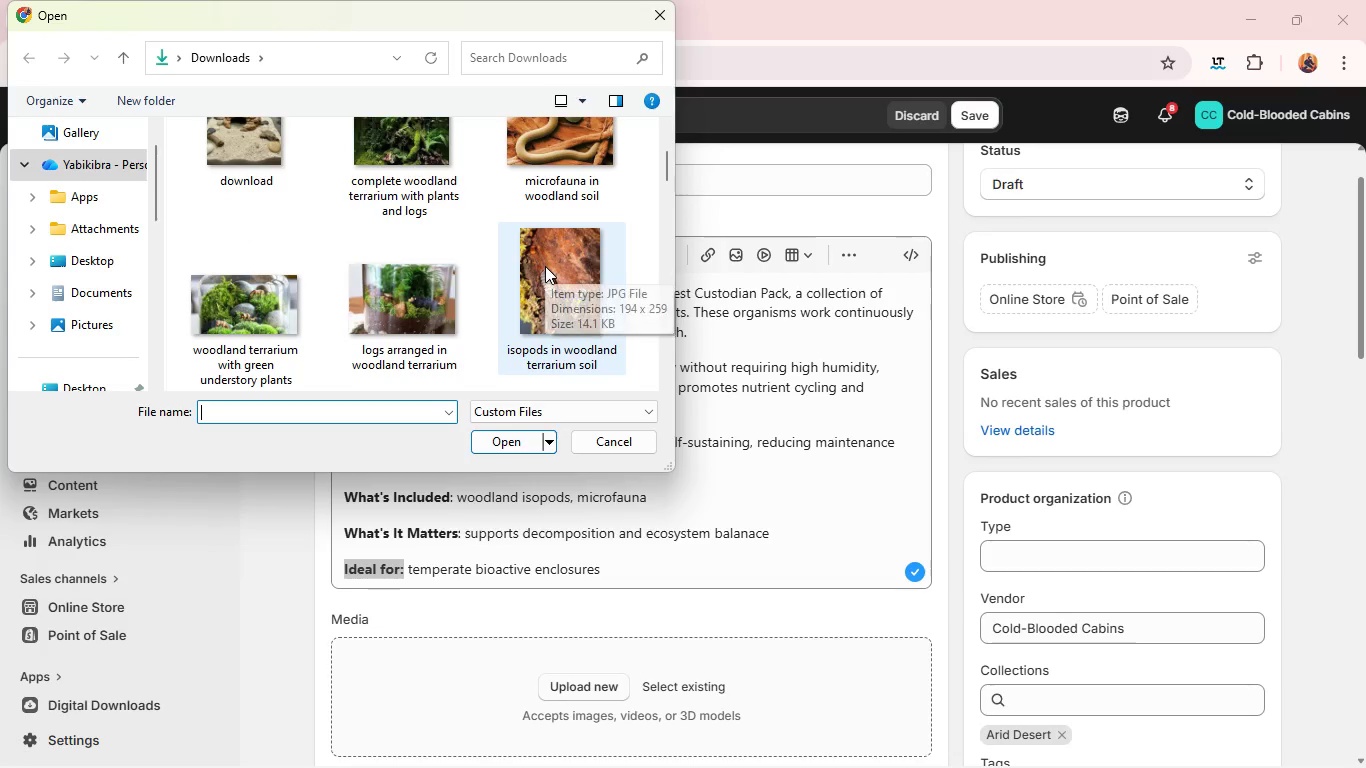 
wait(7.14)
 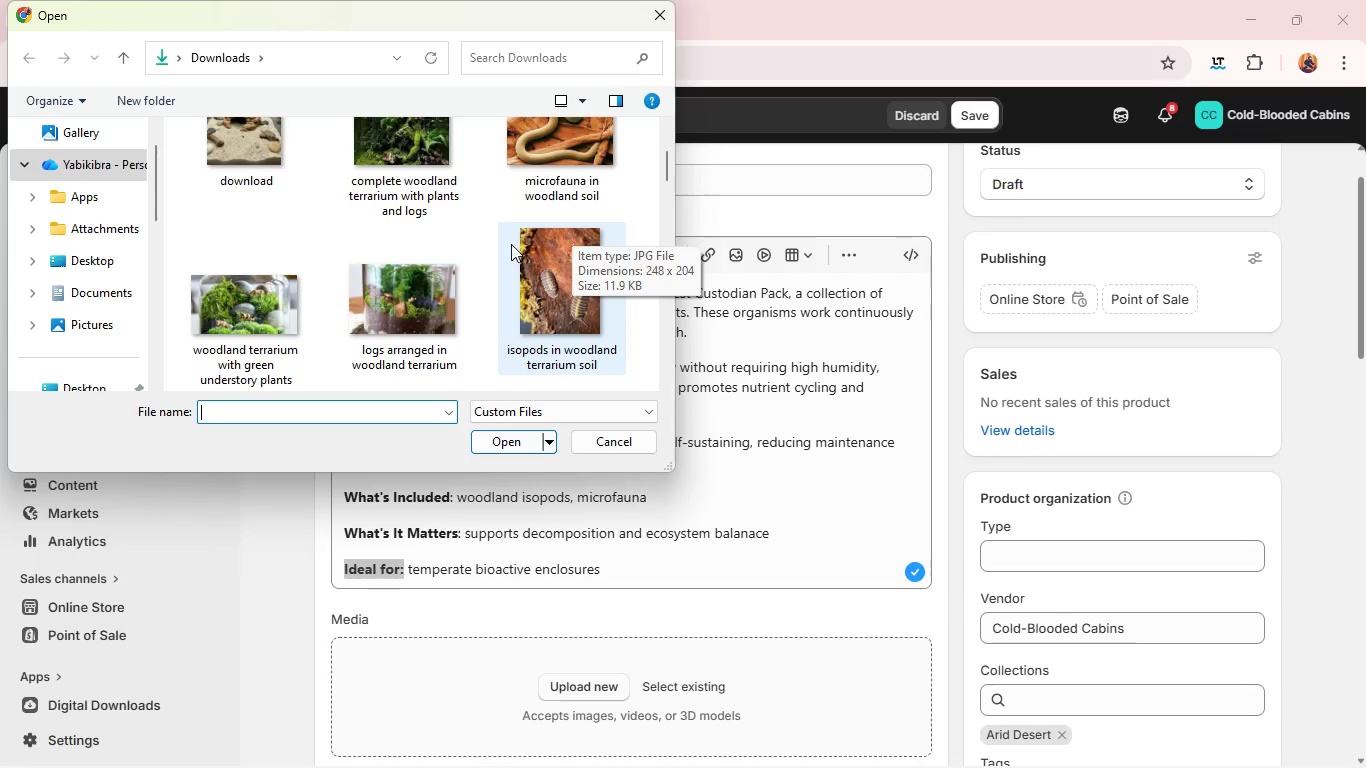 
left_click([545, 266])
 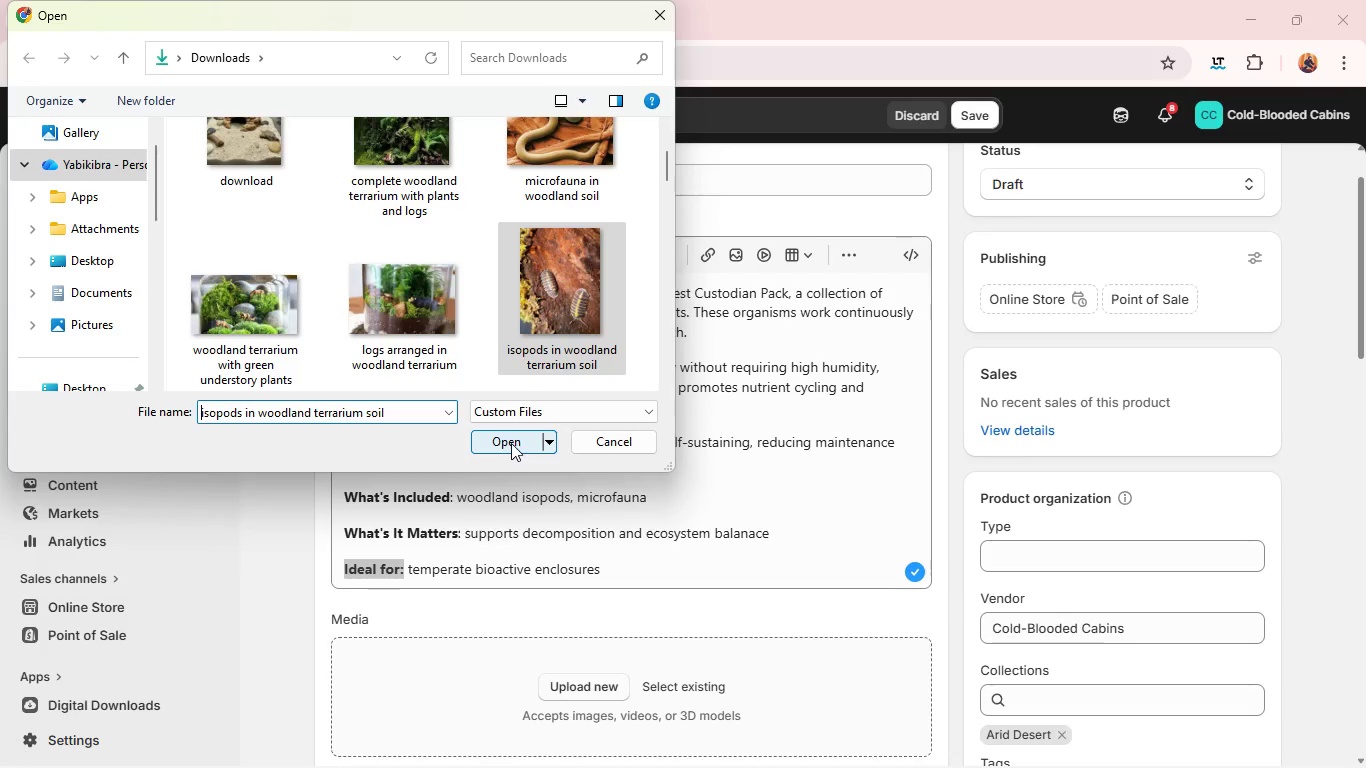 
left_click([511, 443])
 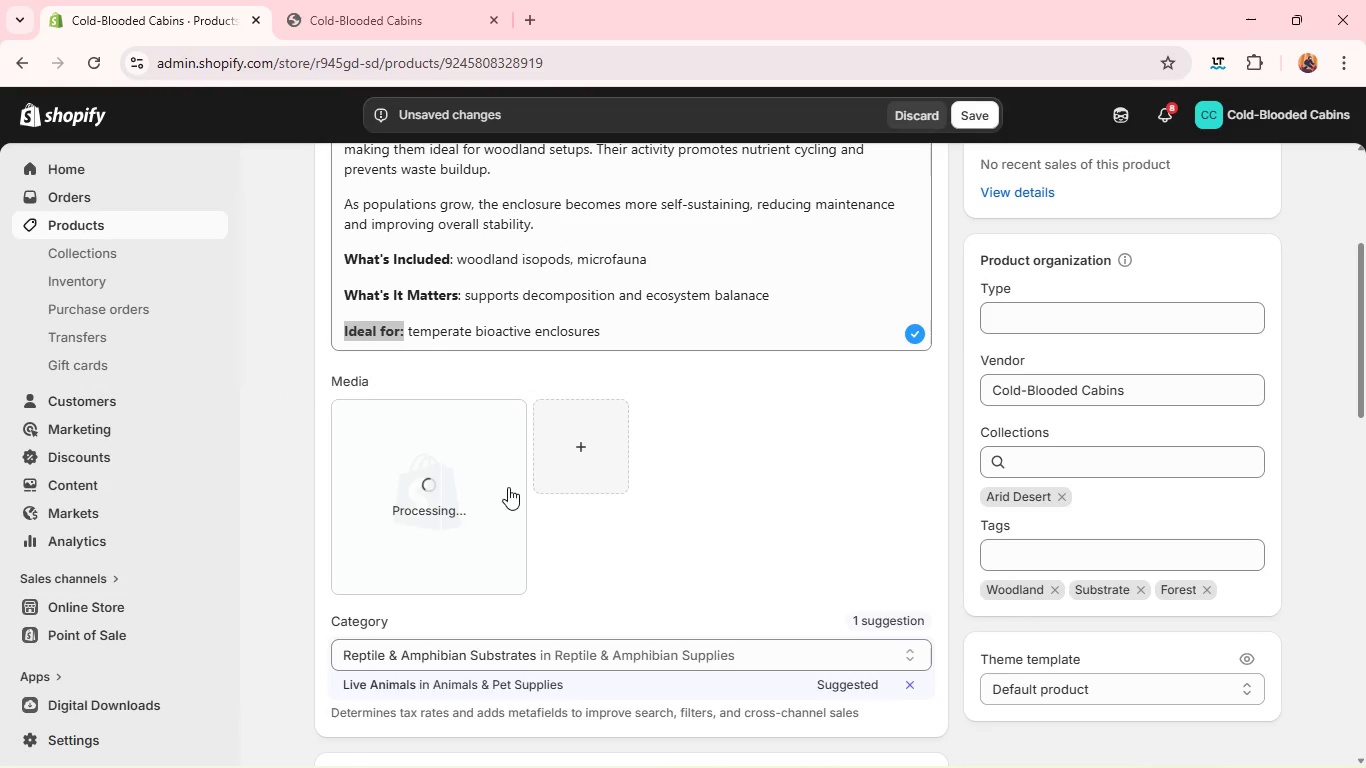 
wait(11.28)
 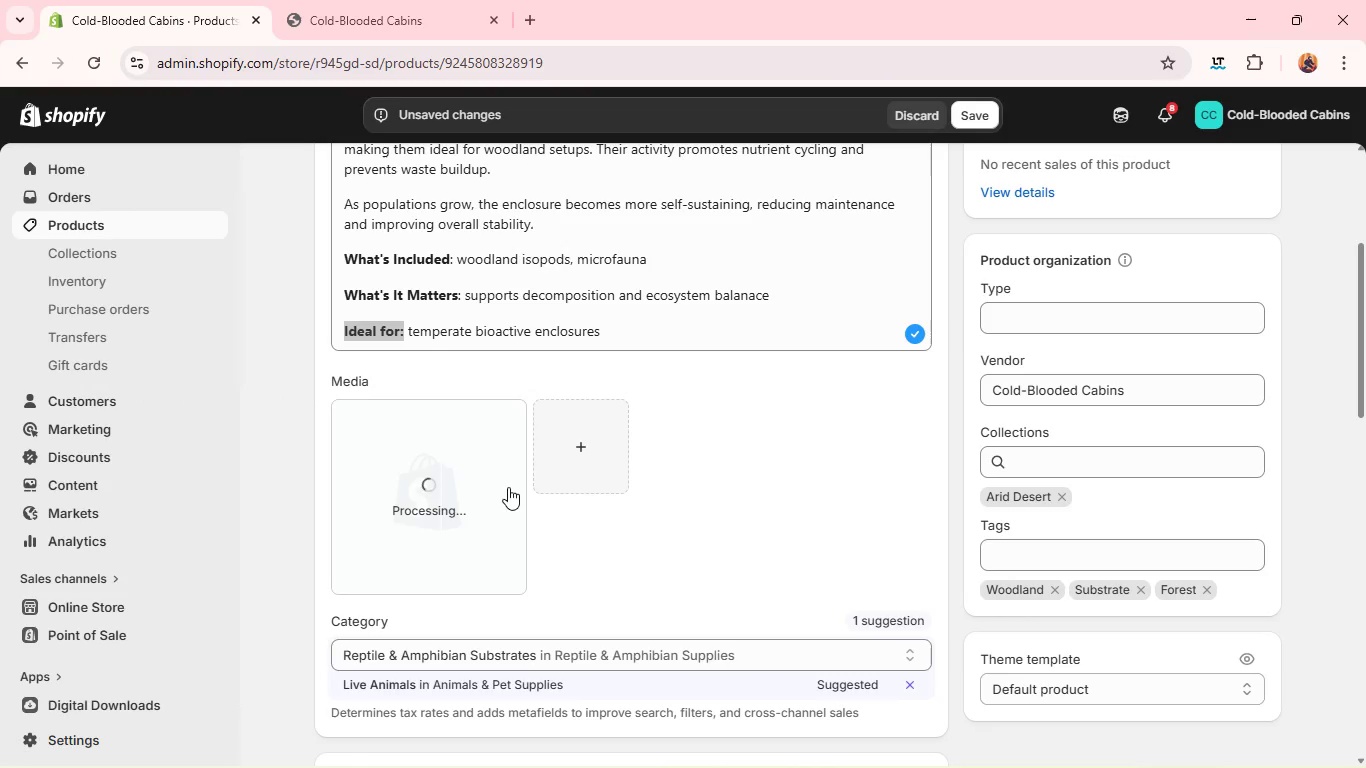 
double_click([436, 496])
 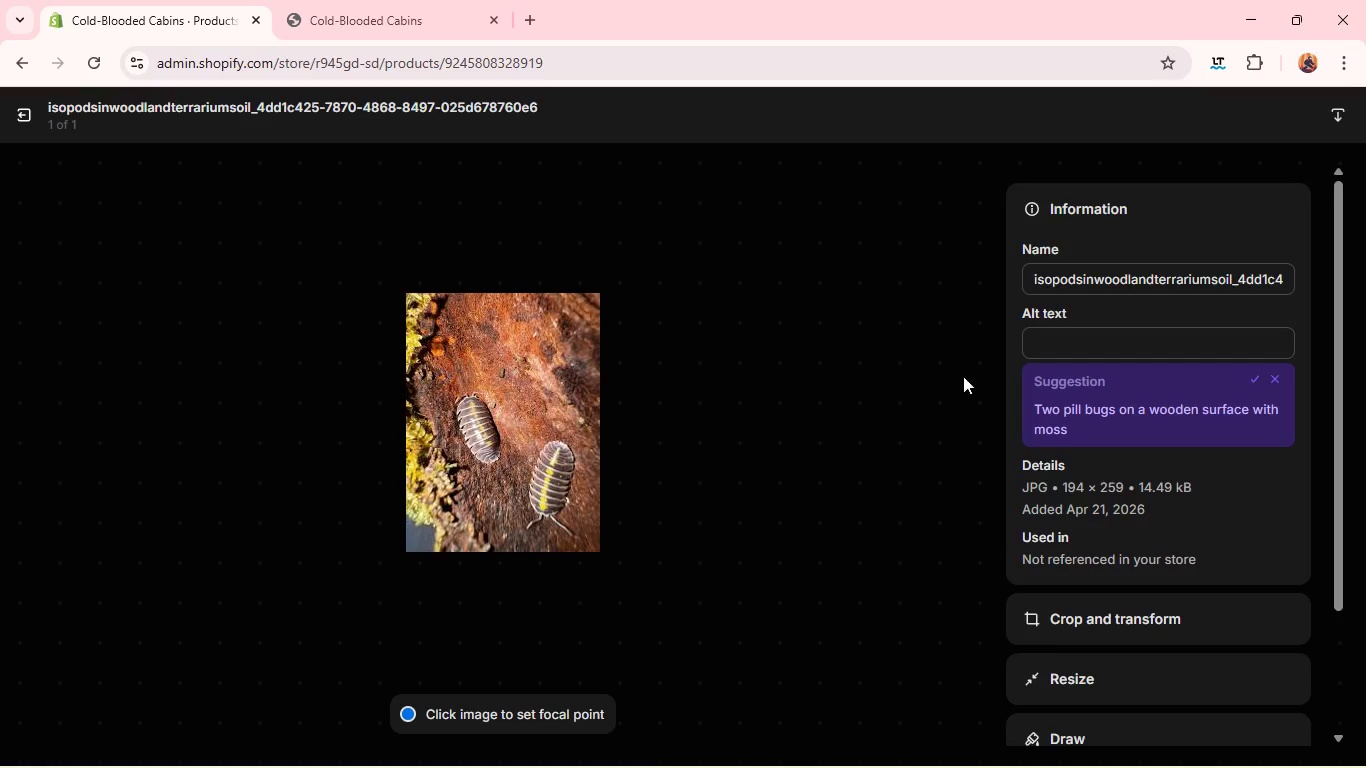 
left_click([1075, 350])
 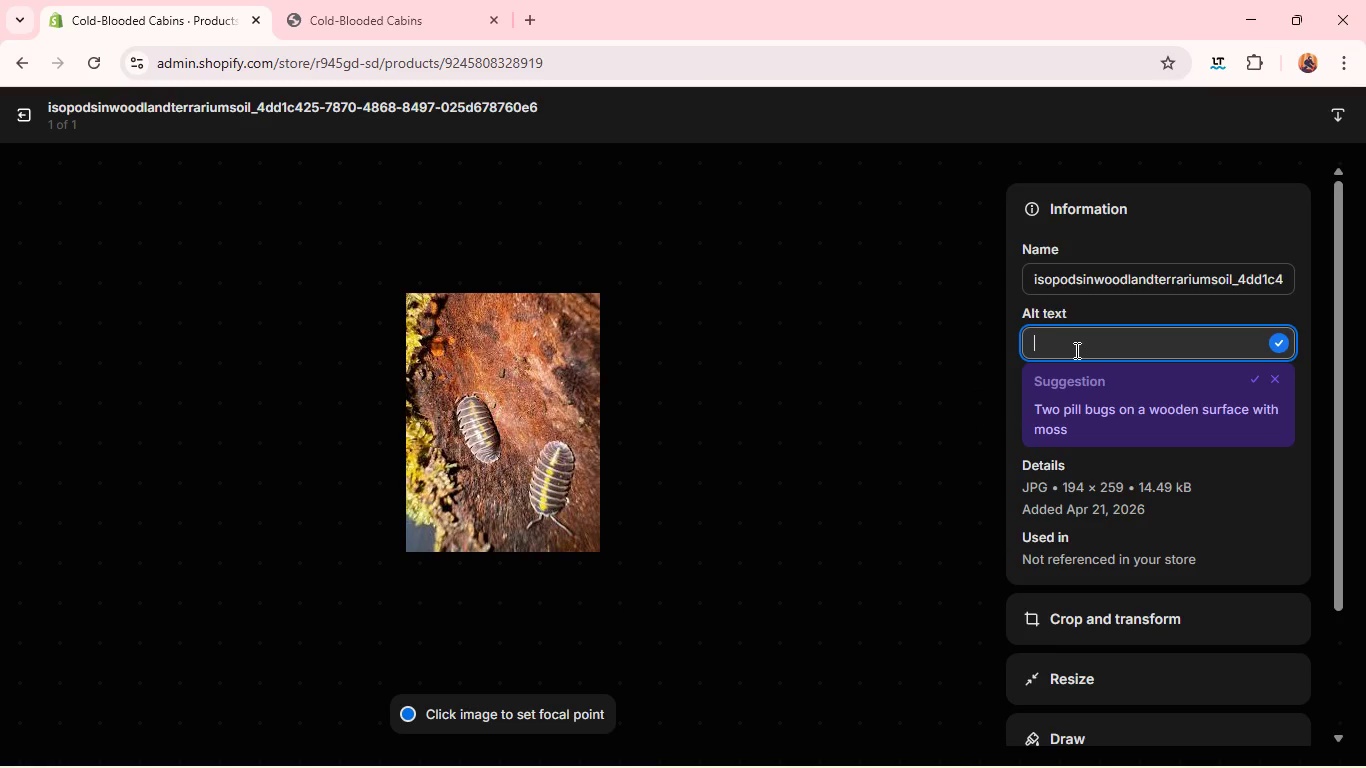 
type(isoppods in wood)
 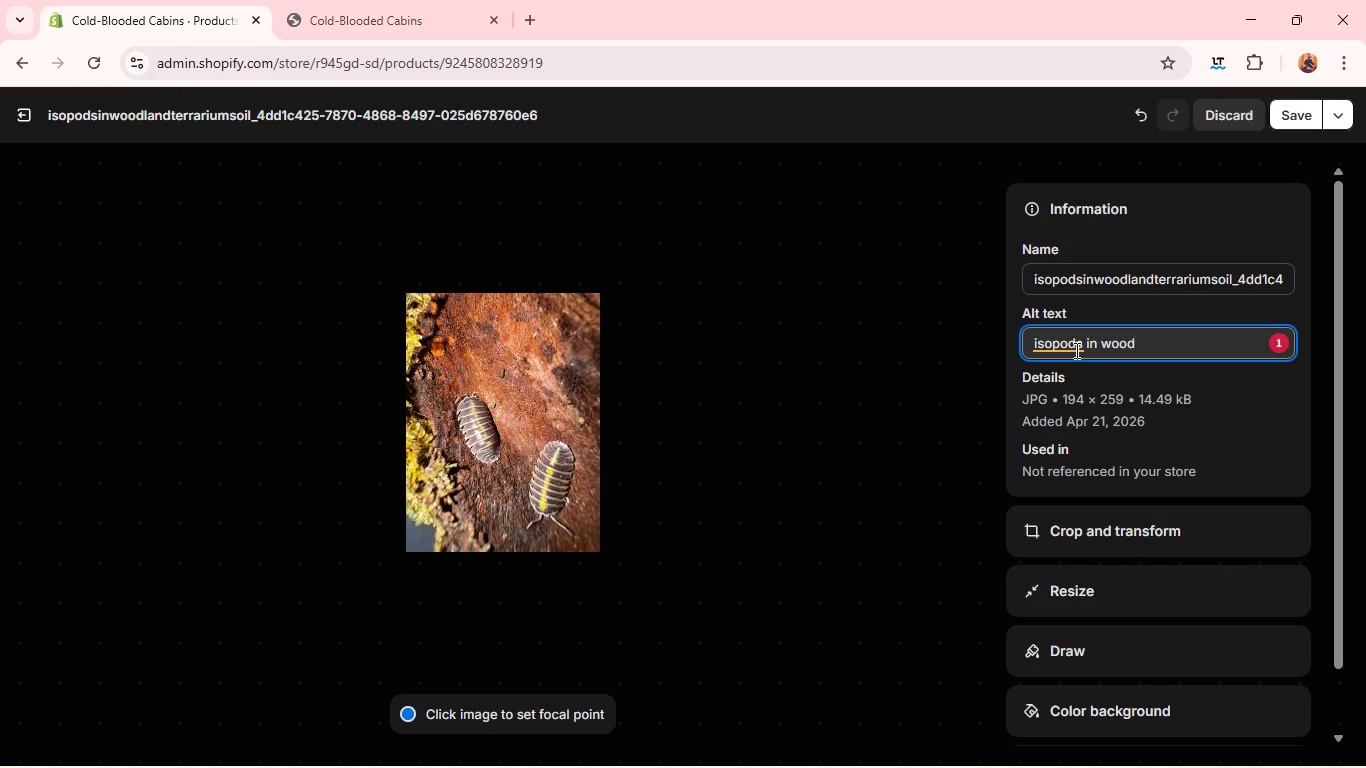 
type(land terraru)
key(Backspace)
type(u)
key(Backspace)
type(o)
key(Backspace)
type(ium soil )
 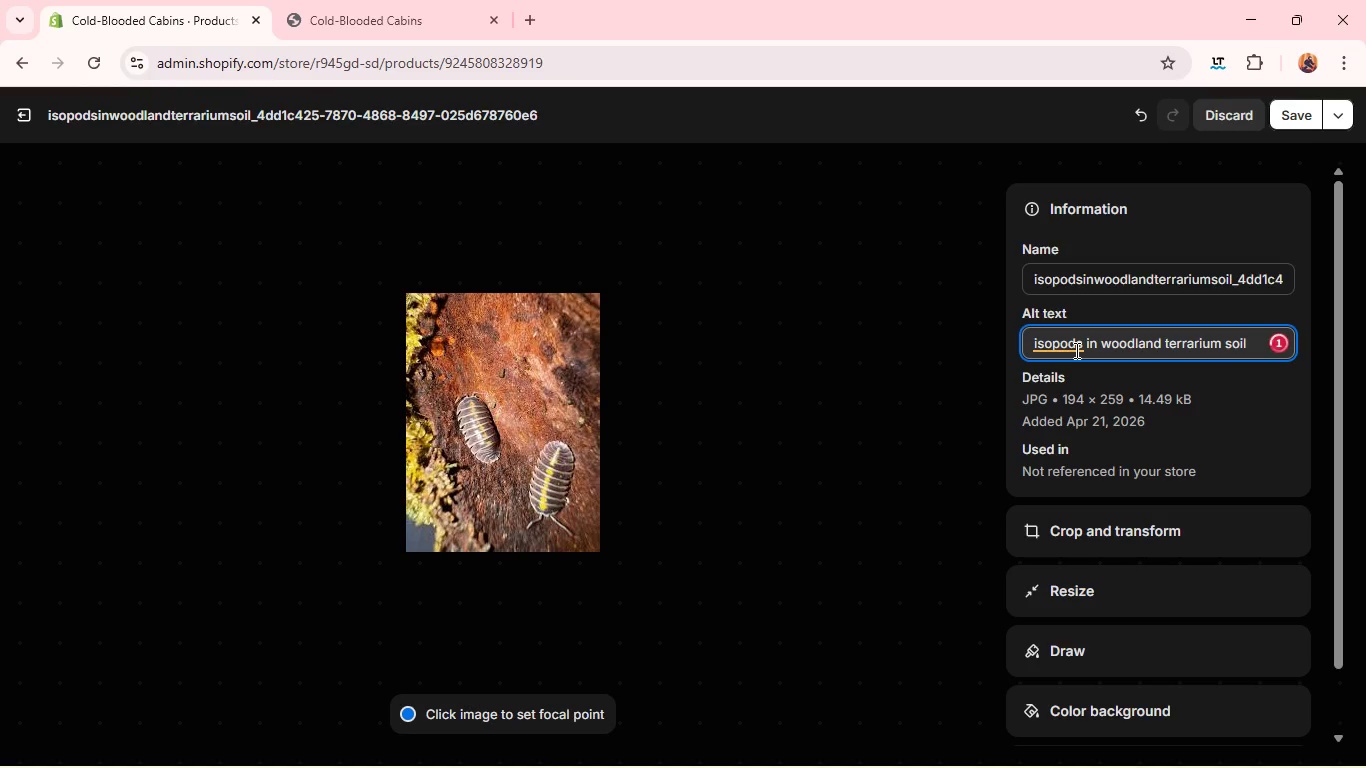 
left_click([1075, 350])
 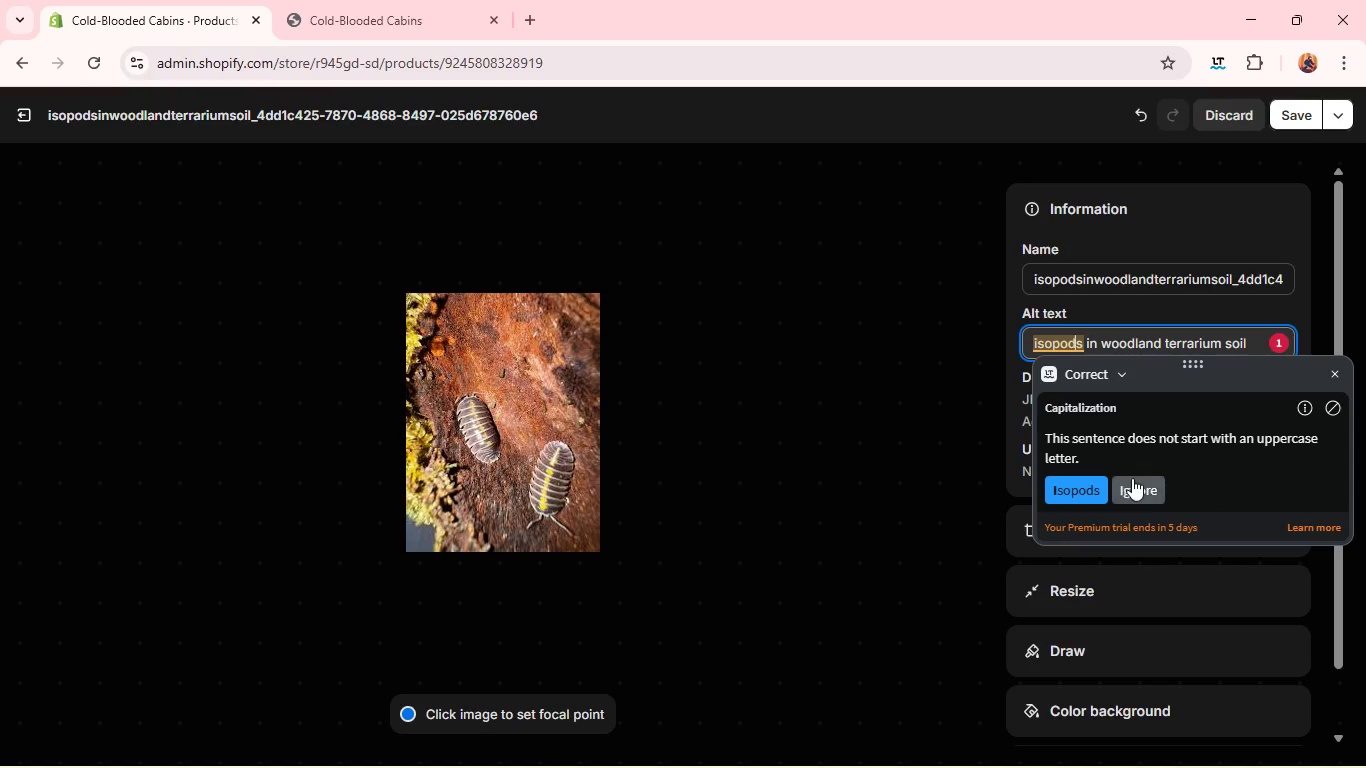 
left_click([1134, 481])
 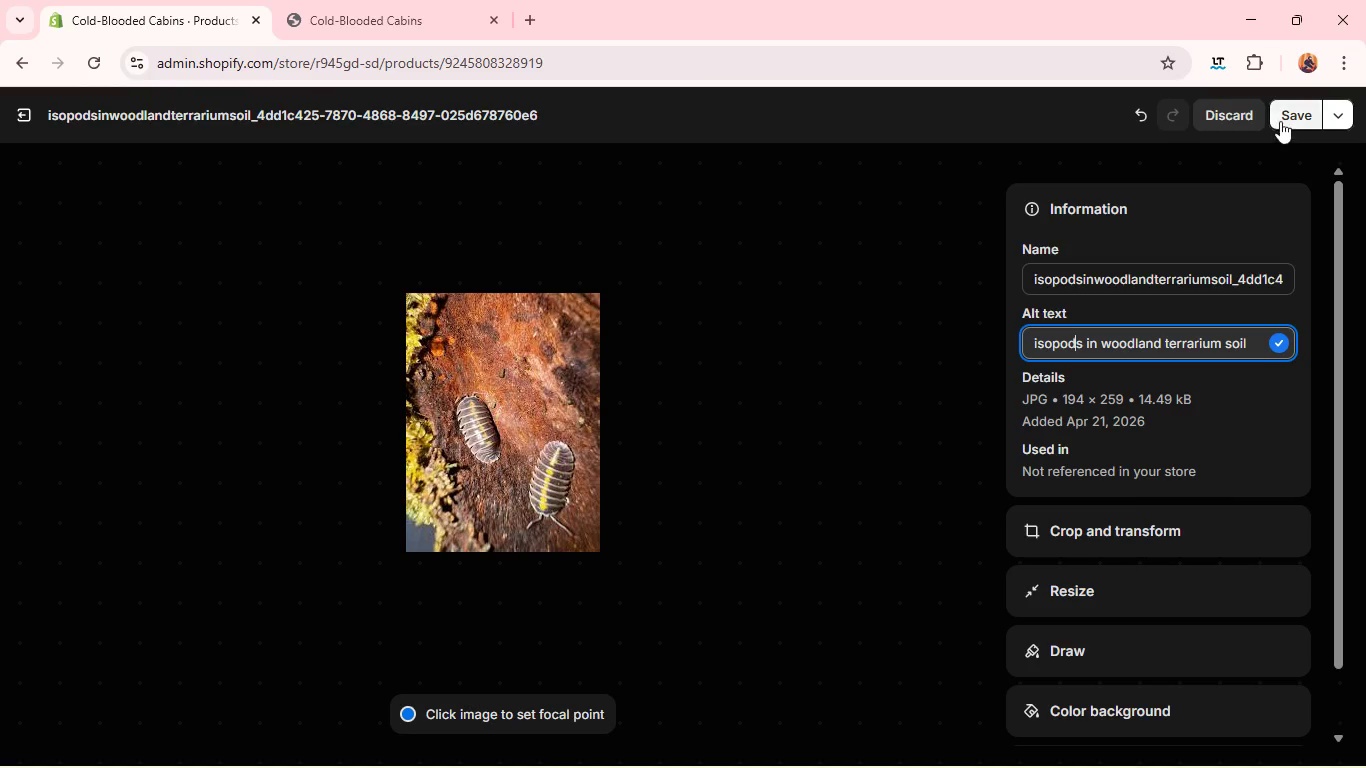 
left_click([1291, 115])
 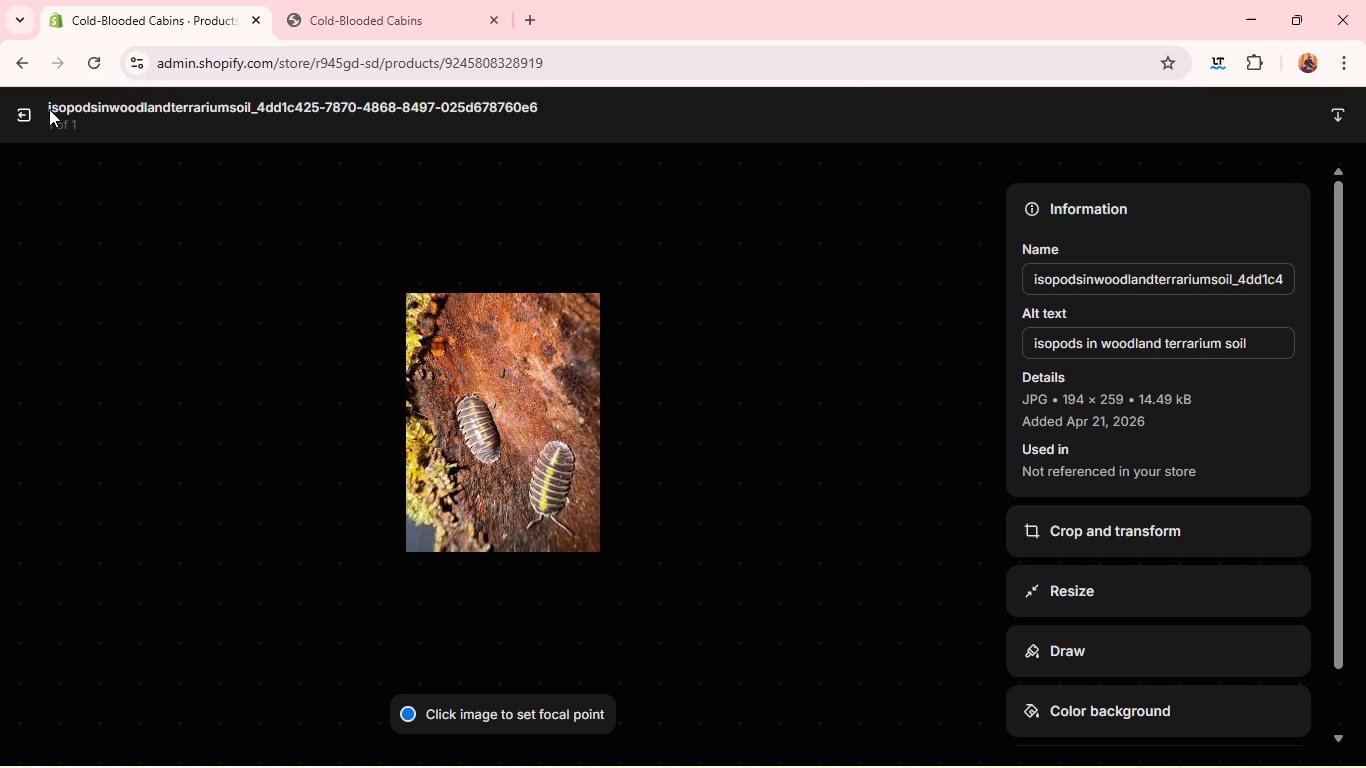 
wait(5.88)
 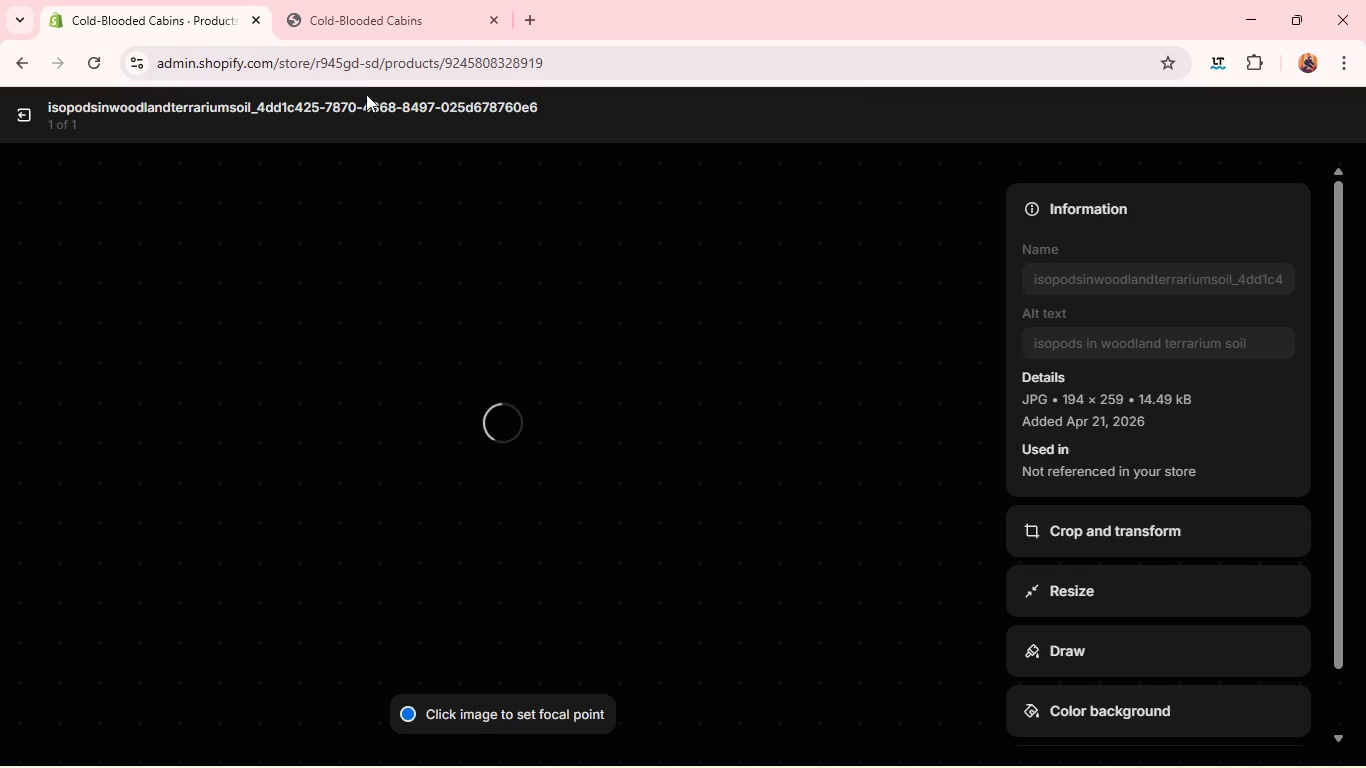 
left_click([30, 116])
 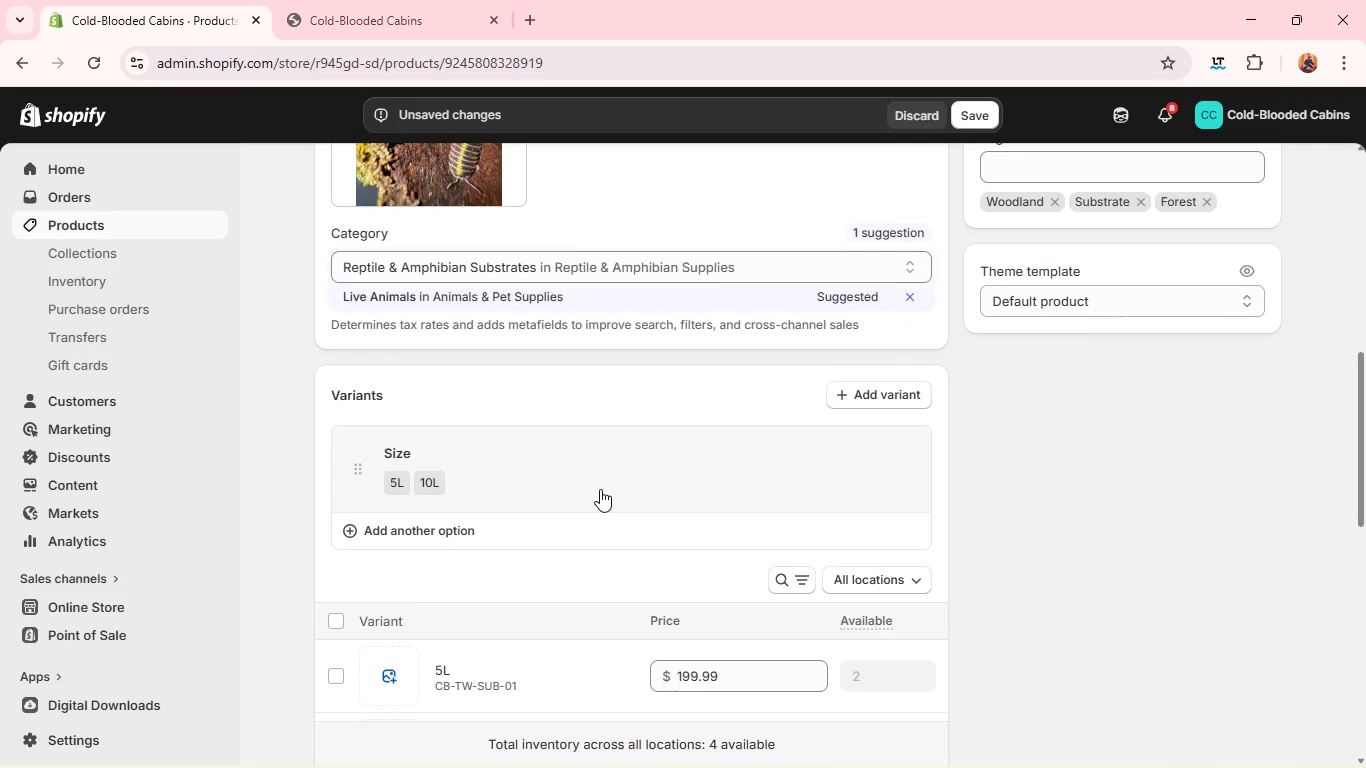 
wait(9.44)
 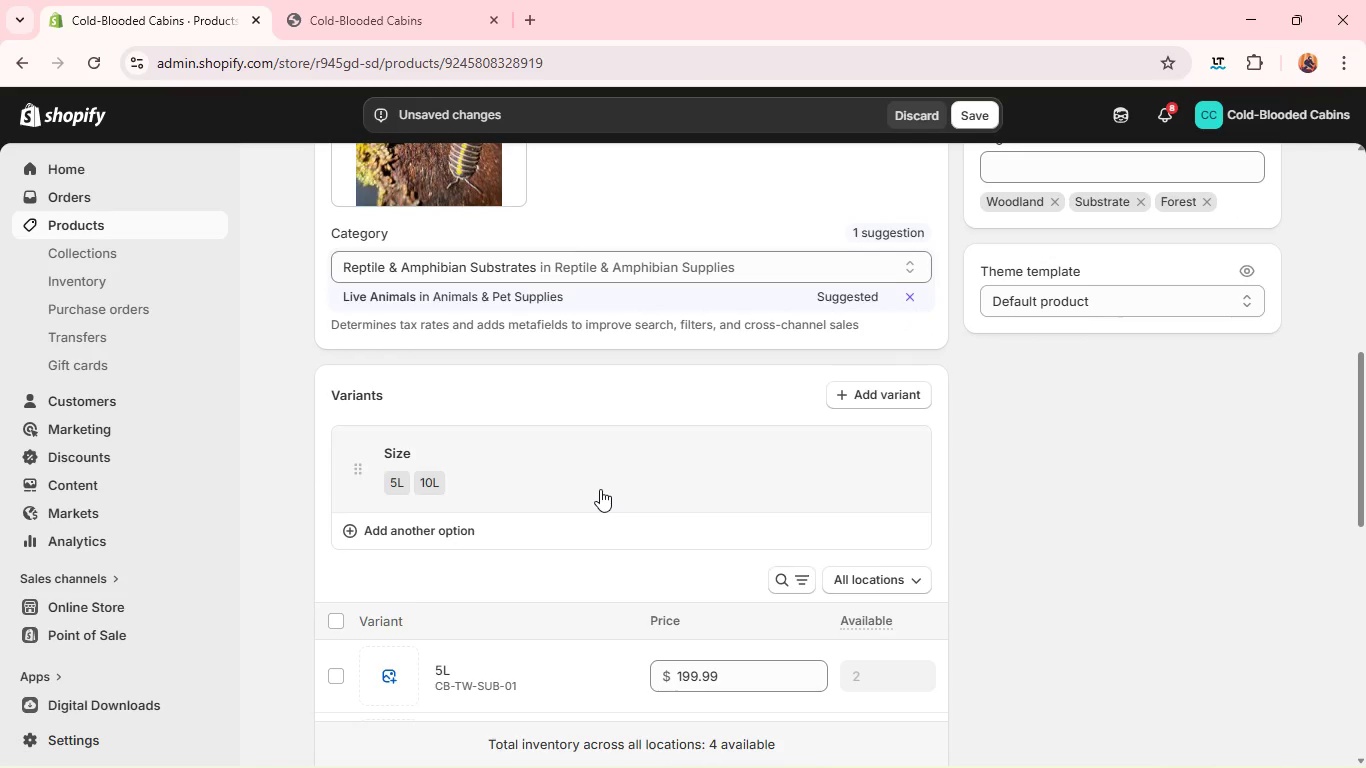 
left_click([476, 476])
 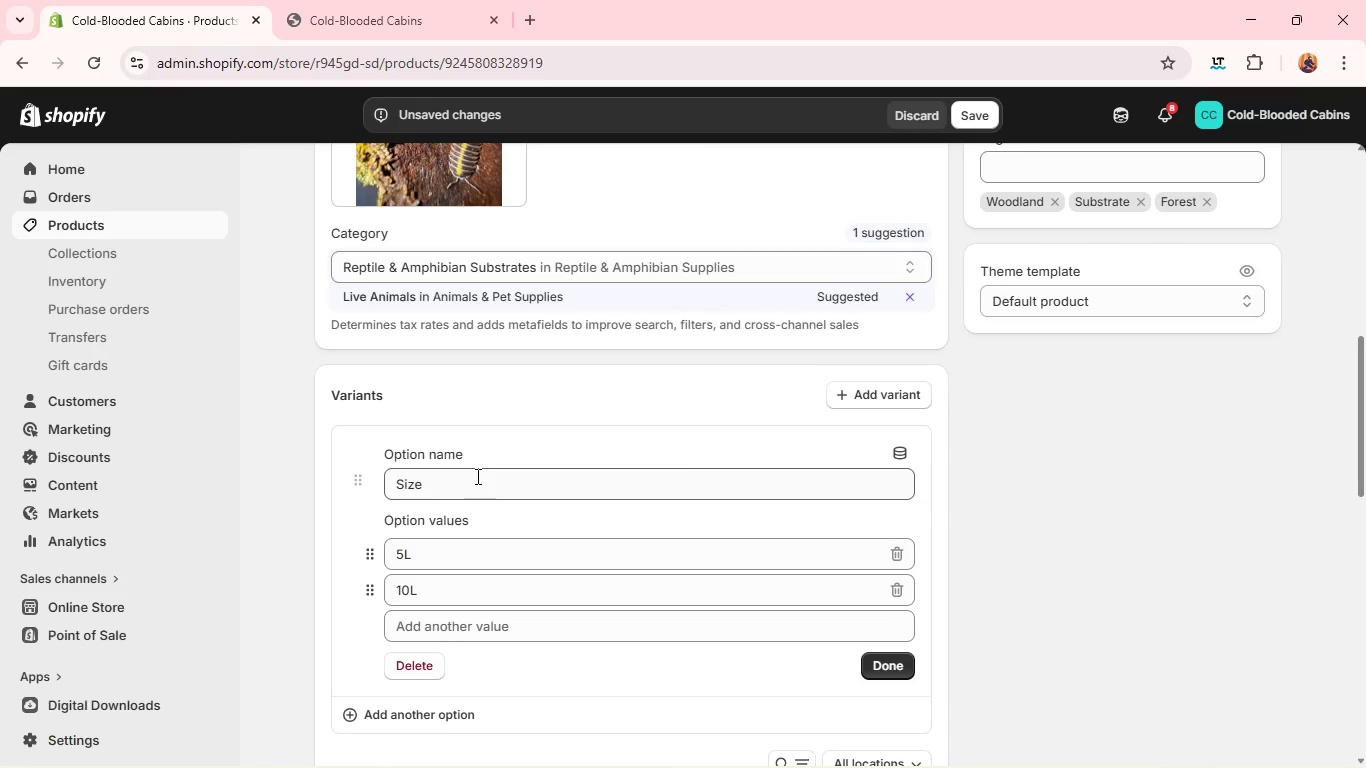 
wait(46.95)
 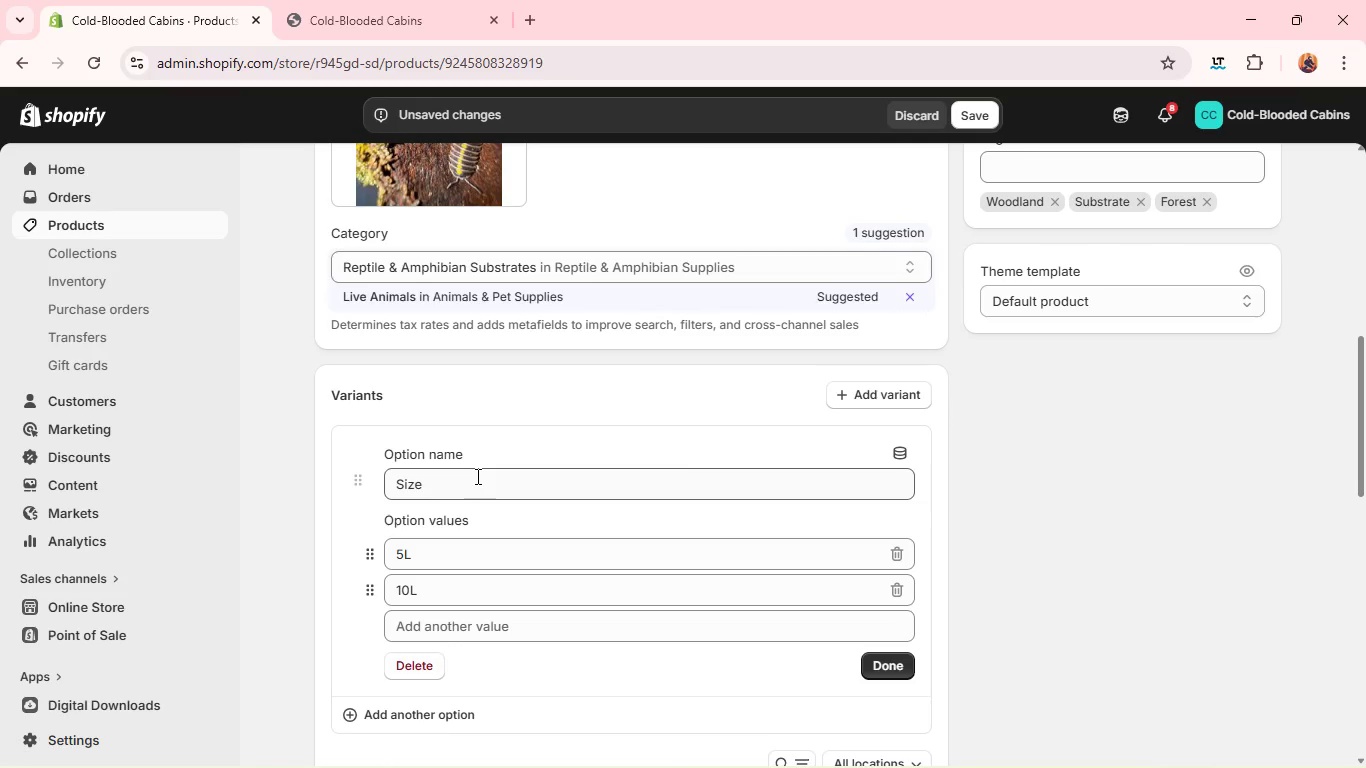 
type(Li)
 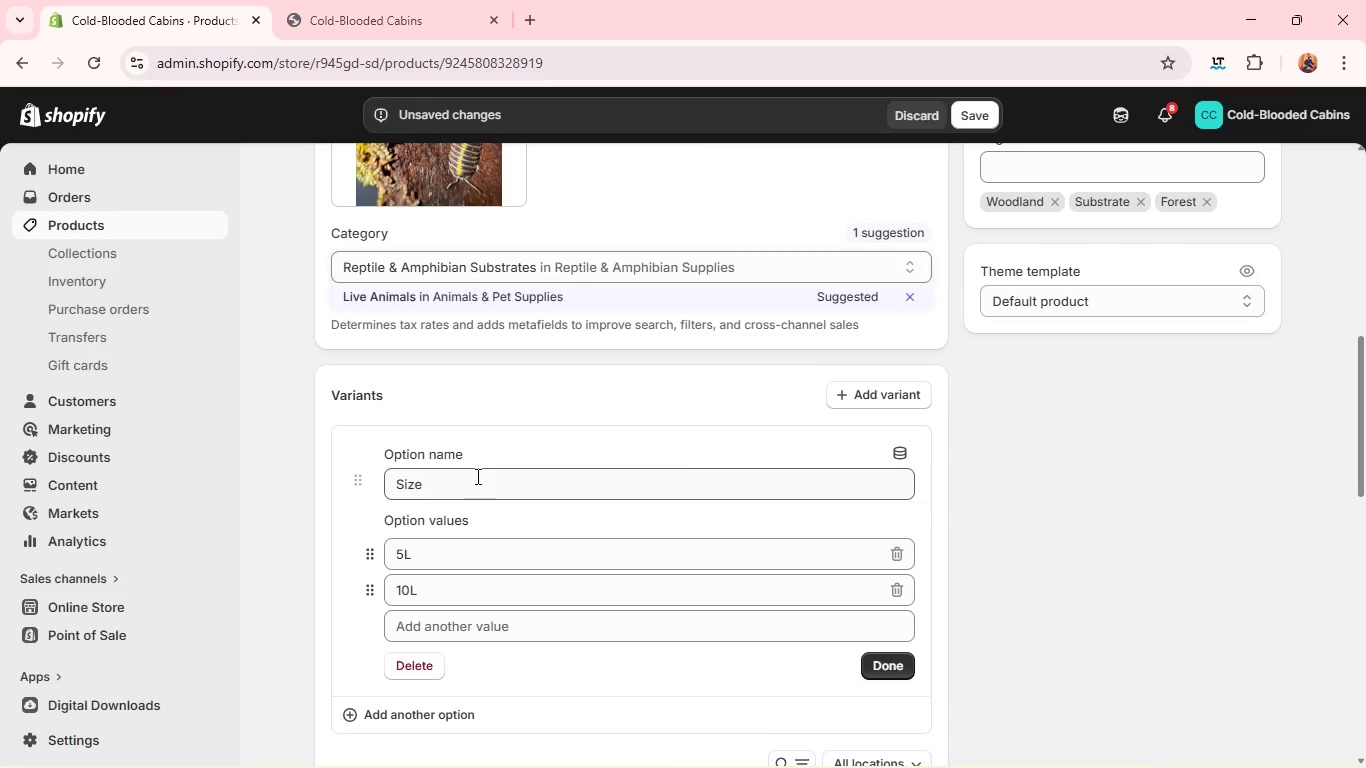 
double_click([476, 476])
 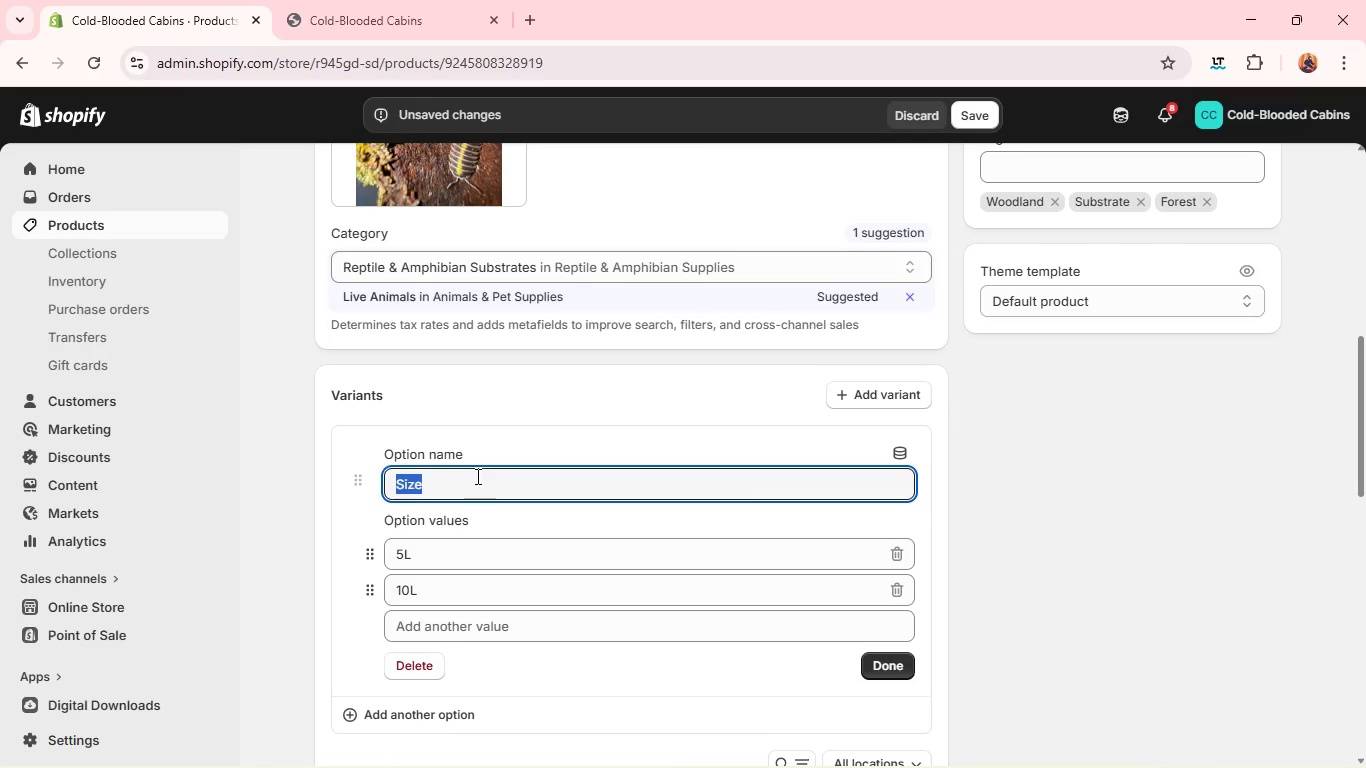 
triple_click([476, 476])
 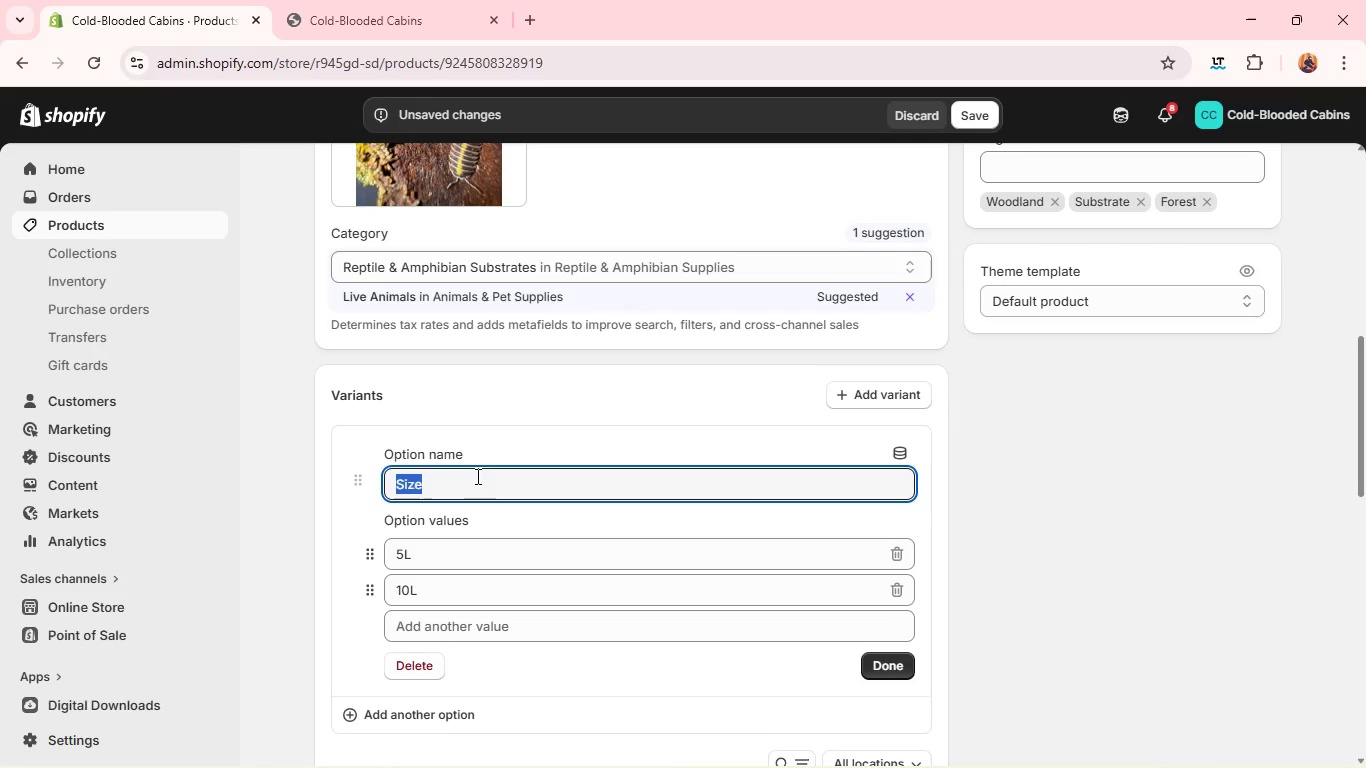 
type(Live Organisms)
 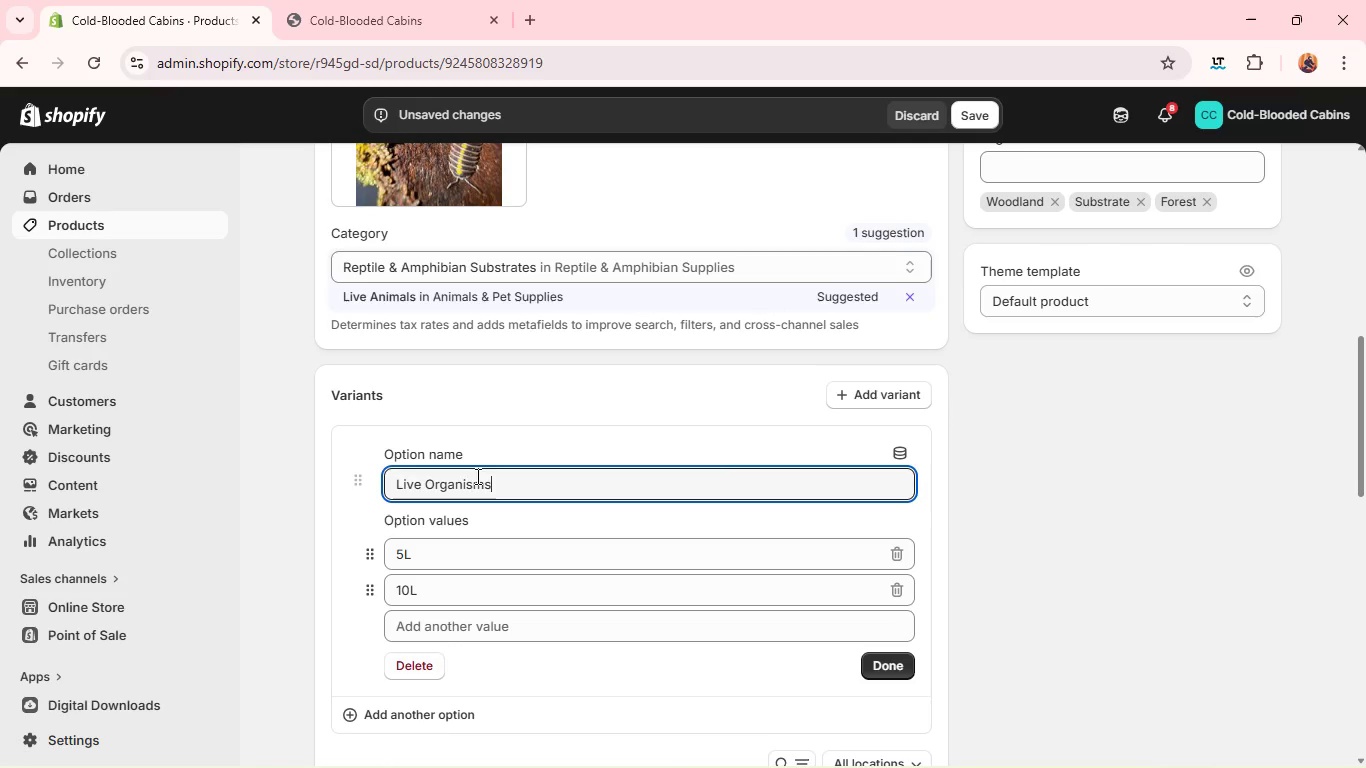 
double_click([422, 574])
 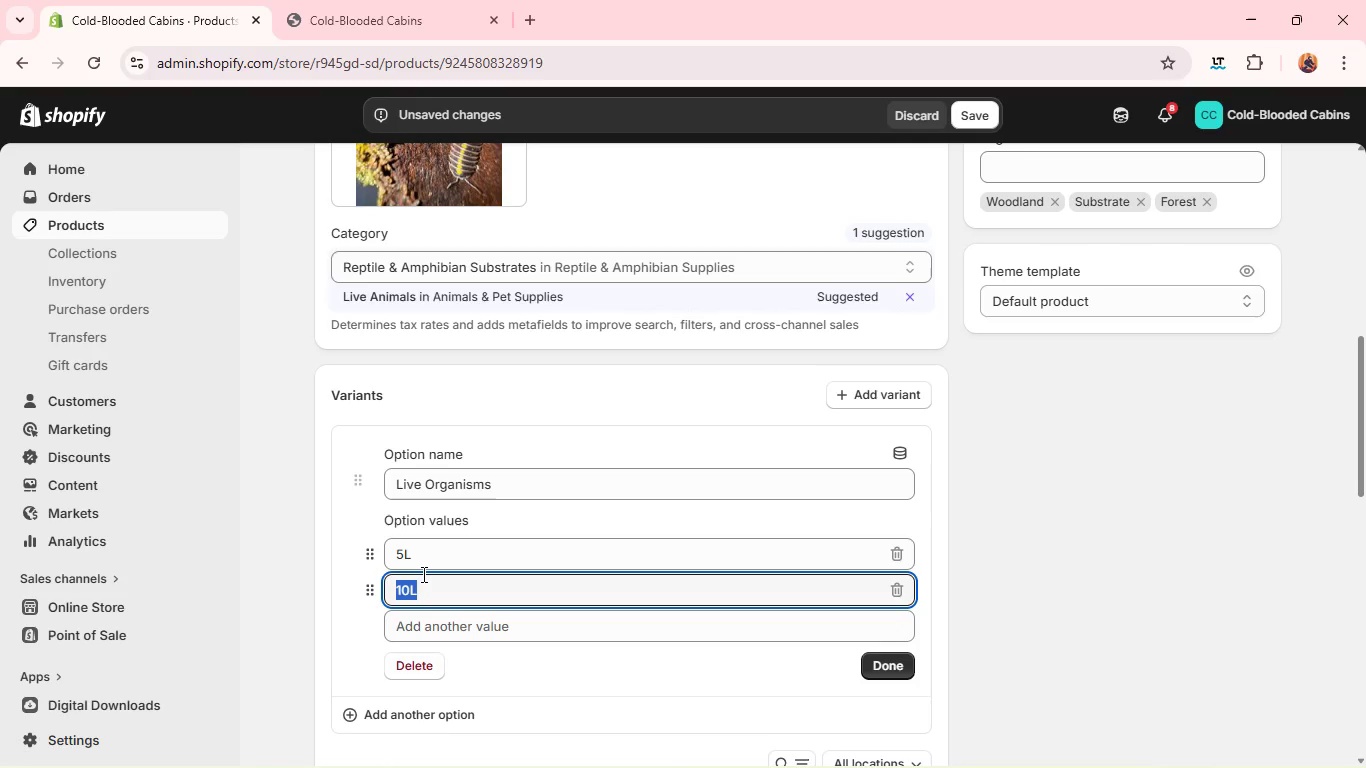 
triple_click([422, 574])
 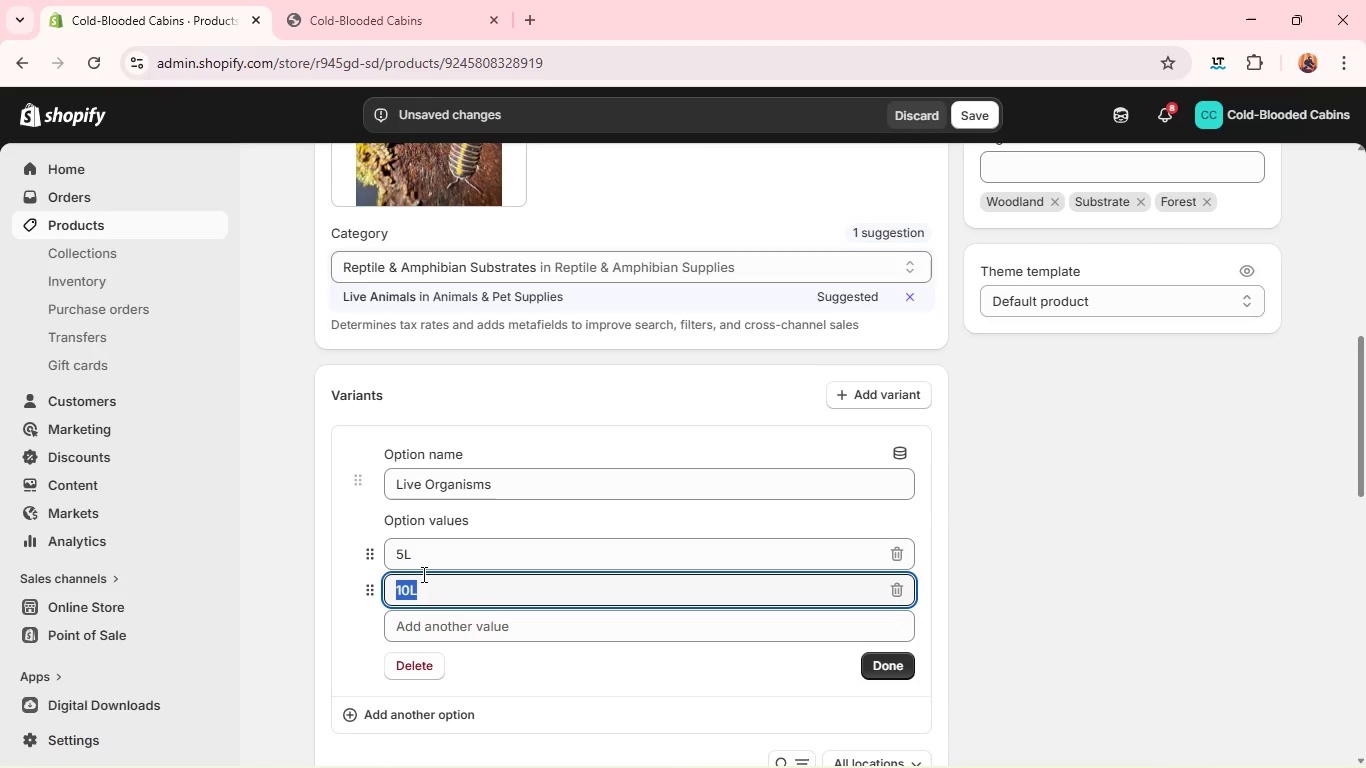 
key(Backspace)
 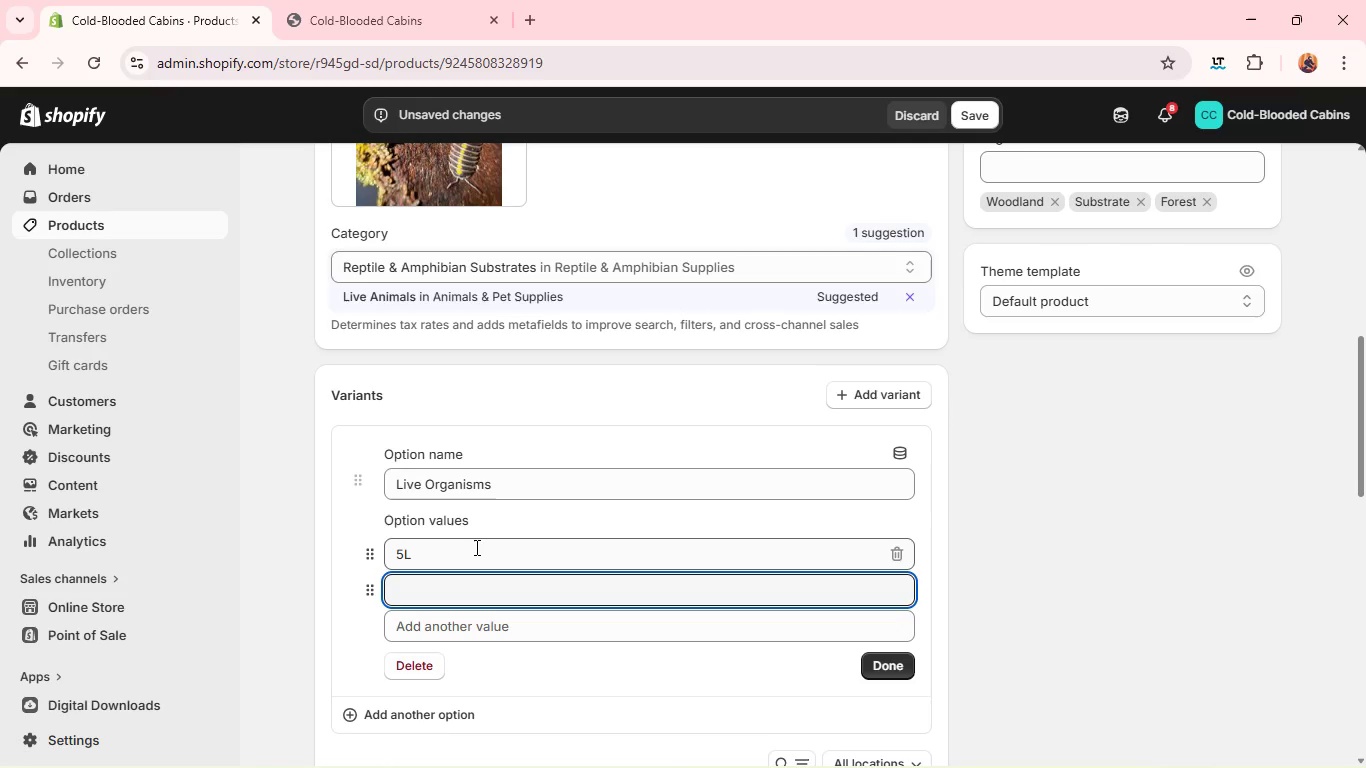 
left_click_drag(start_coordinate=[475, 547], to_coordinate=[475, 541])
 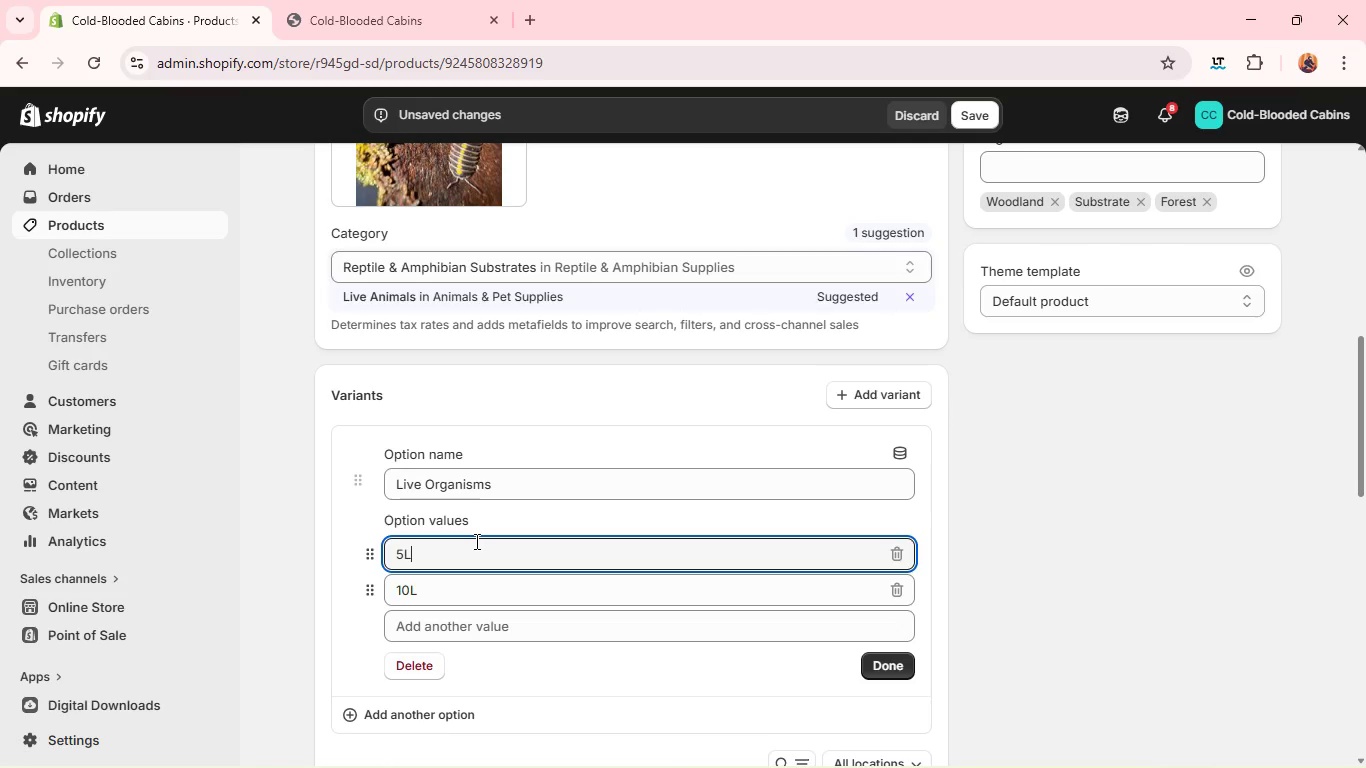 
key(Backspace)
 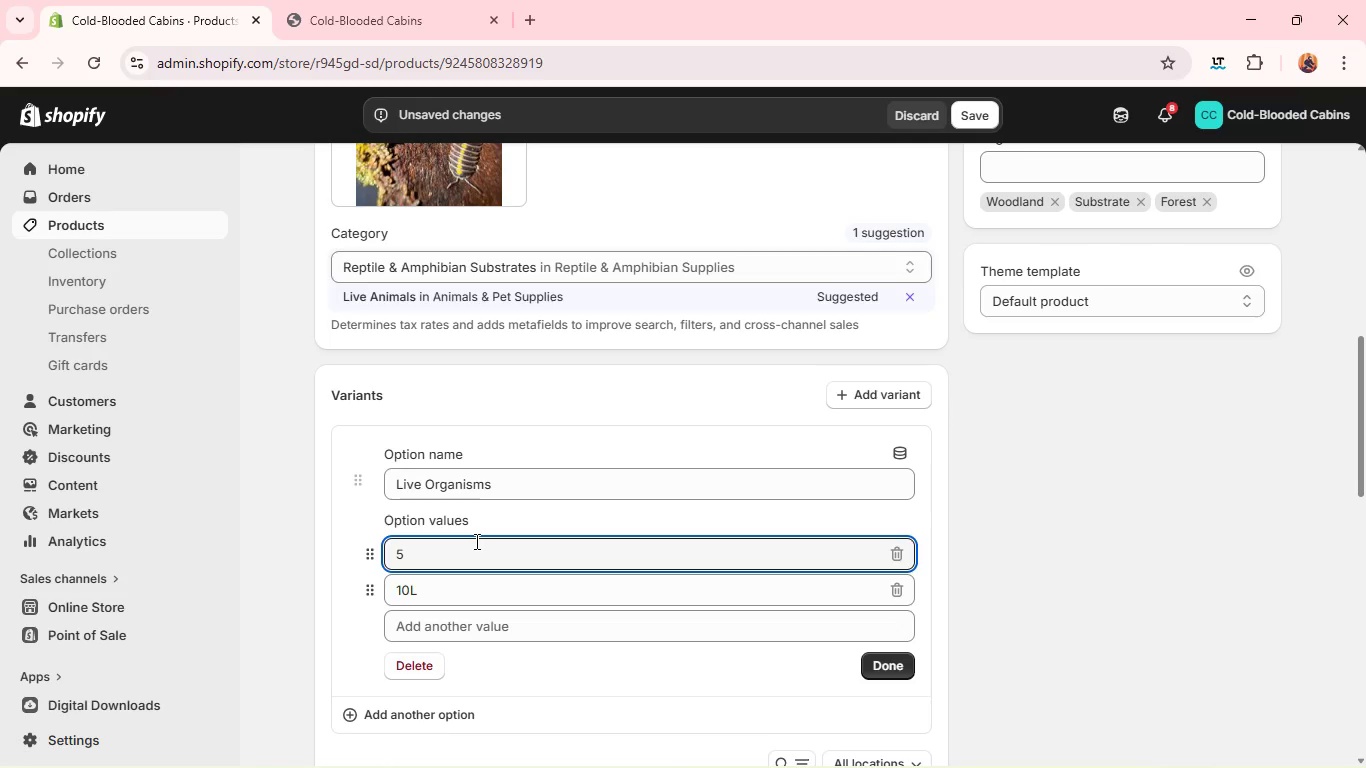 
key(Backspace)
 